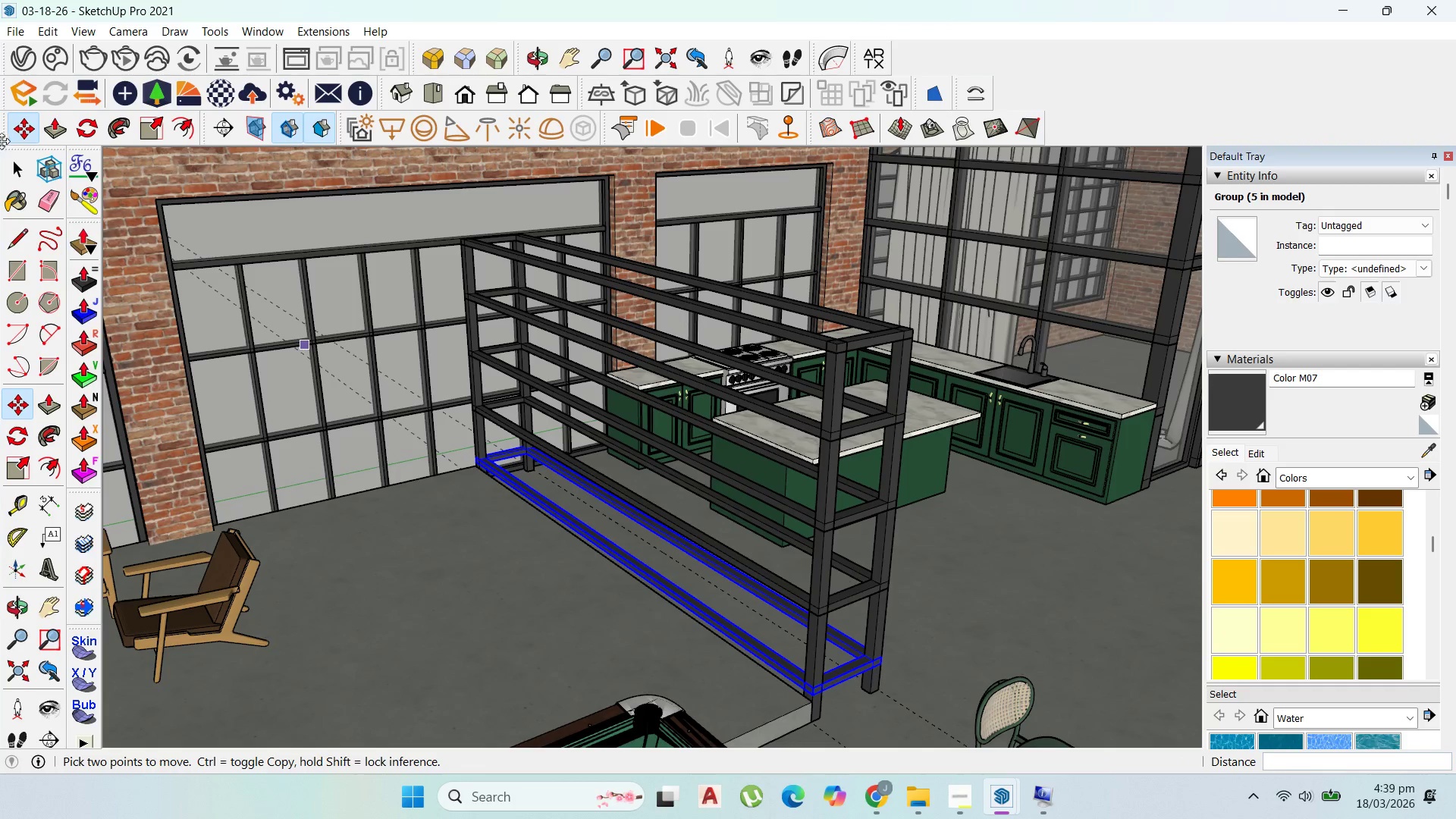 
left_click([18, 160])
 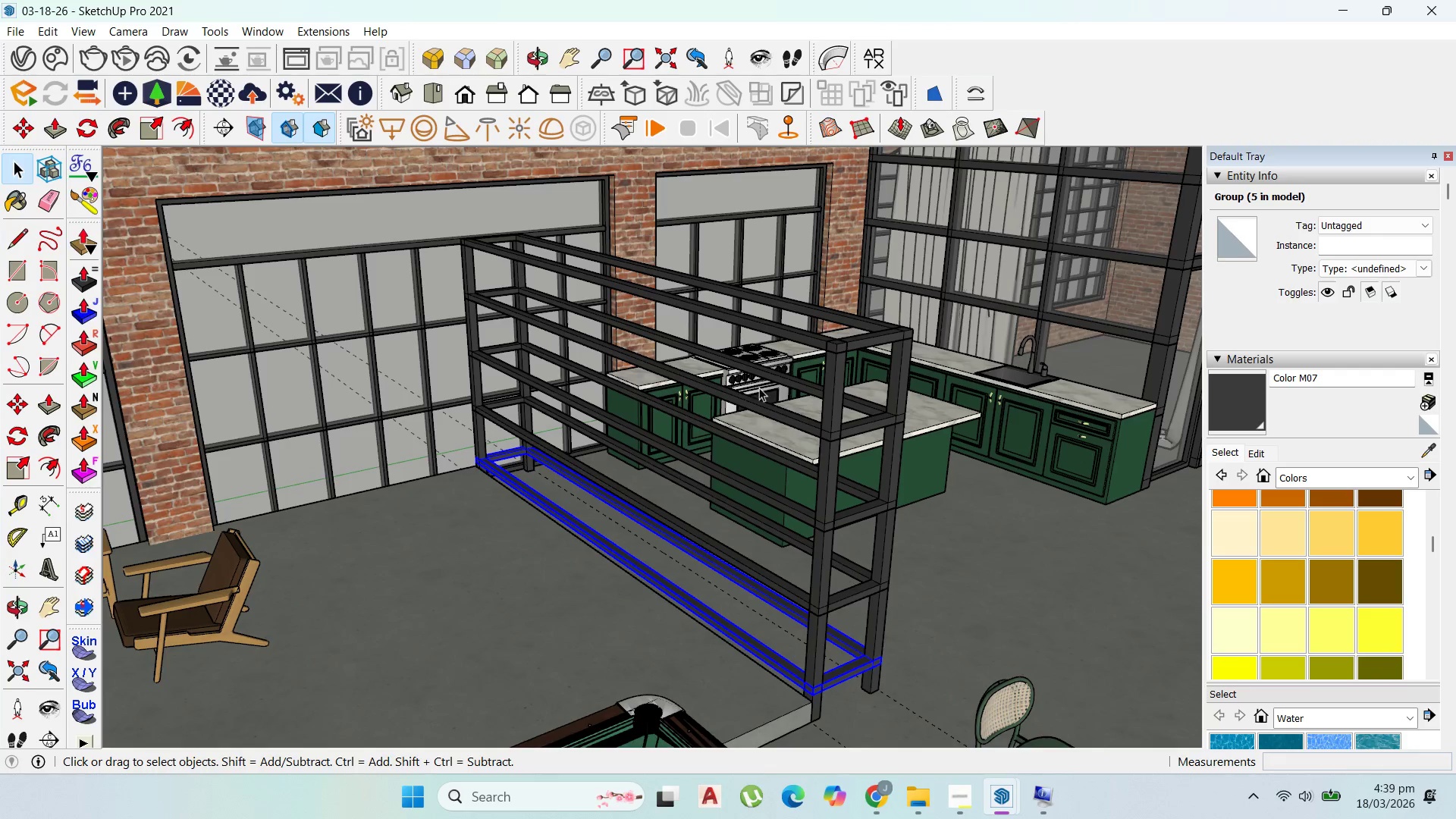 
scroll: coordinate [861, 473], scroll_direction: up, amount: 4.0
 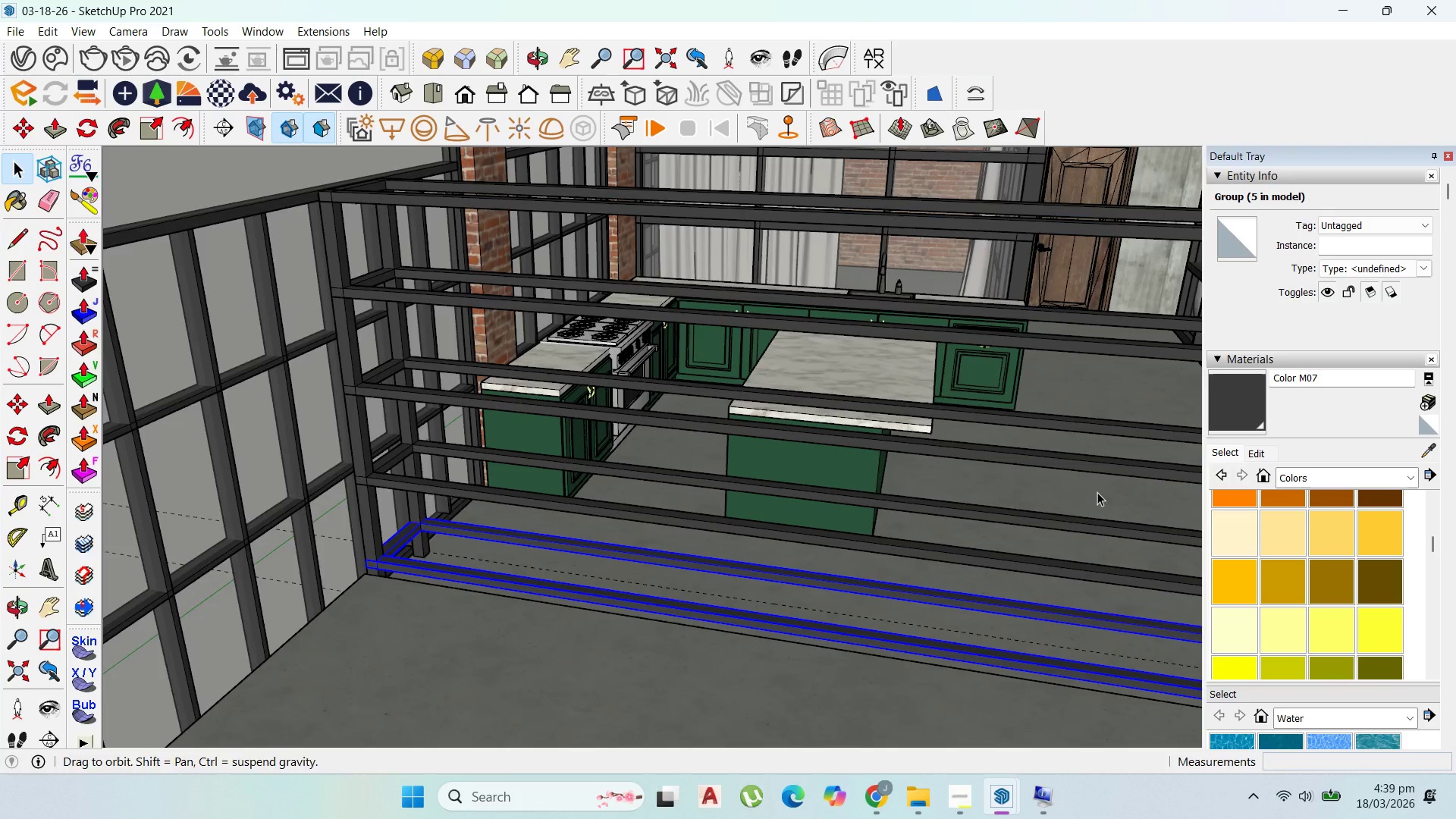 
scroll: coordinate [428, 373], scroll_direction: down, amount: 3.0
 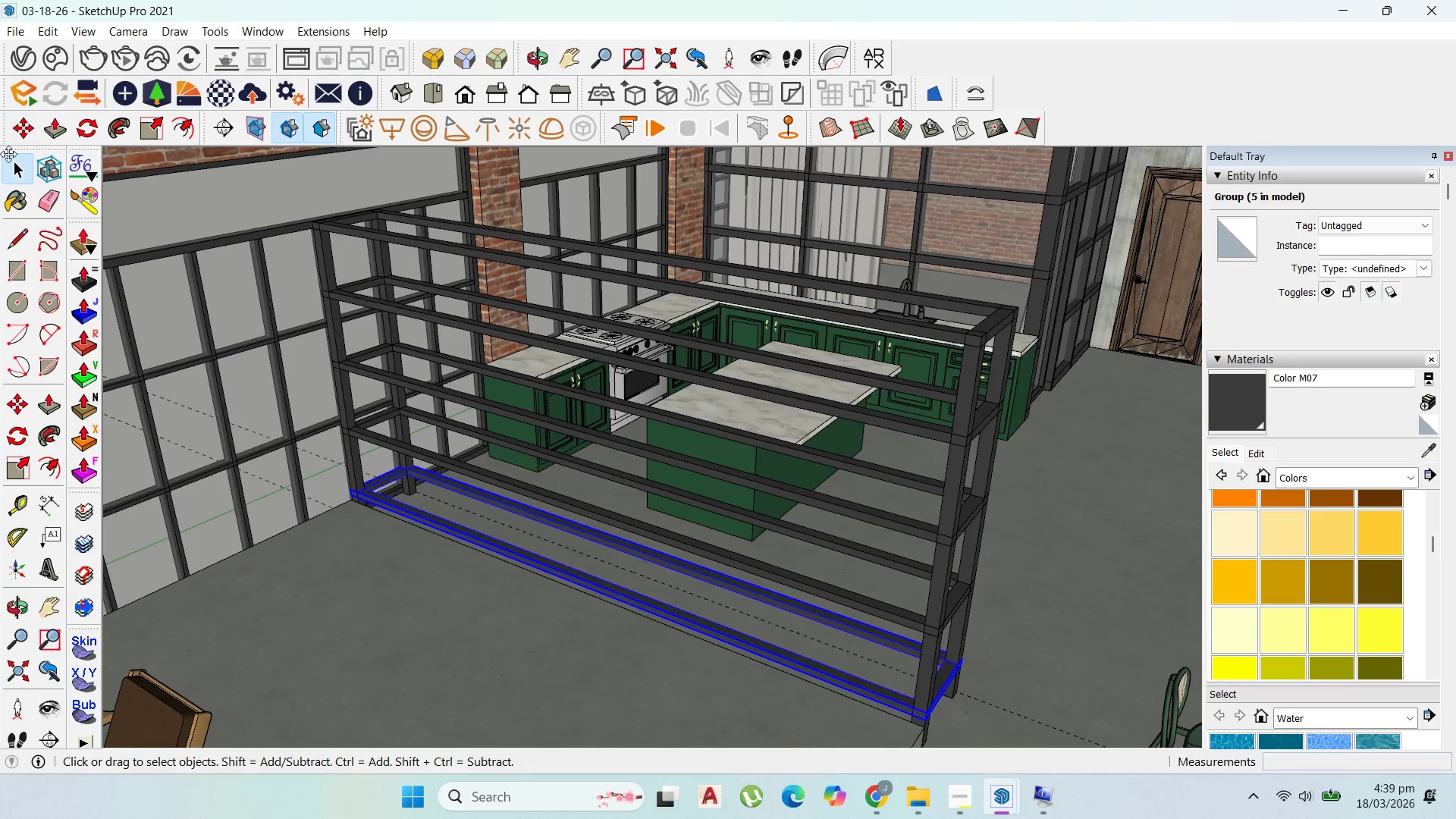 
left_click([30, 269])
 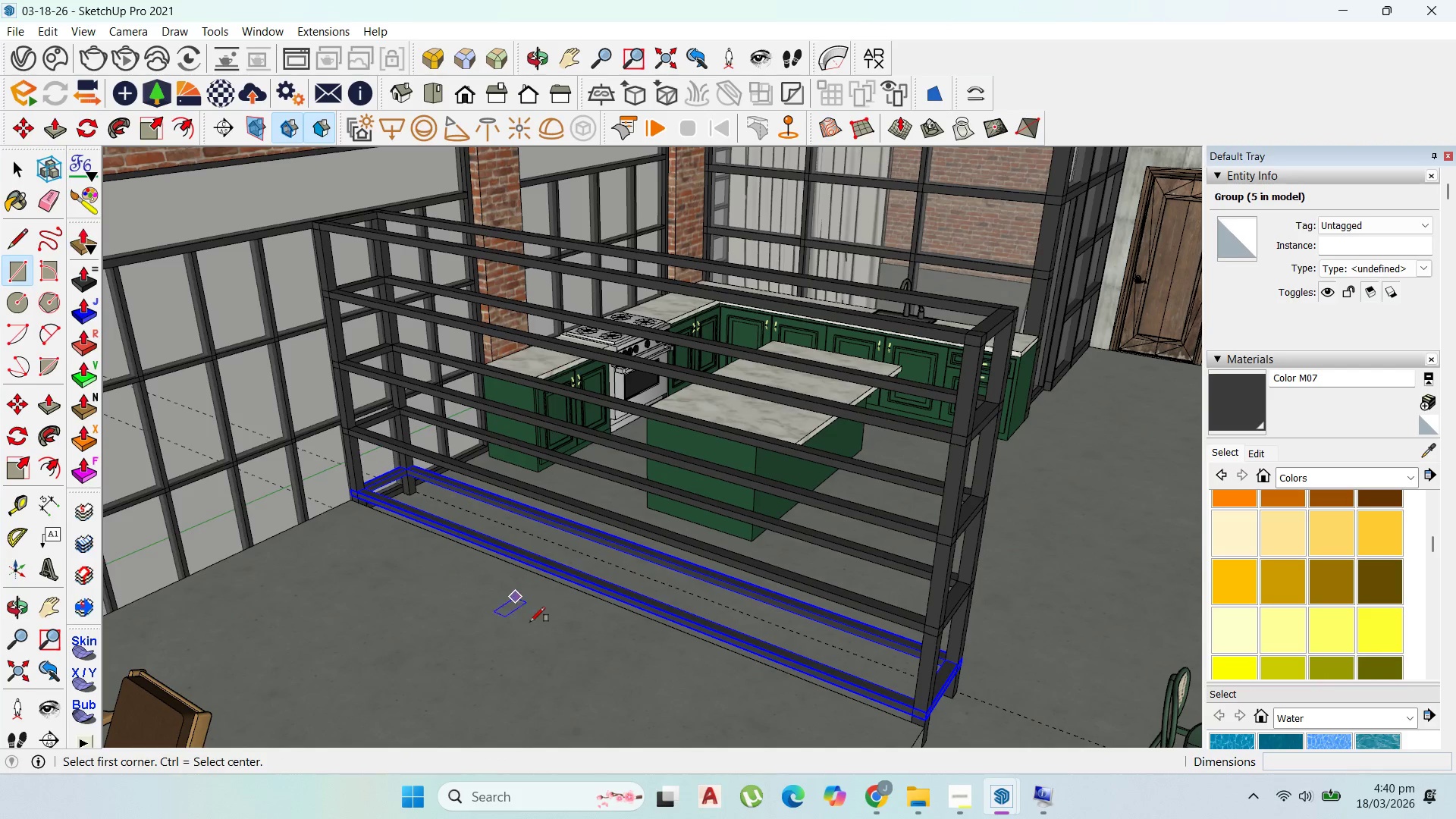 
left_click_drag(start_coordinate=[566, 694], to_coordinate=[565, 686])
 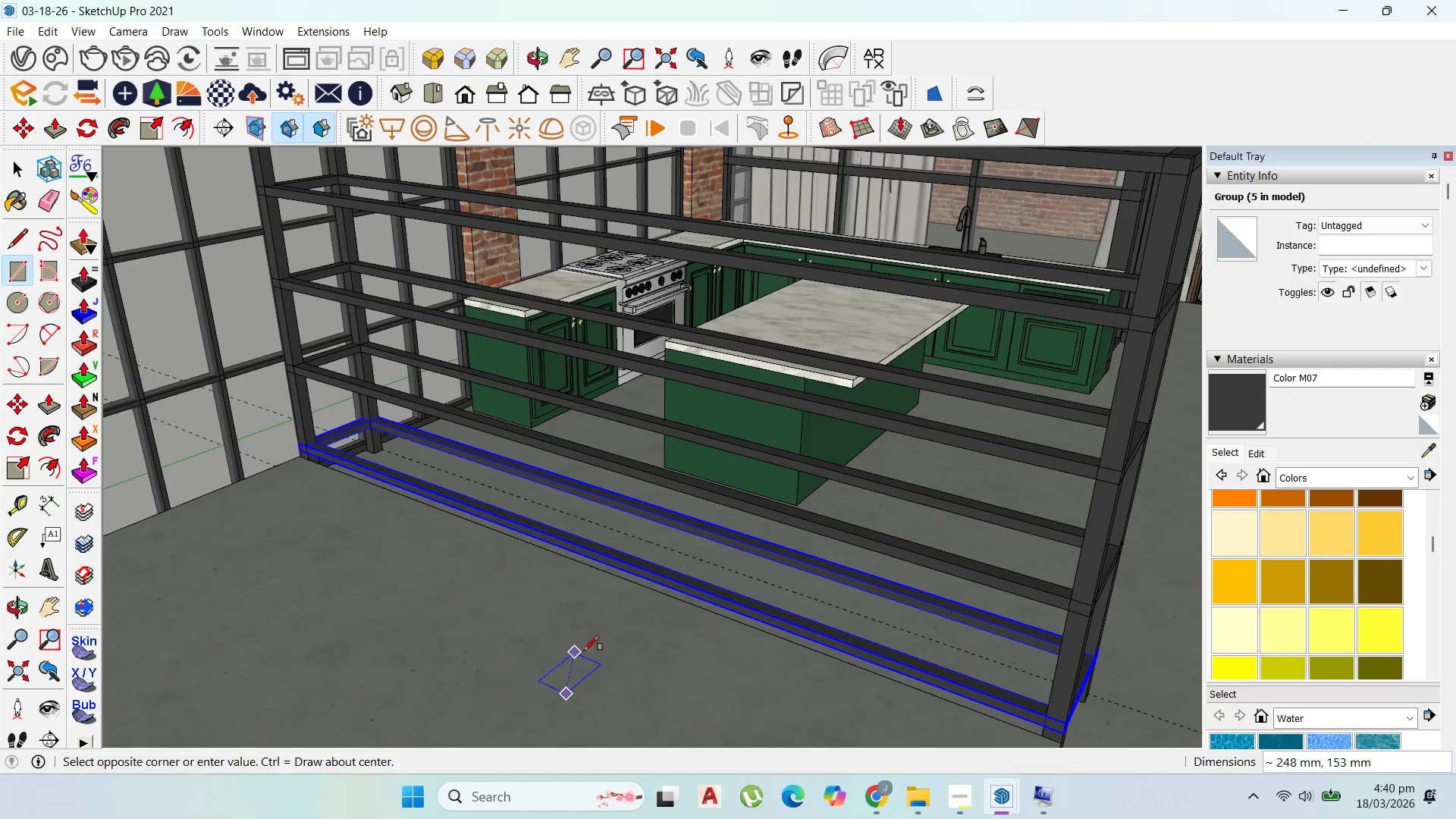 
scroll: coordinate [592, 652], scroll_direction: up, amount: 4.0
 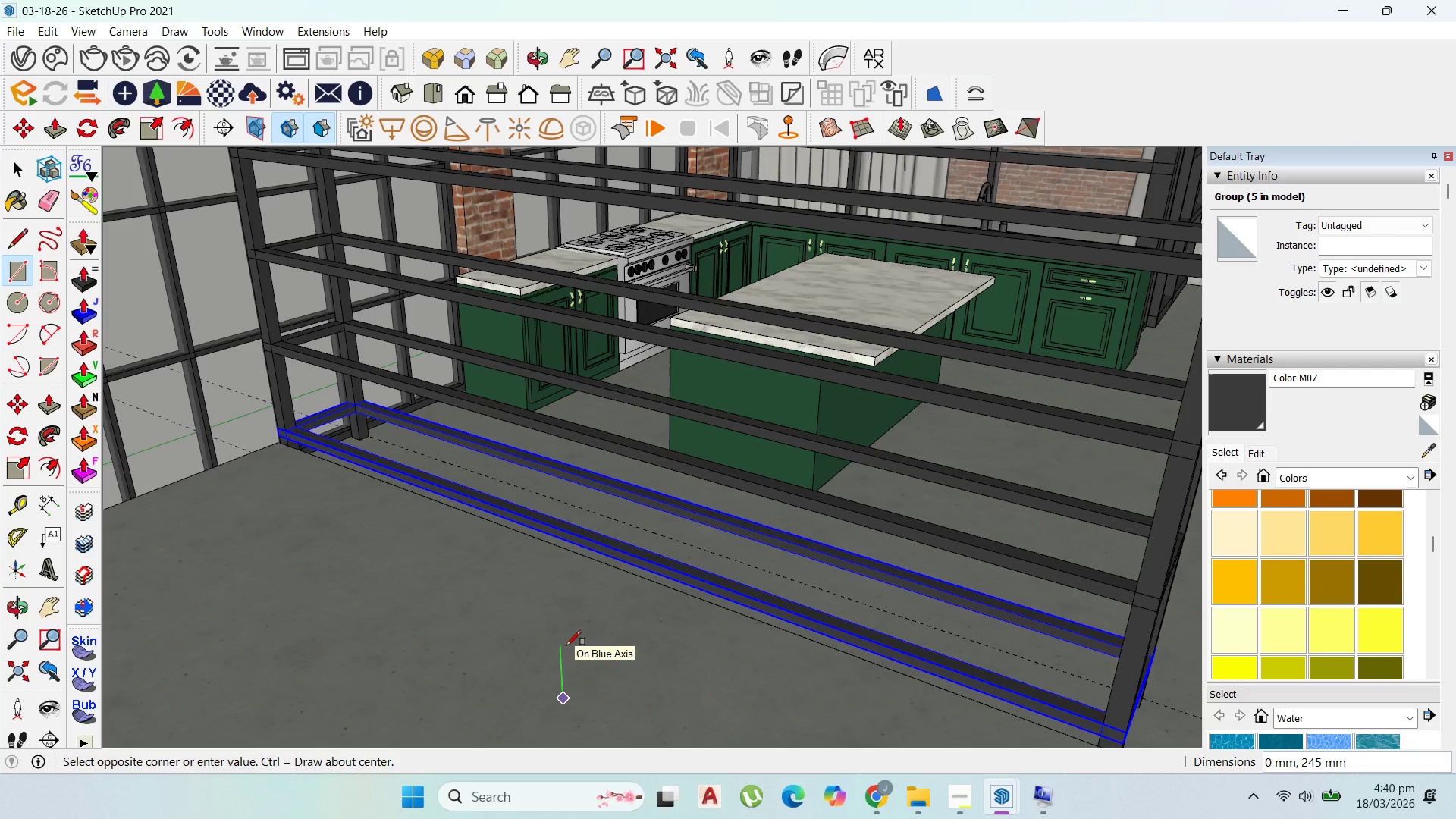 
type(50,50)
 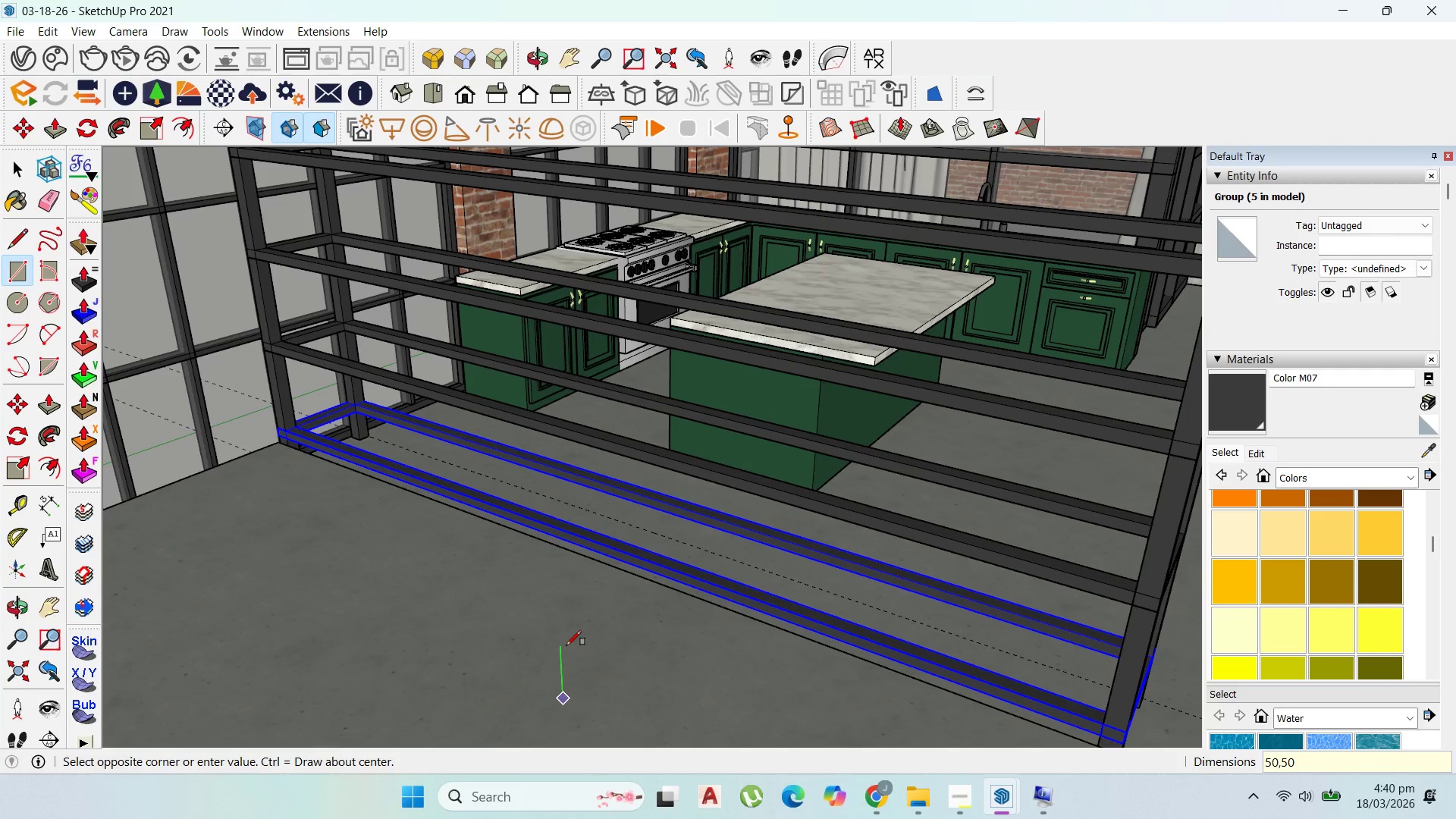 
key(Enter)
 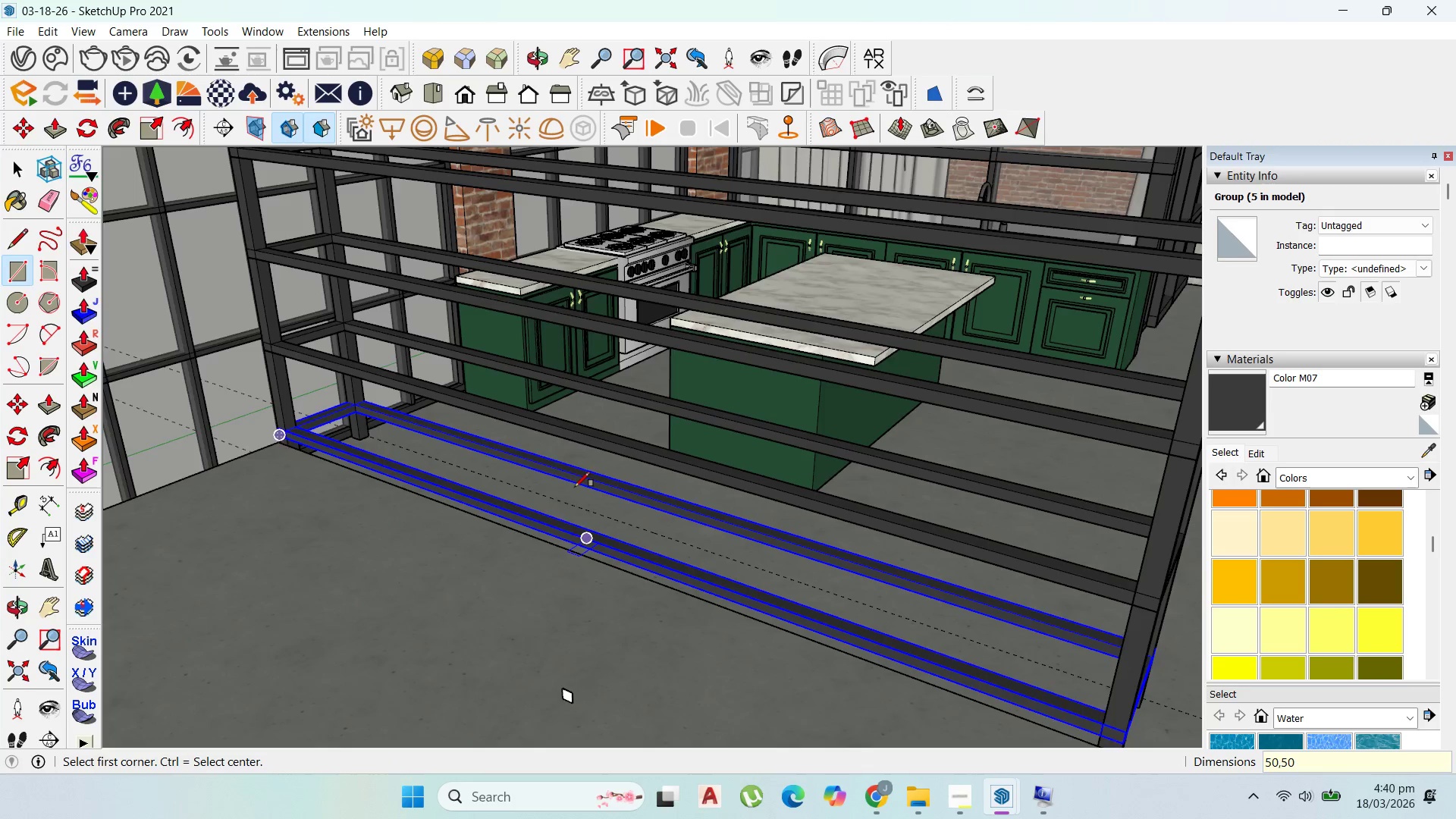 
scroll: coordinate [0, 372], scroll_direction: down, amount: 3.0
 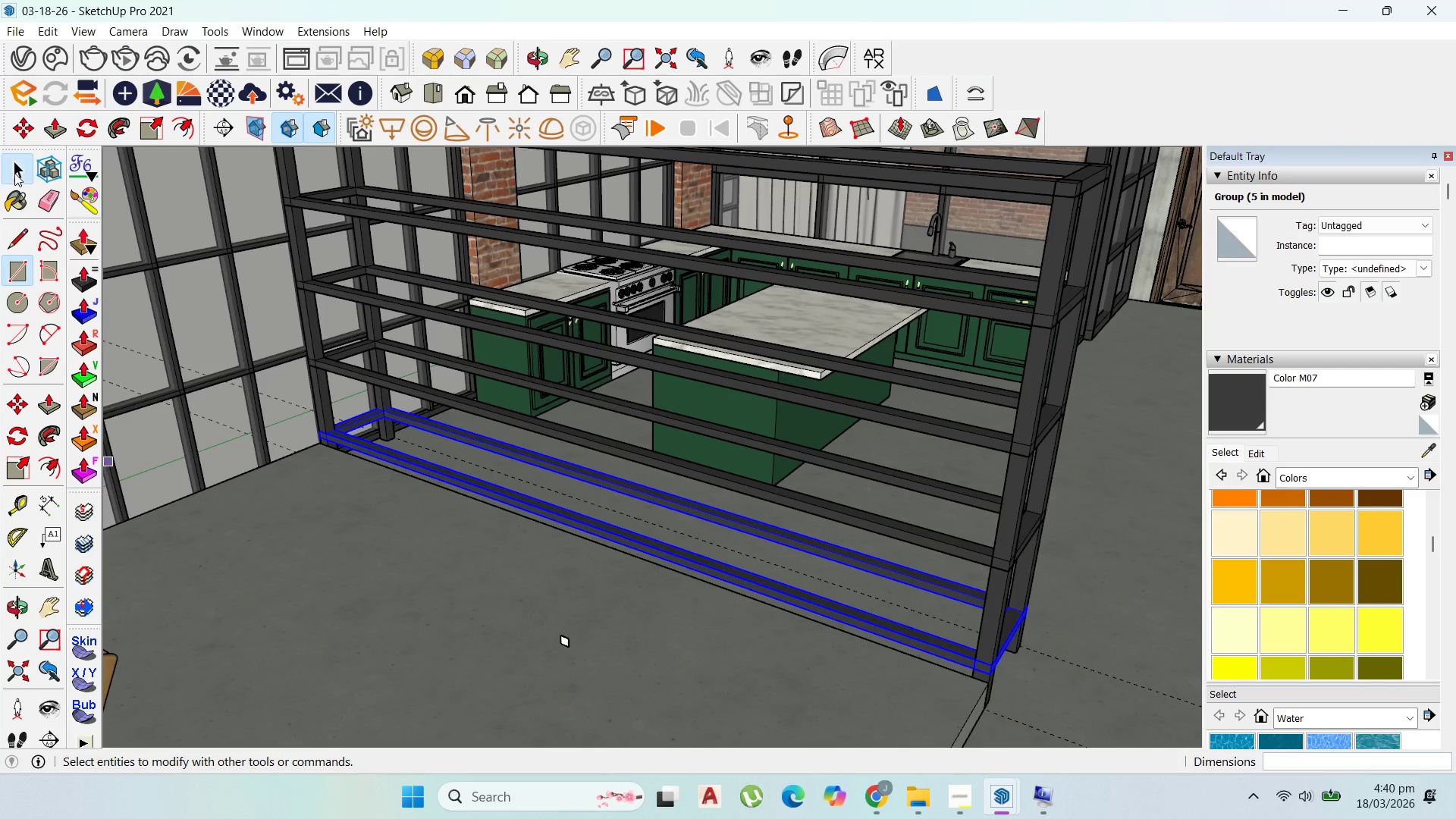 
scroll: coordinate [590, 666], scroll_direction: up, amount: 6.0
 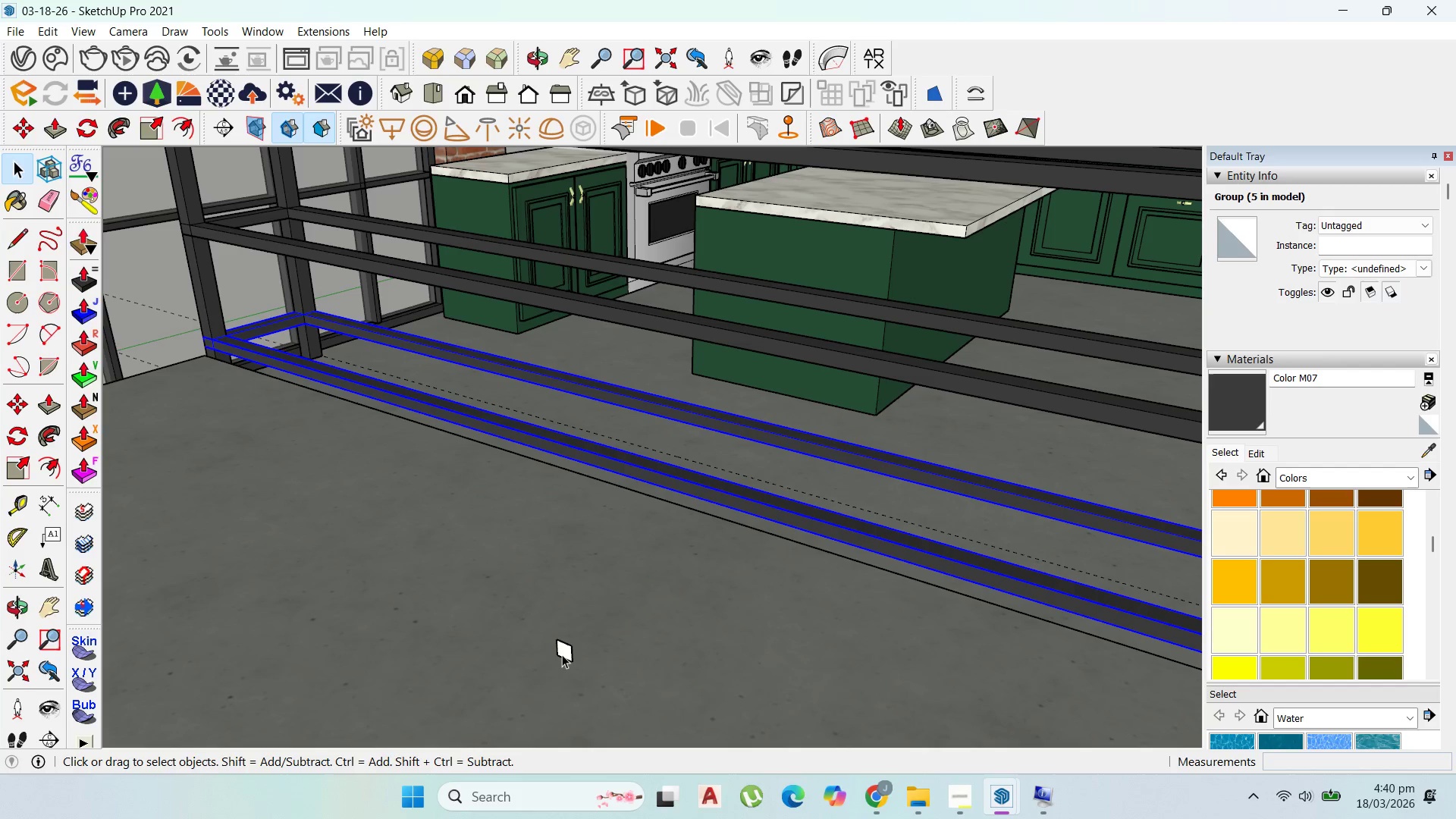 
double_click([562, 654])
 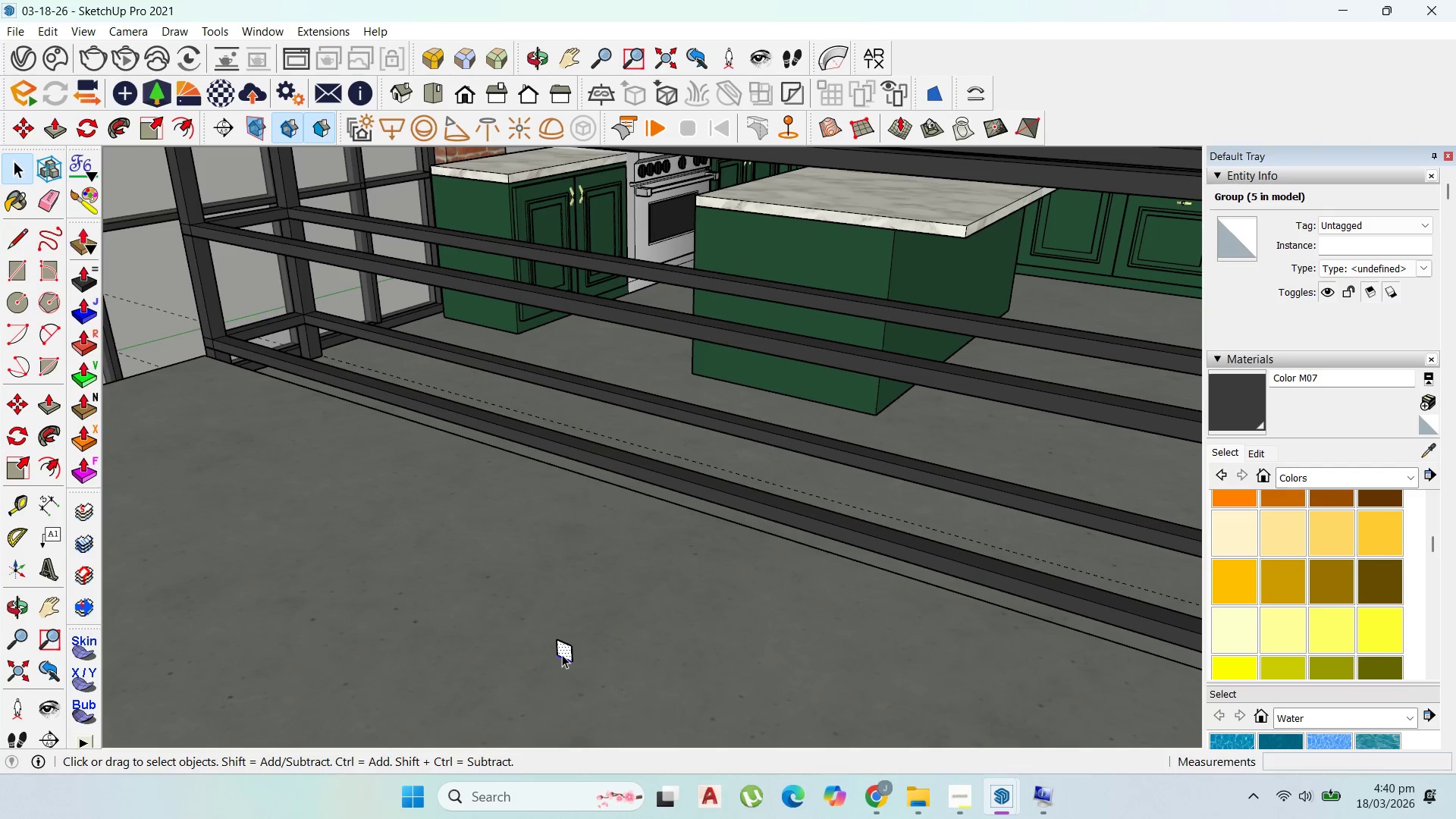 
triple_click([562, 654])
 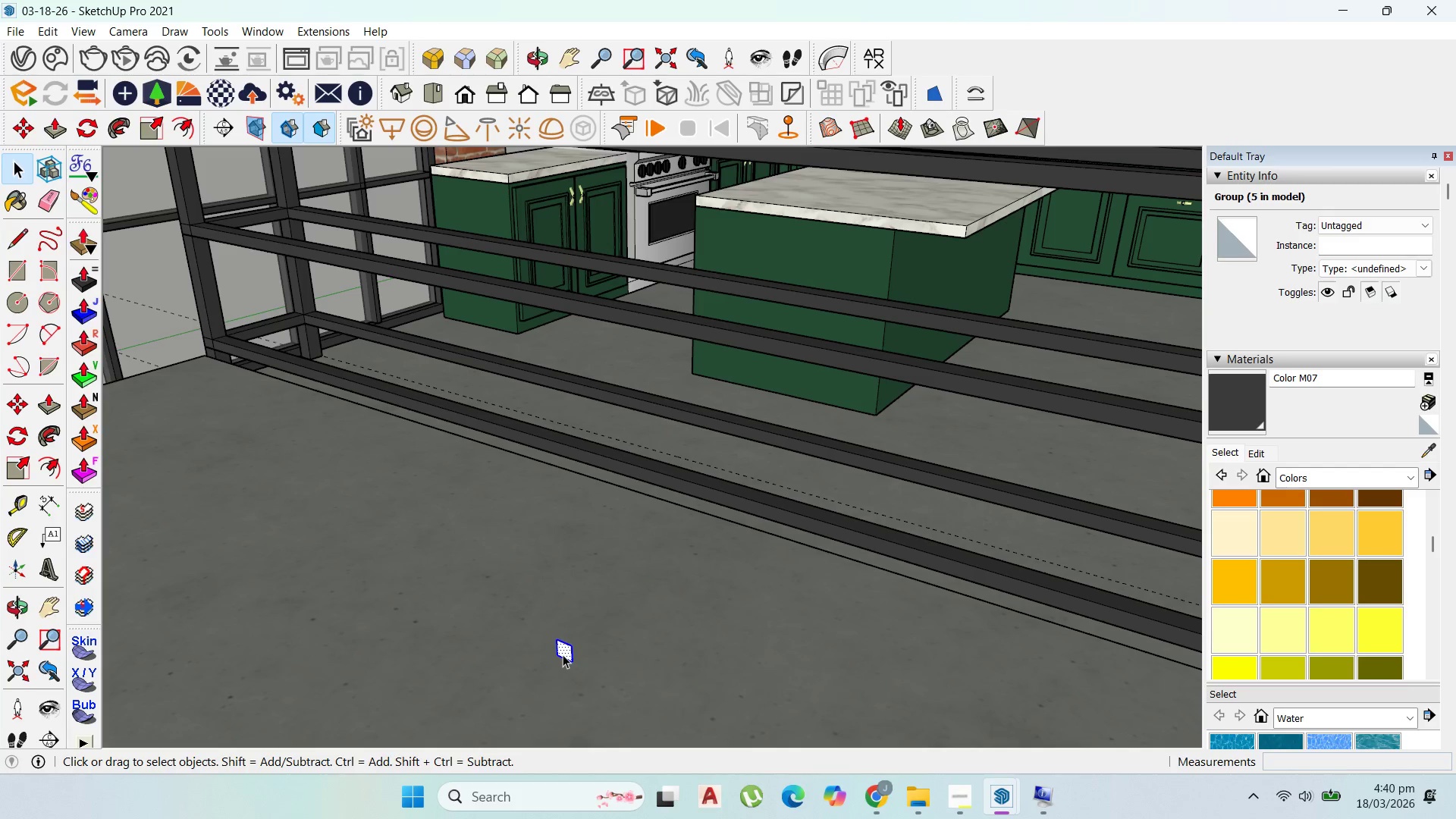 
right_click([563, 654])
 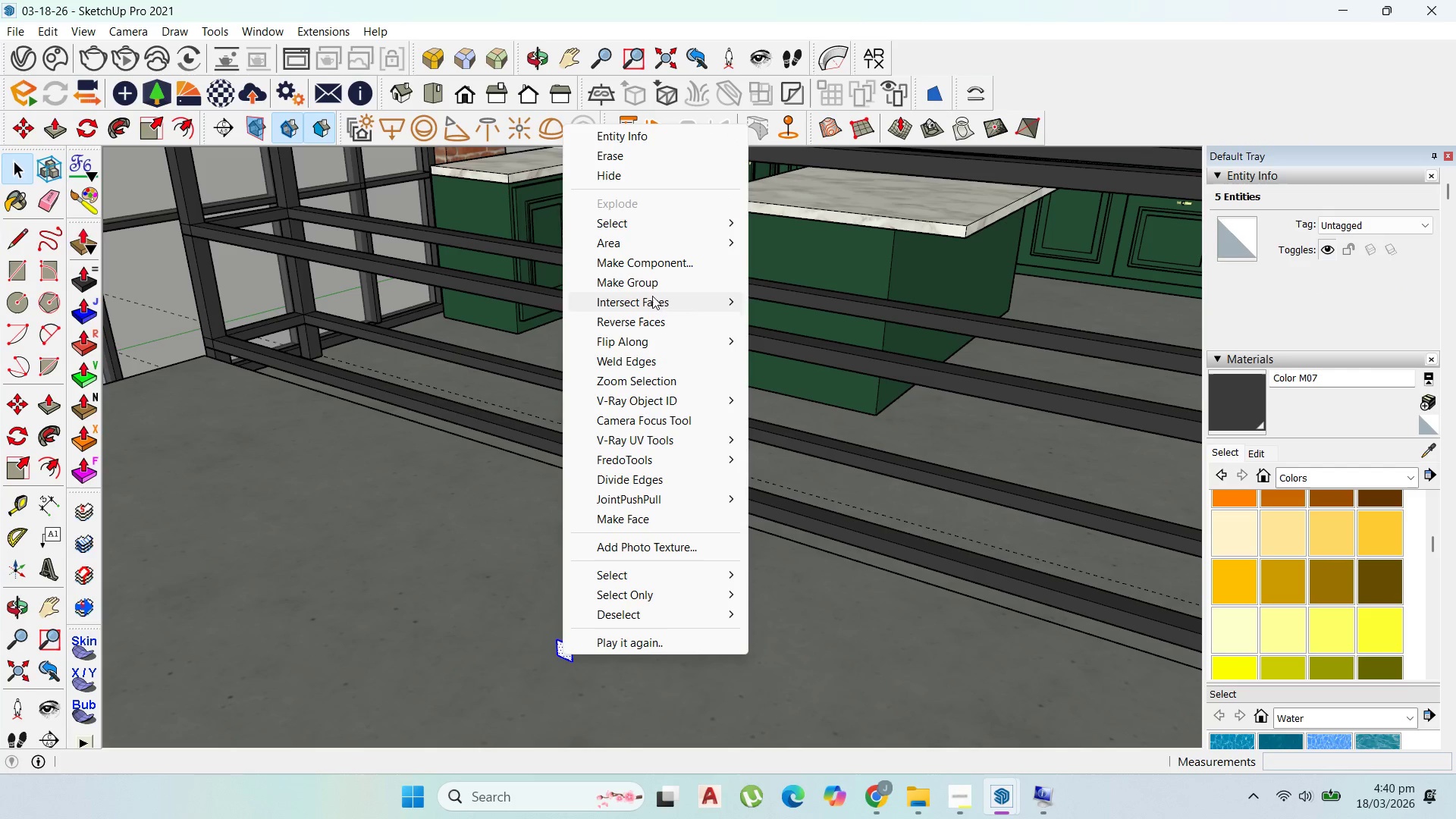 
left_click([651, 281])
 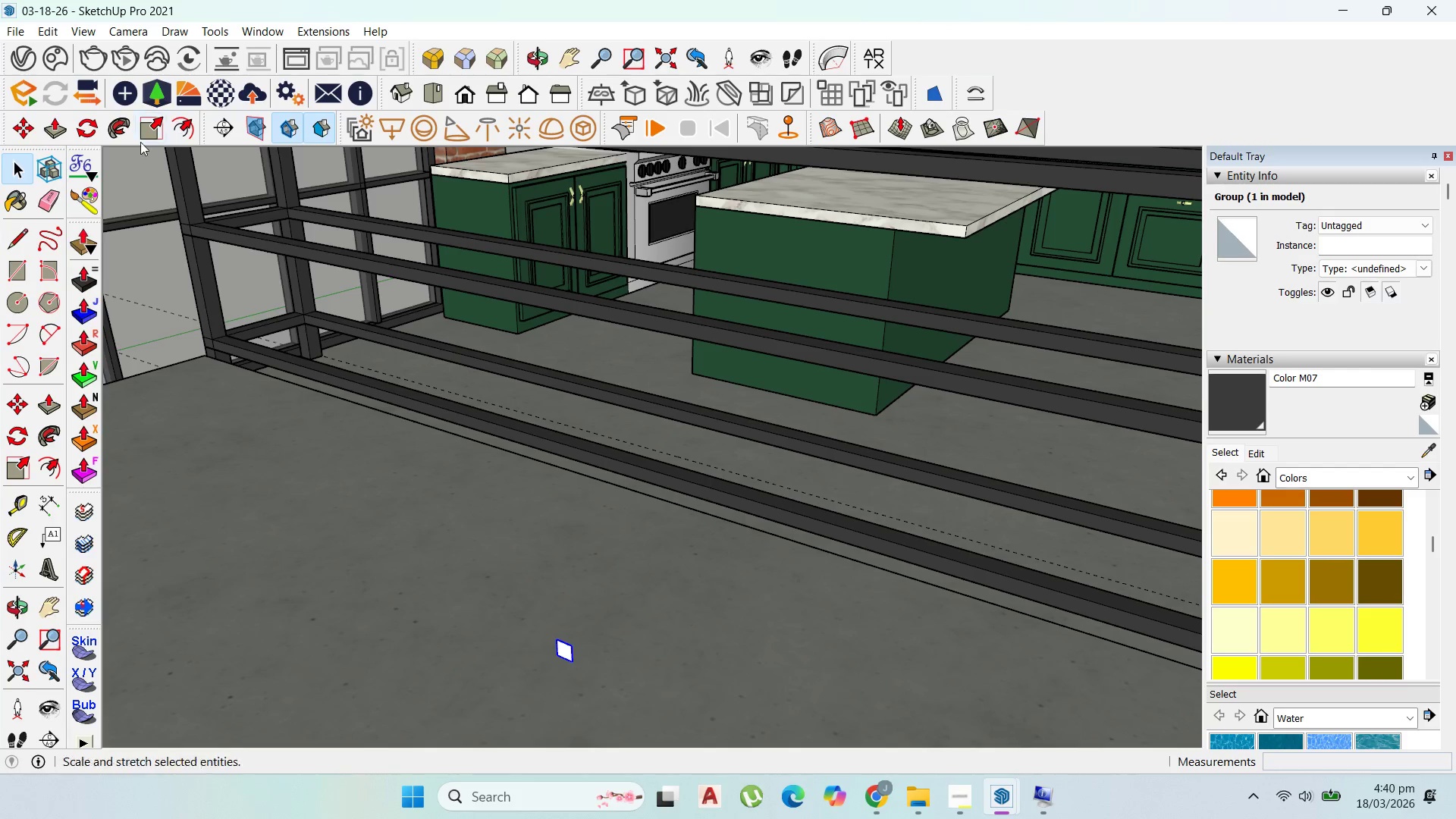 
wait(6.59)
 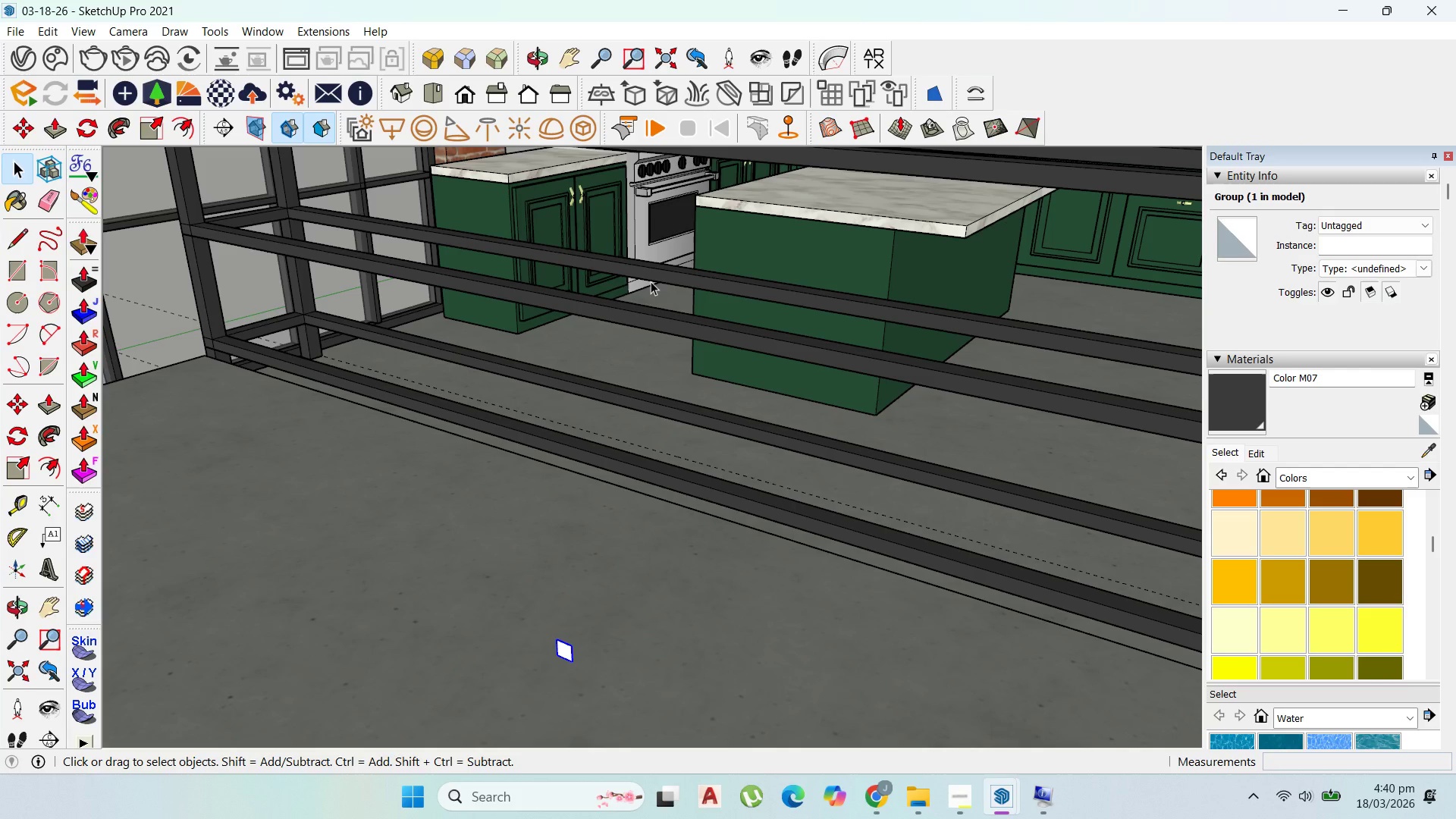 
double_click([564, 653])
 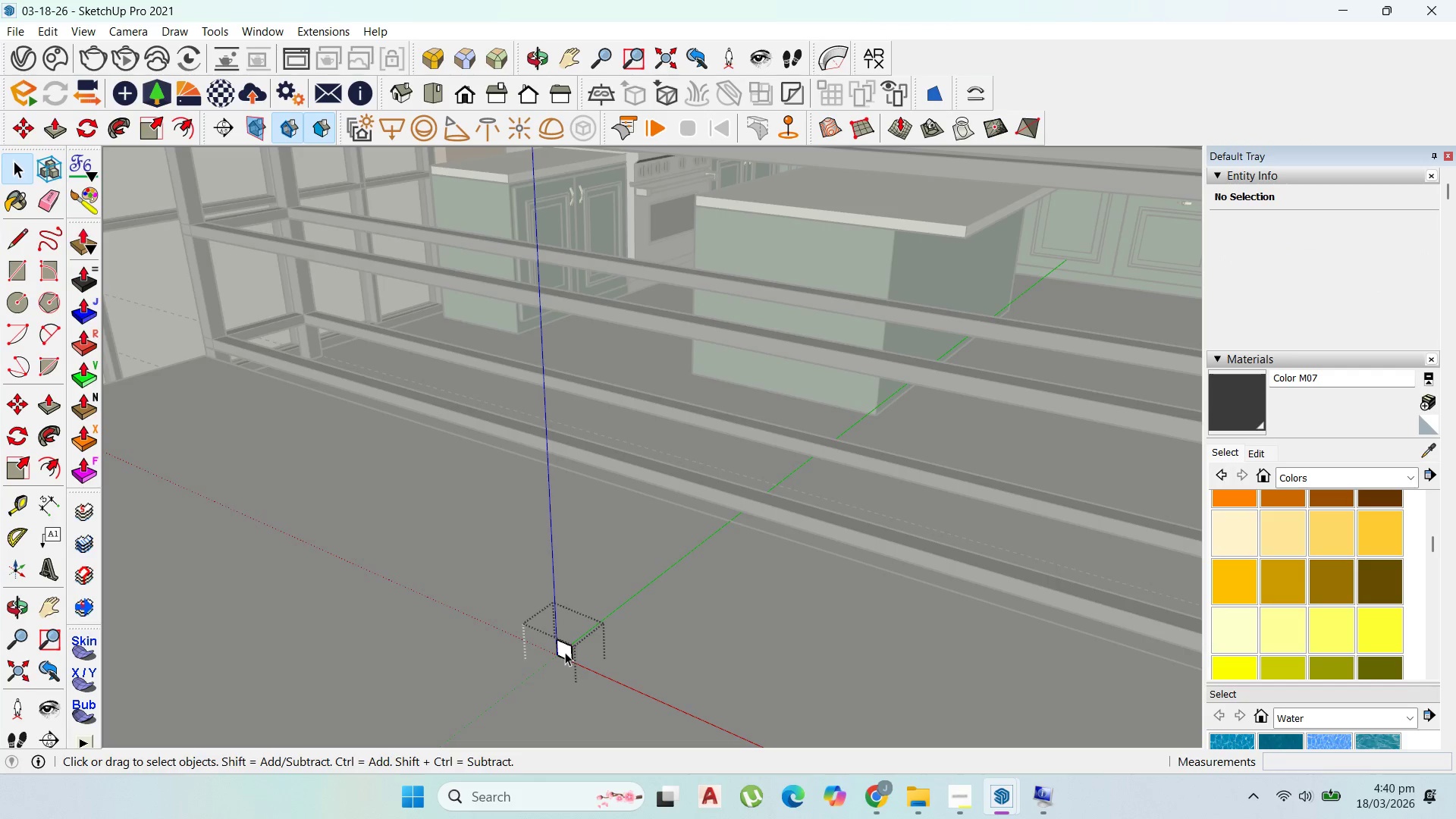 
key(P)
 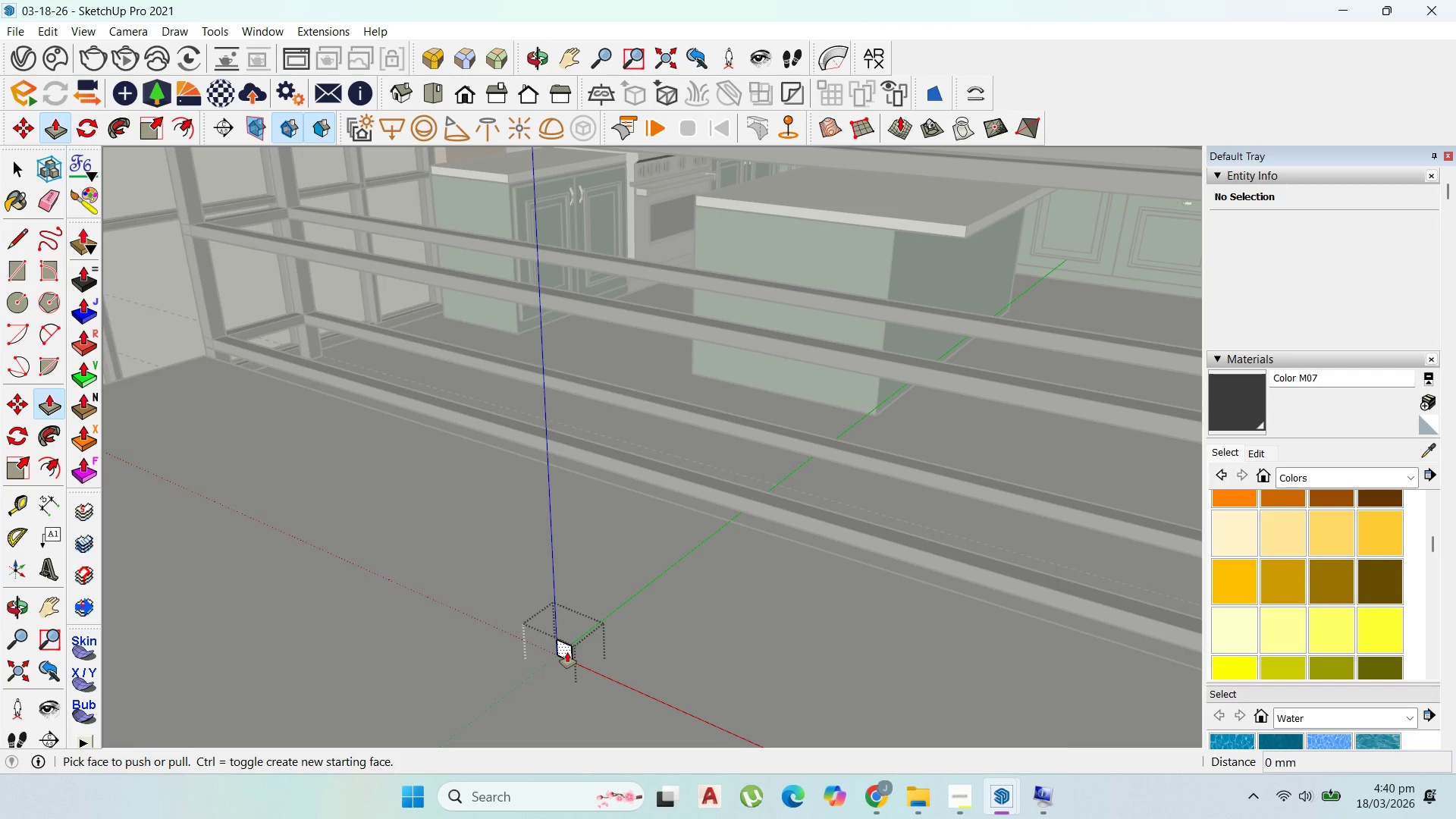 
left_click([567, 652])
 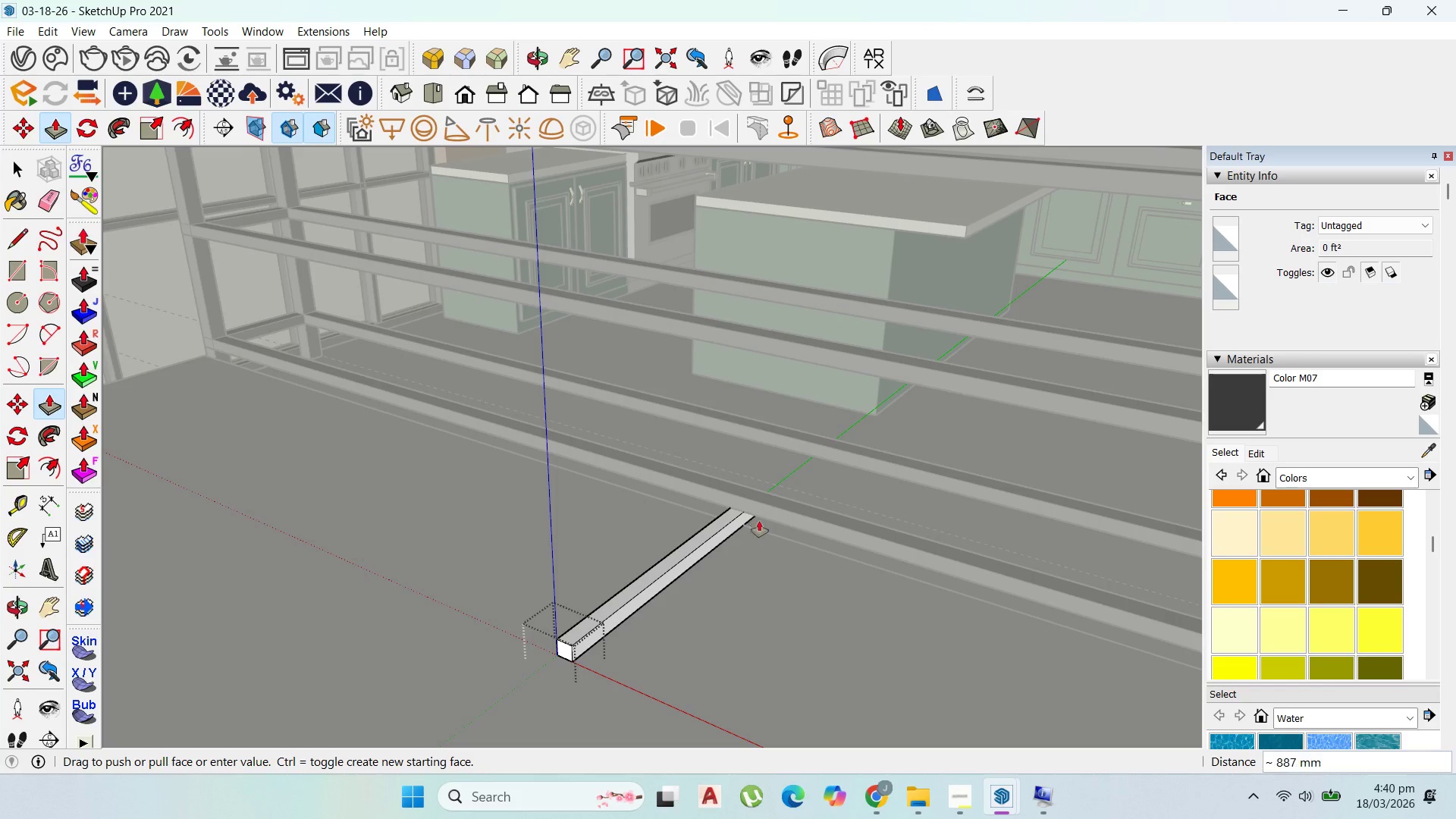 
left_click([759, 521])
 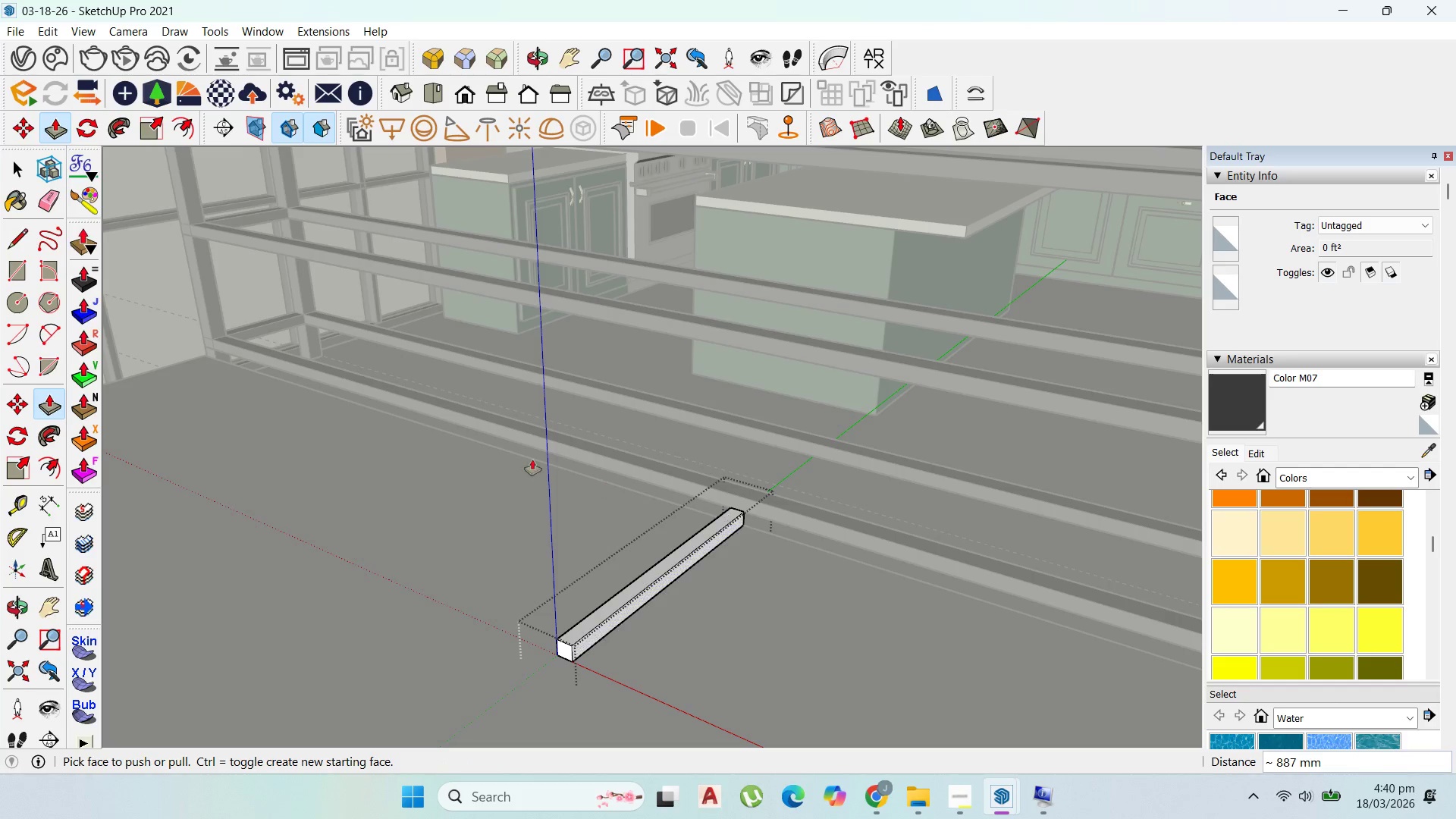 
scroll: coordinate [563, 563], scroll_direction: down, amount: 16.0
 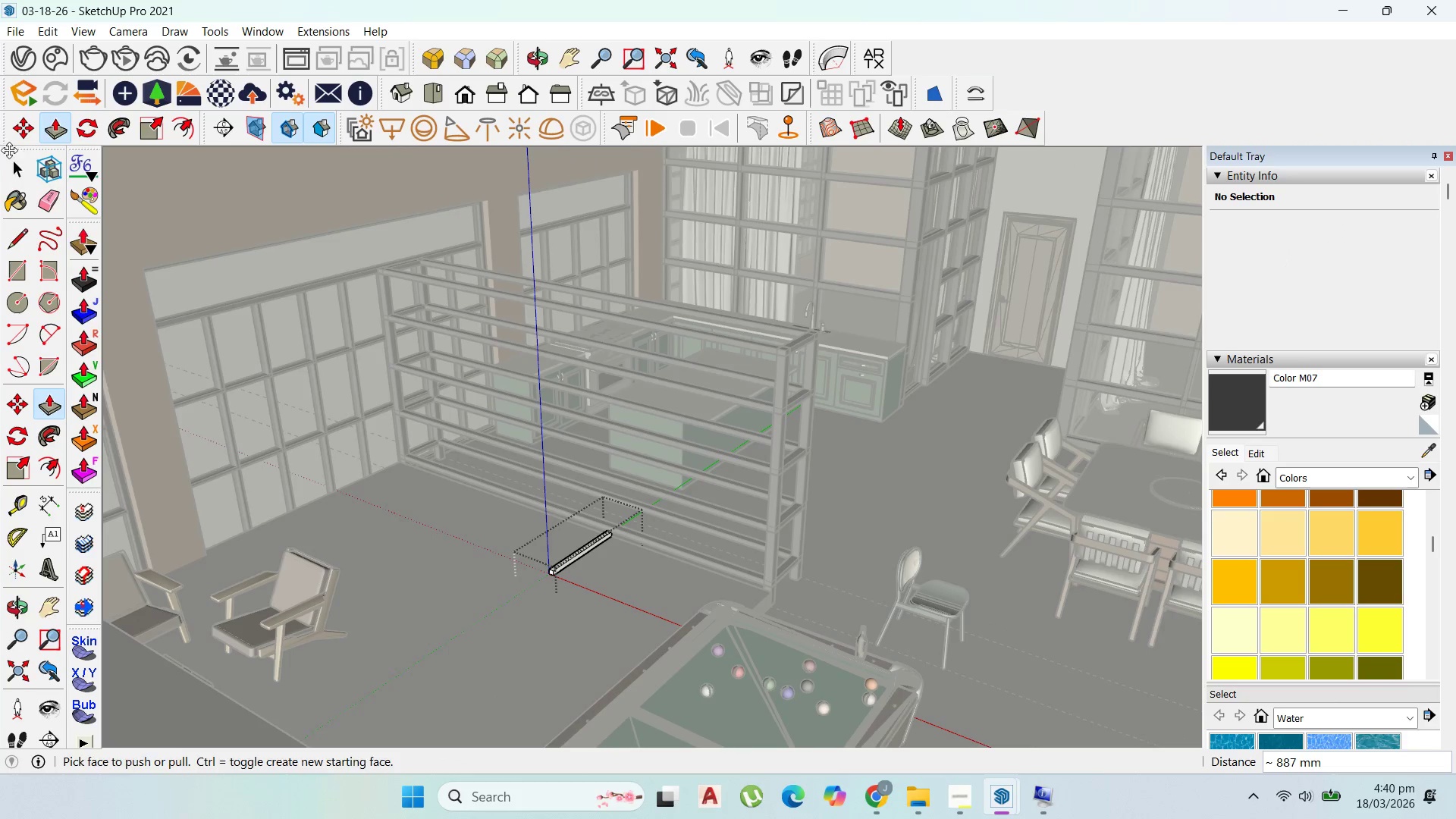 
left_click([12, 165])
 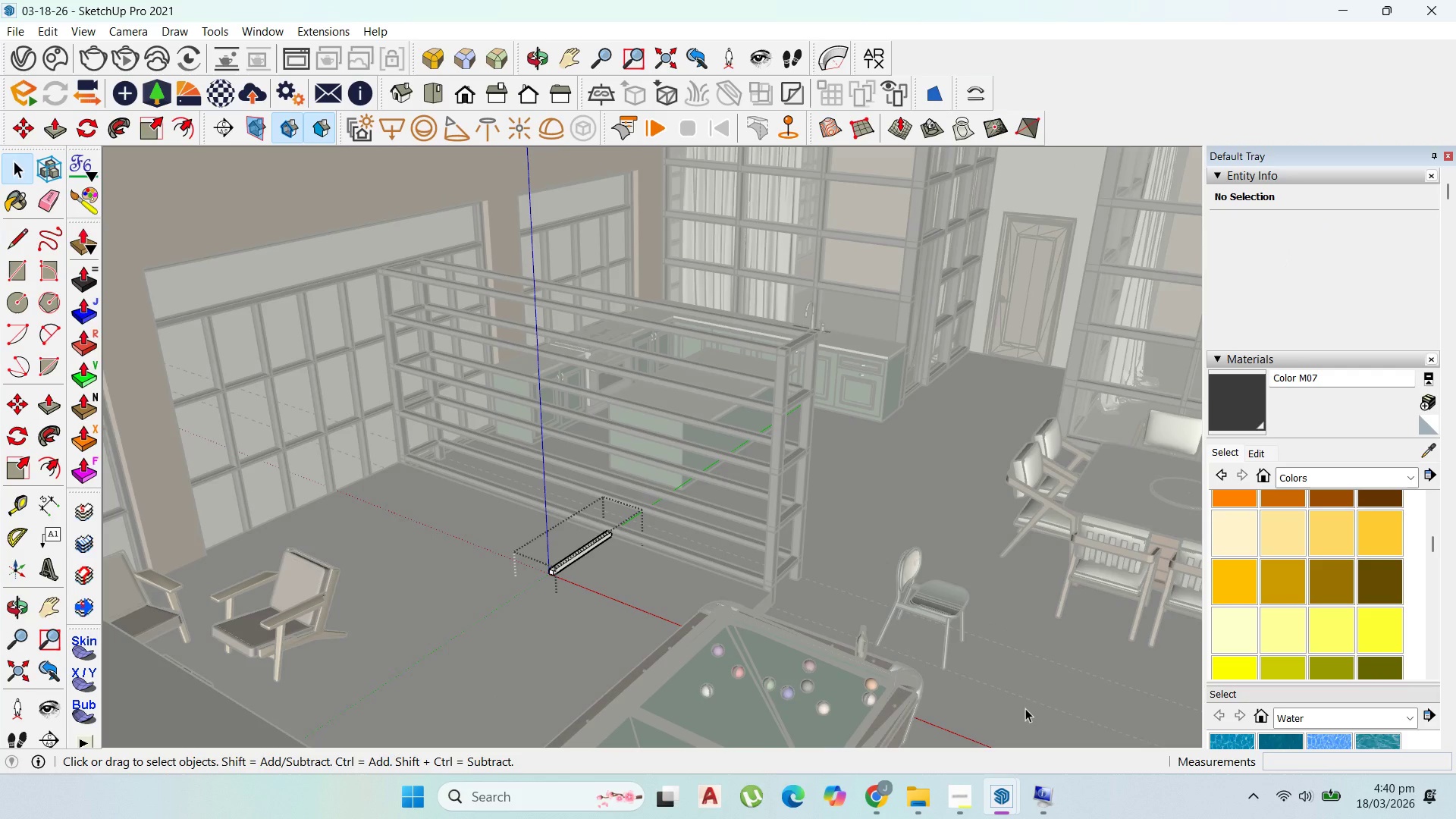 
wait(9.16)
 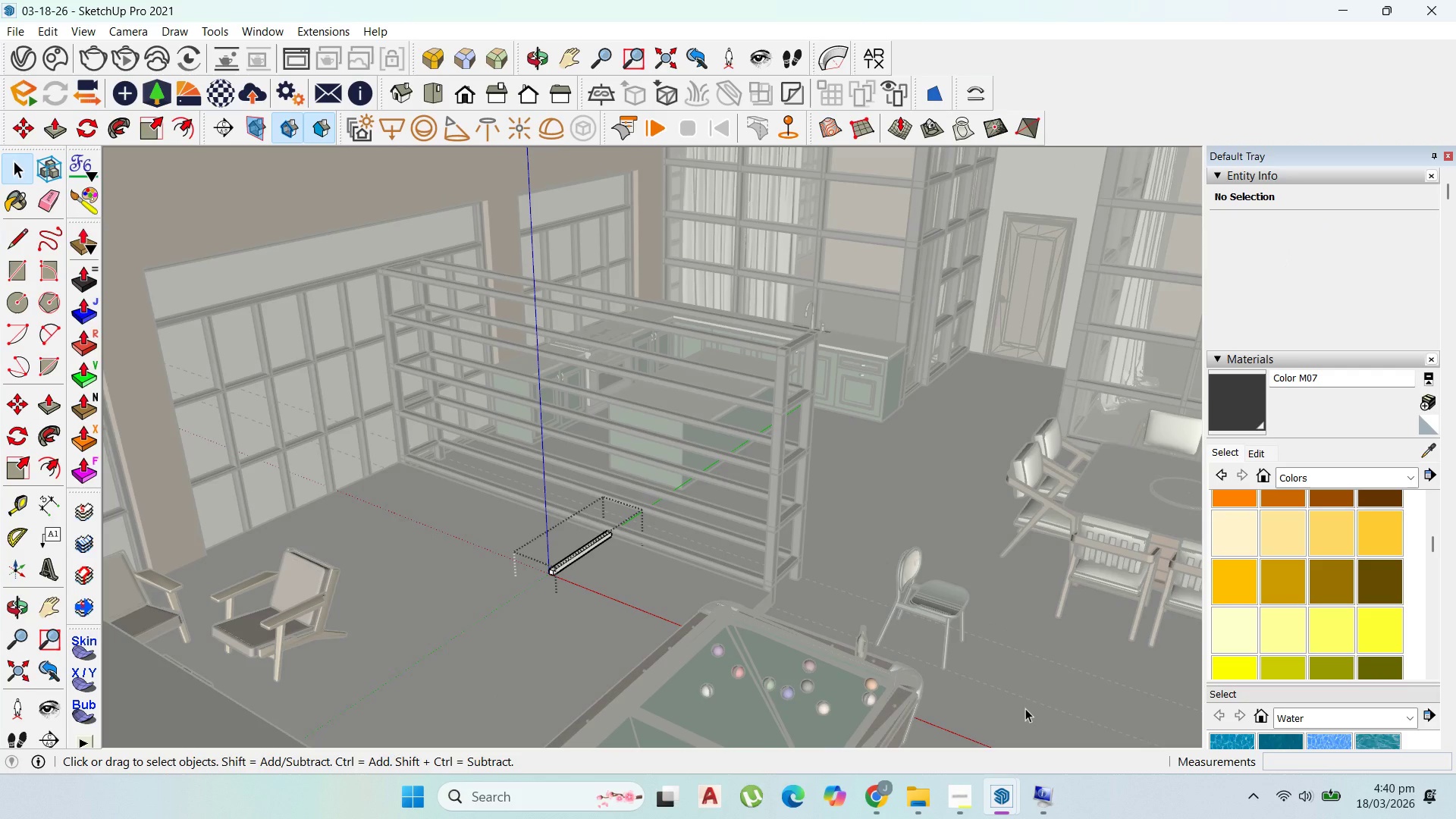 
scroll: coordinate [1071, 718], scroll_direction: down, amount: 5.0
 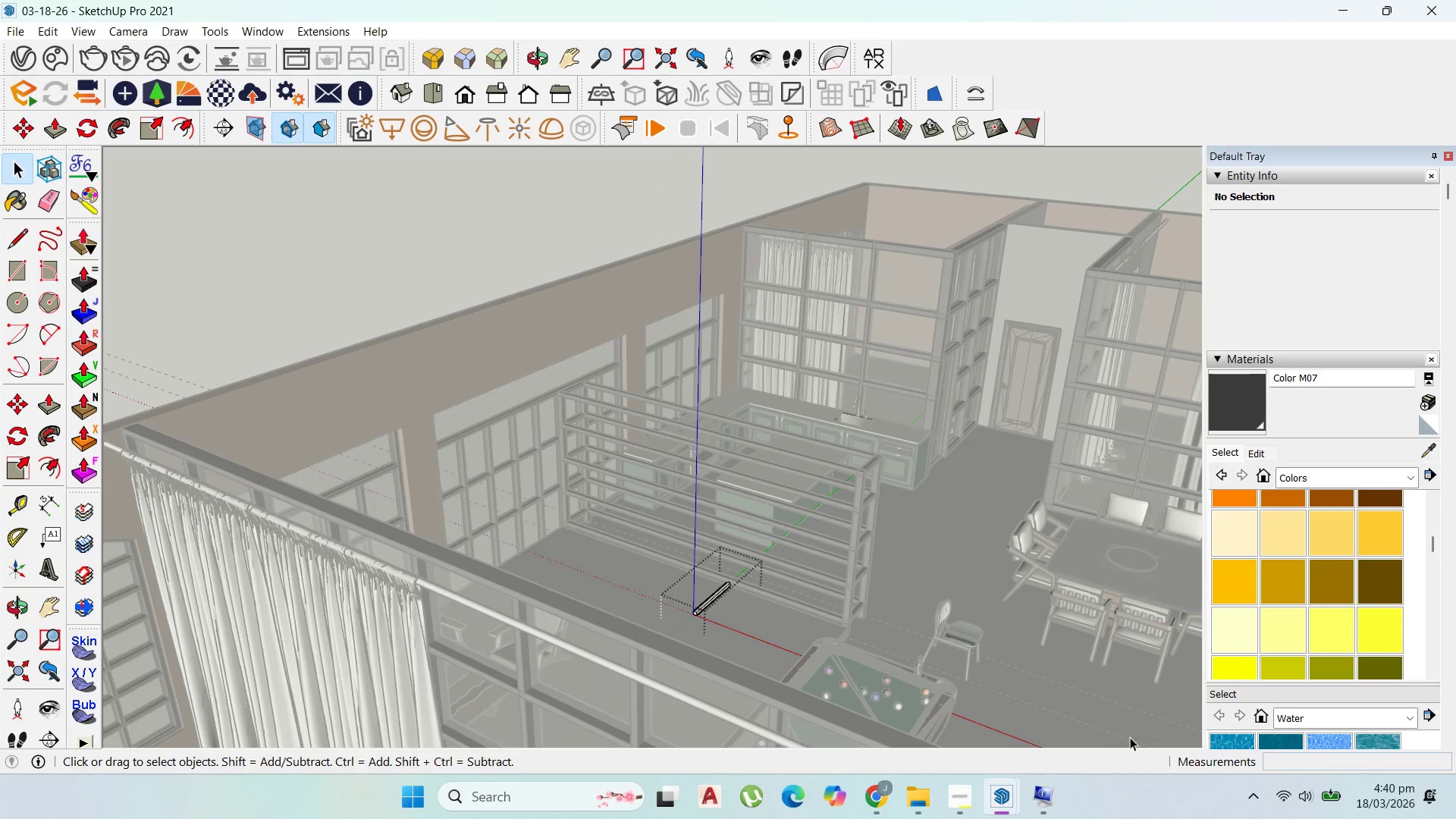 
scroll: coordinate [1271, 717], scroll_direction: up, amount: 3.0
 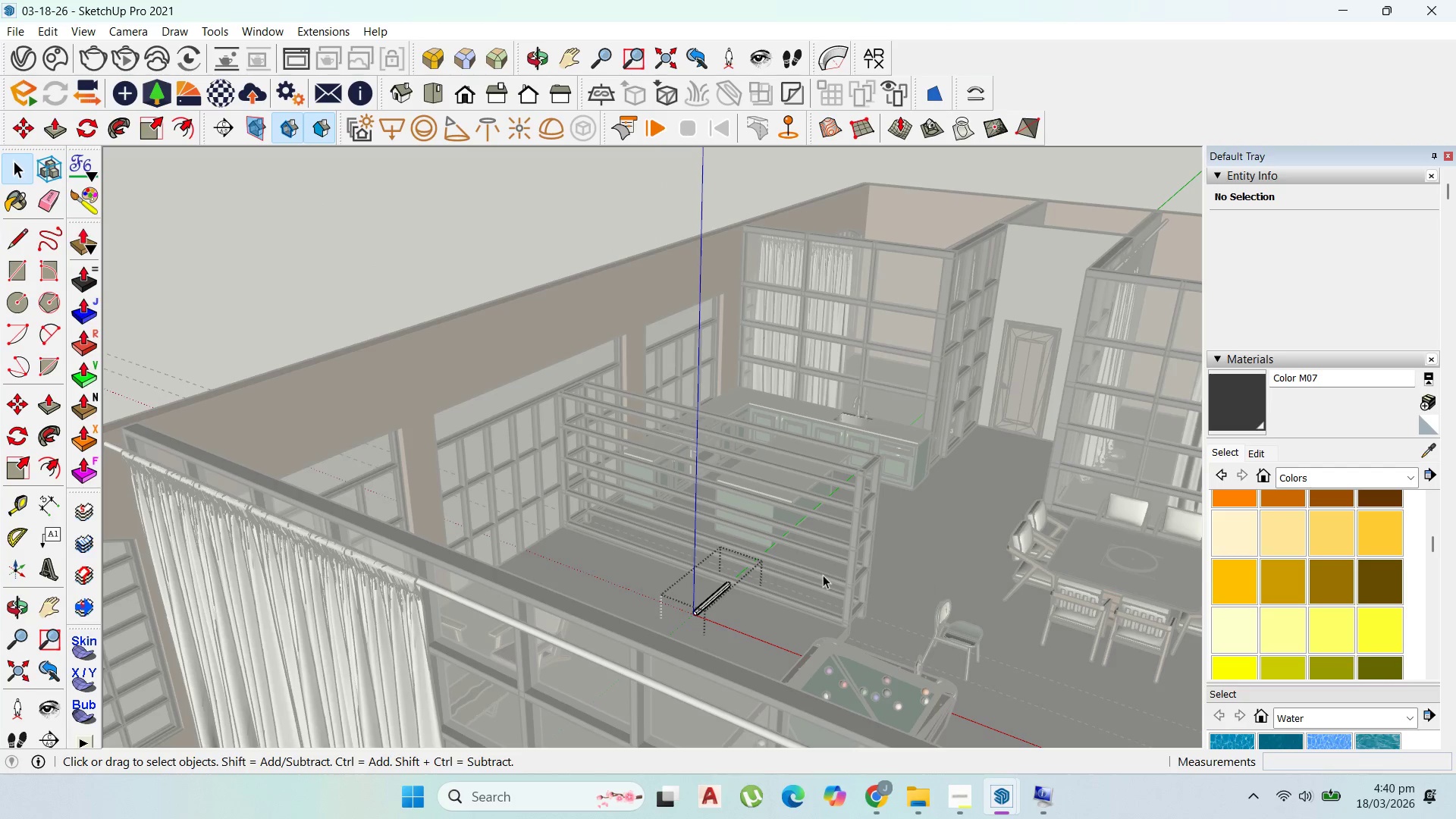 
key(Escape)
 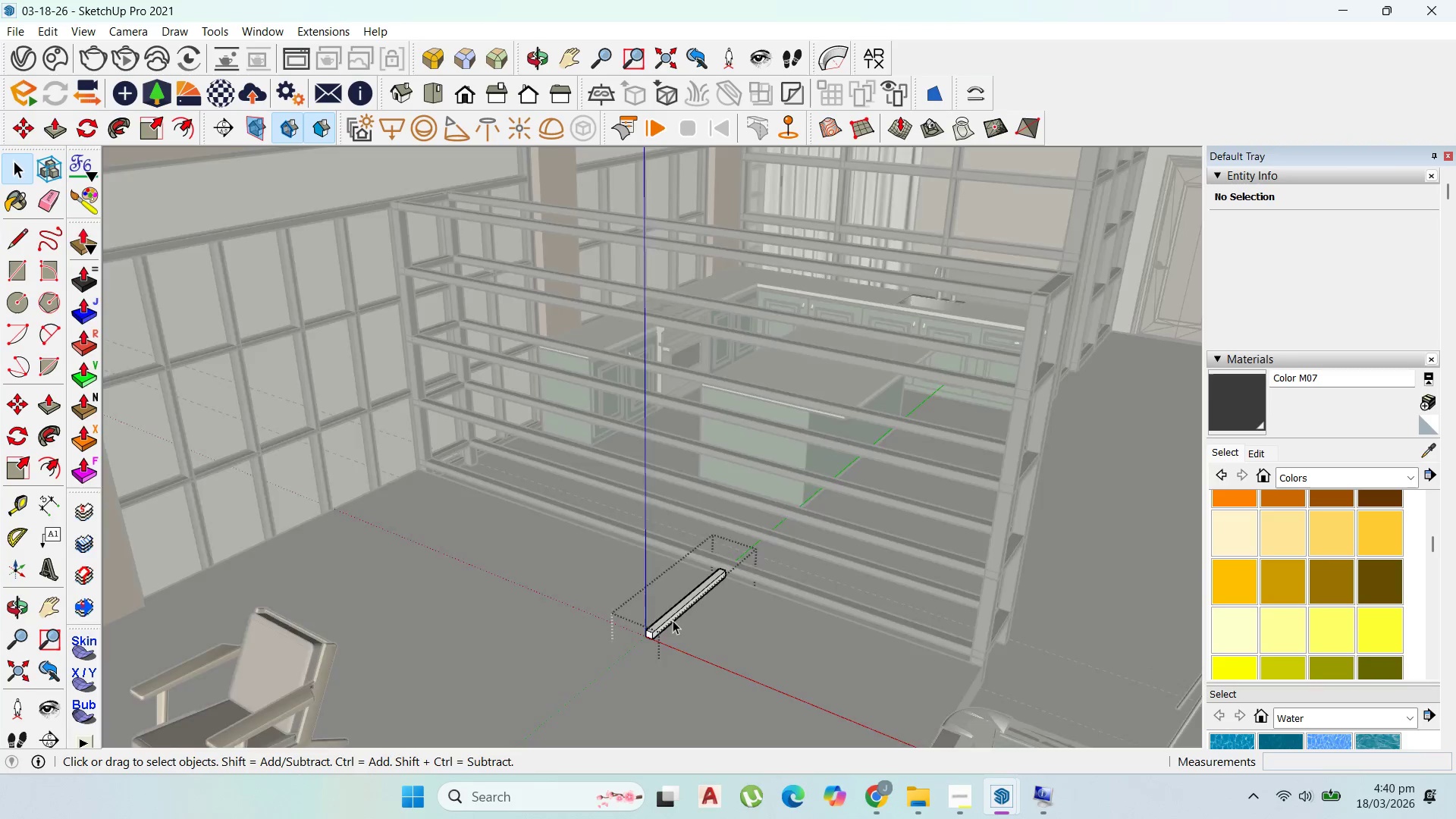 
key(Escape)
 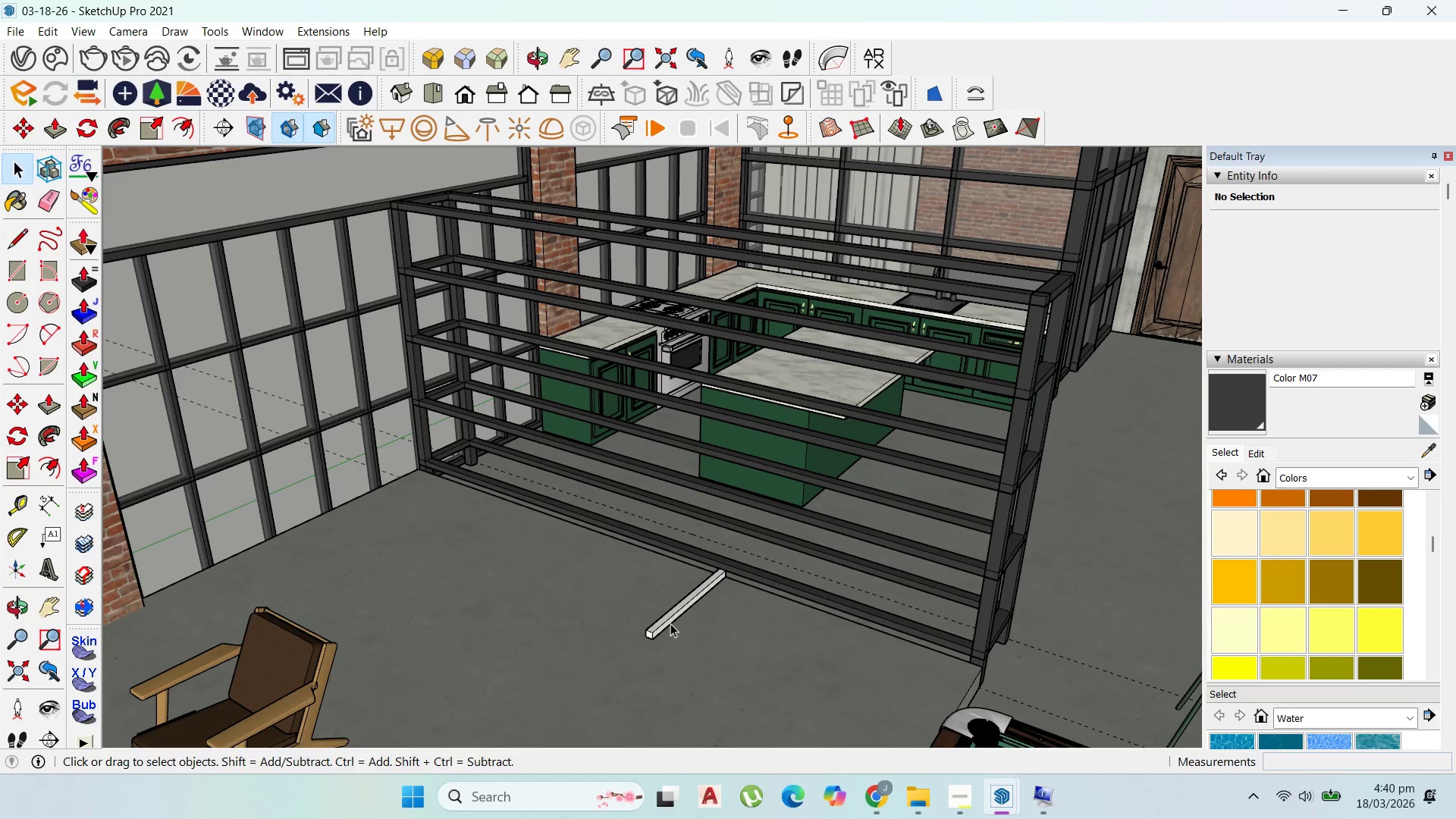 
scroll: coordinate [683, 608], scroll_direction: up, amount: 8.0
 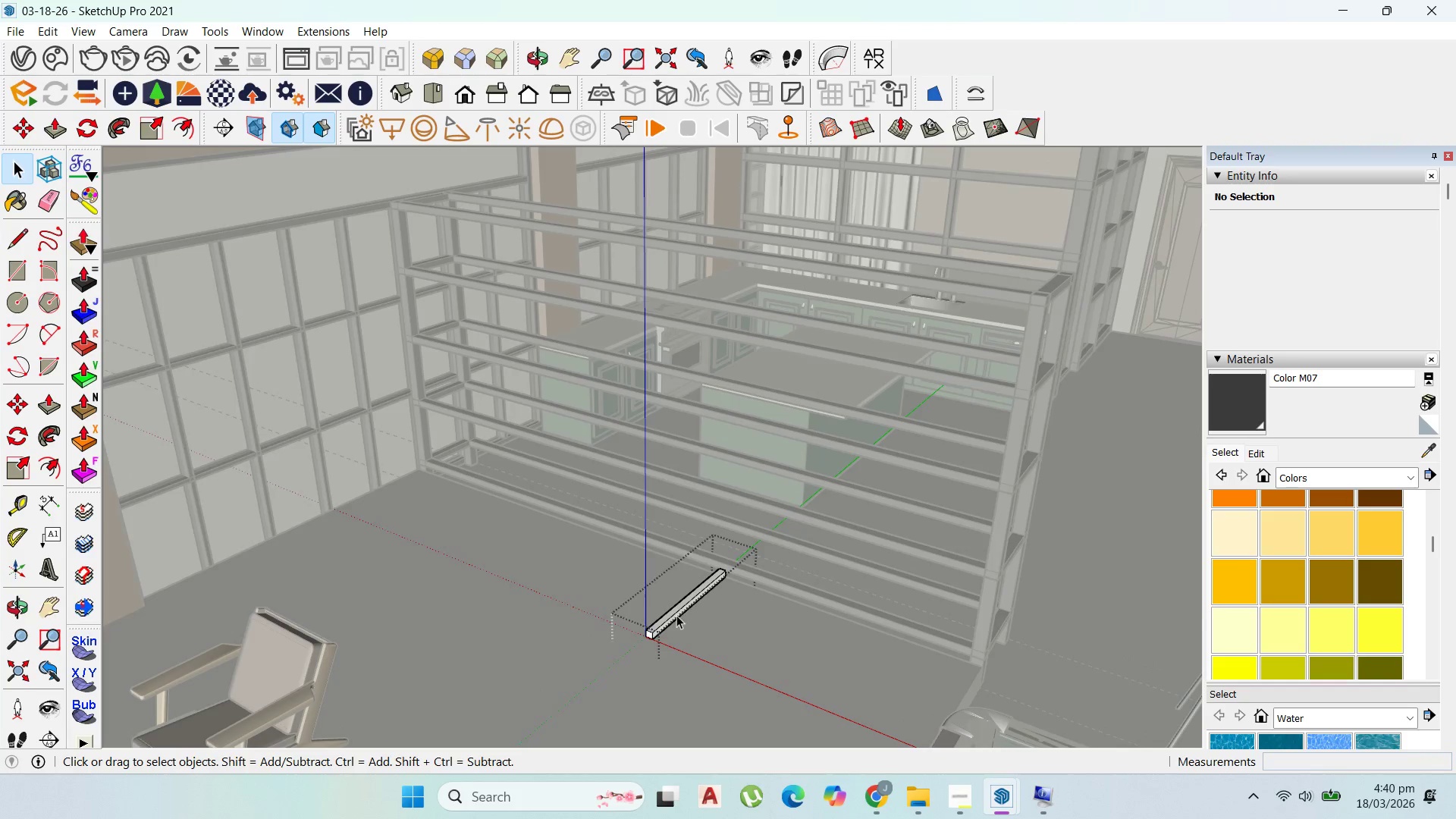 
left_click([670, 623])
 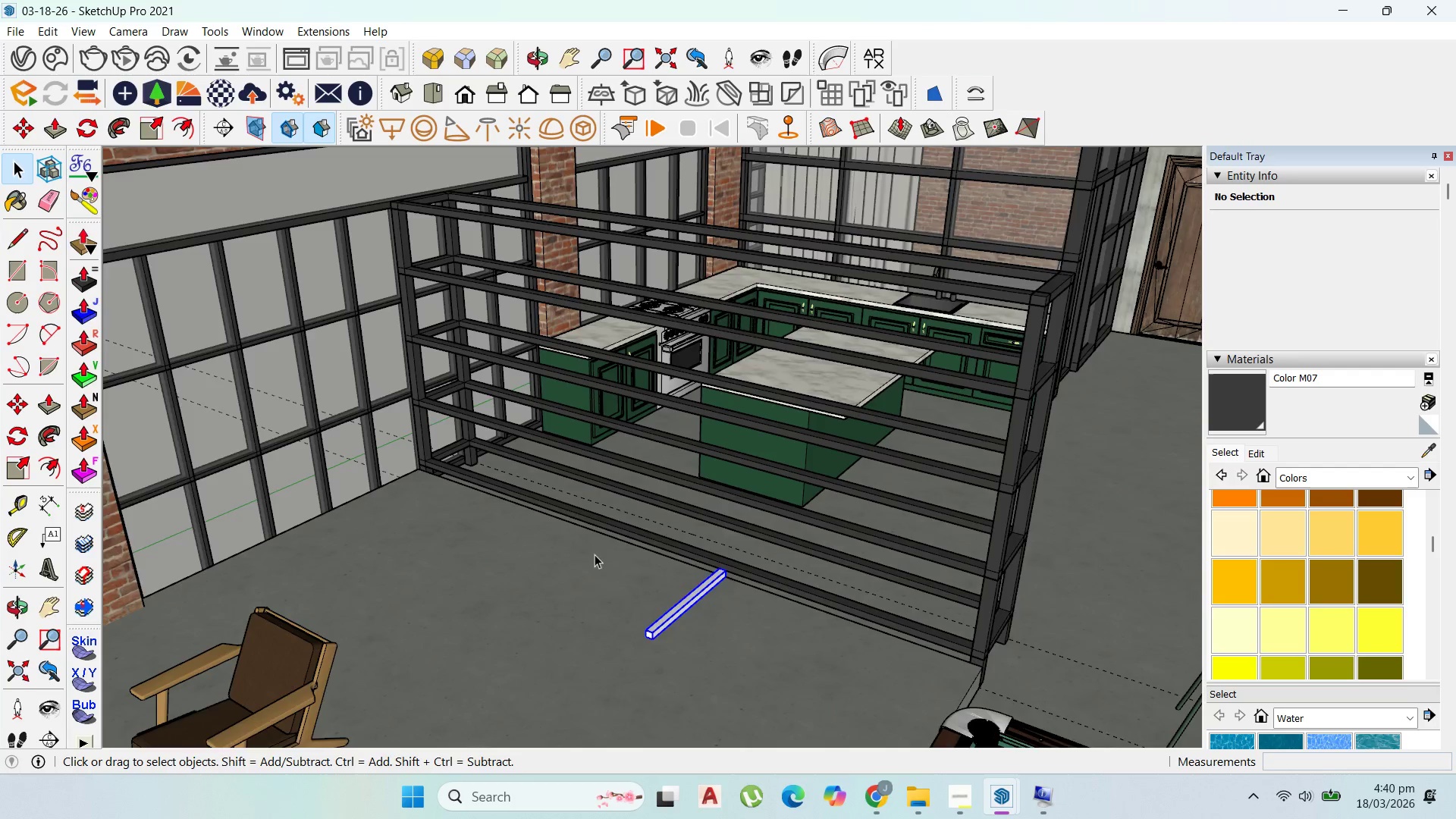 
scroll: coordinate [436, 440], scroll_direction: up, amount: 1.0
 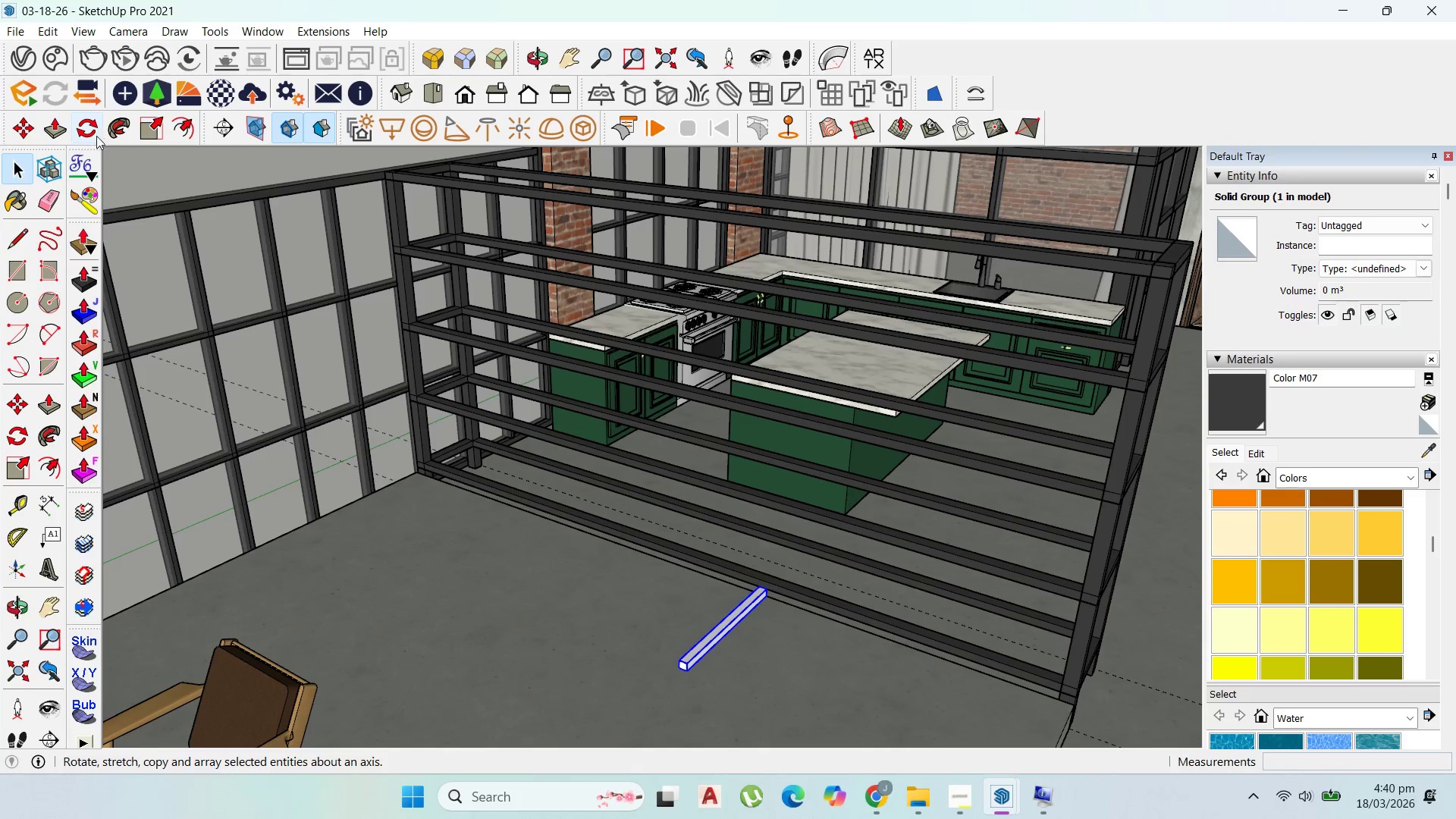 
left_click_drag(start_coordinate=[89, 138], to_coordinate=[94, 136])
 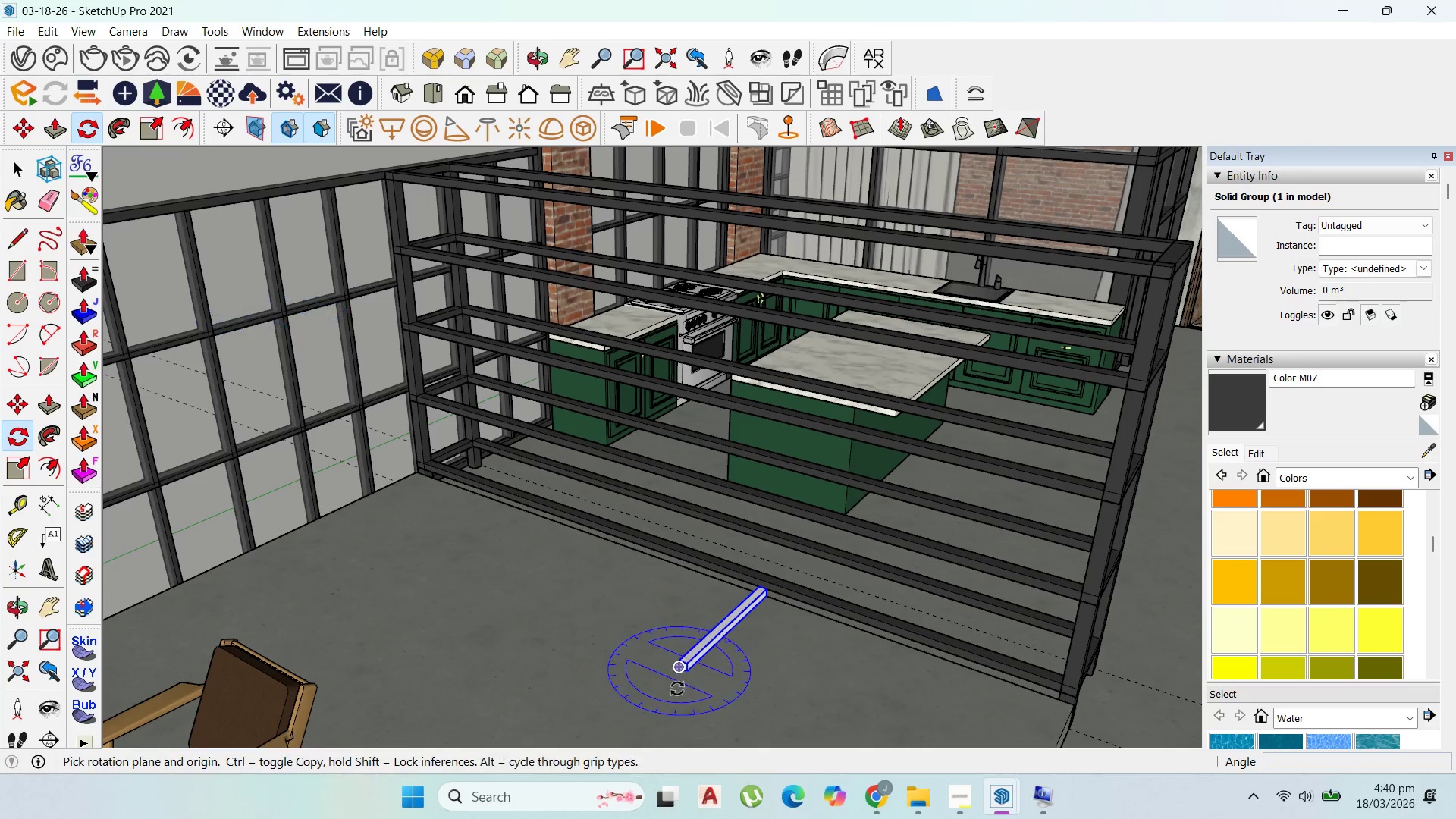 
scroll: coordinate [690, 681], scroll_direction: up, amount: 4.0
 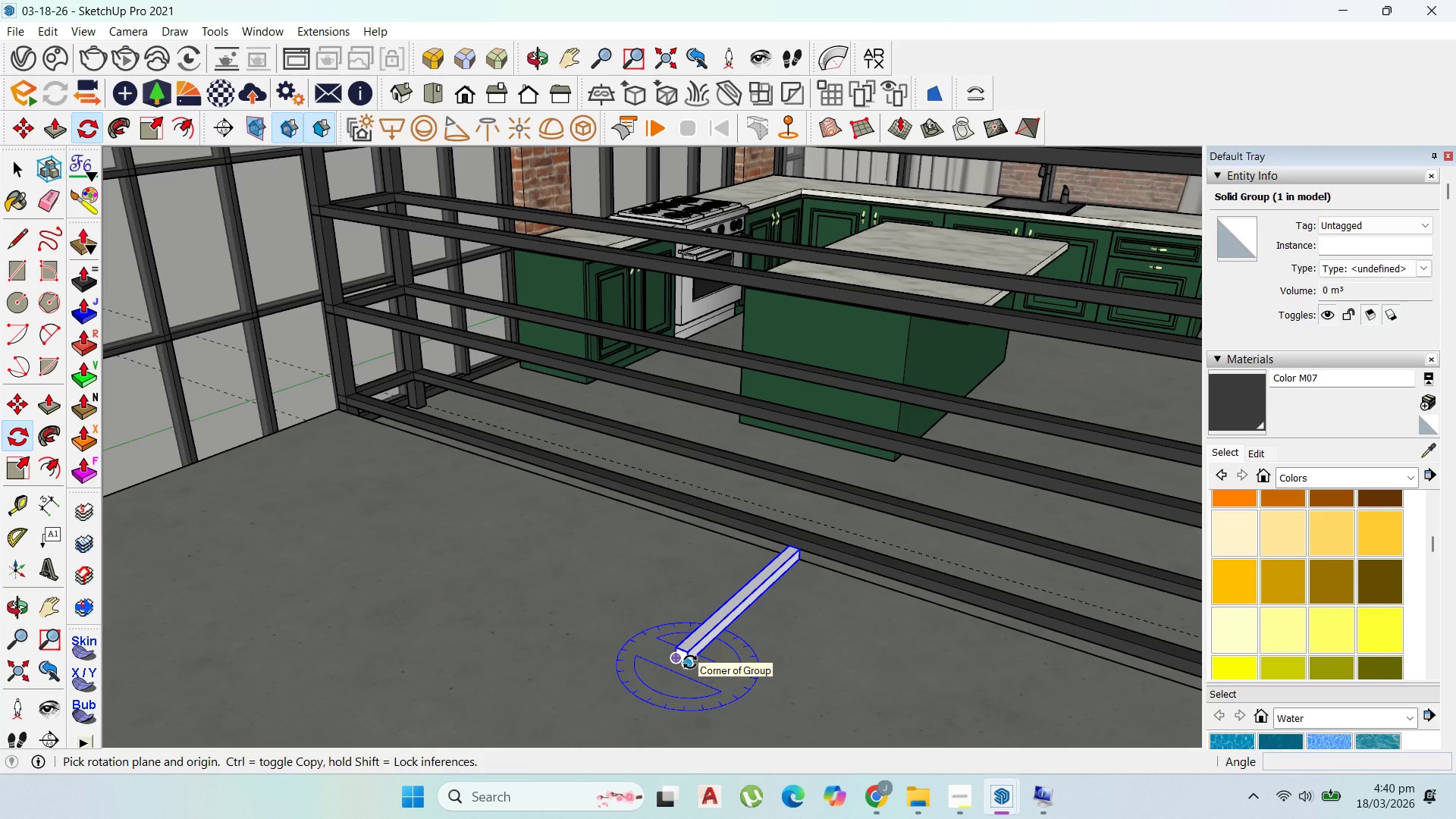 
key(ArrowLeft)
 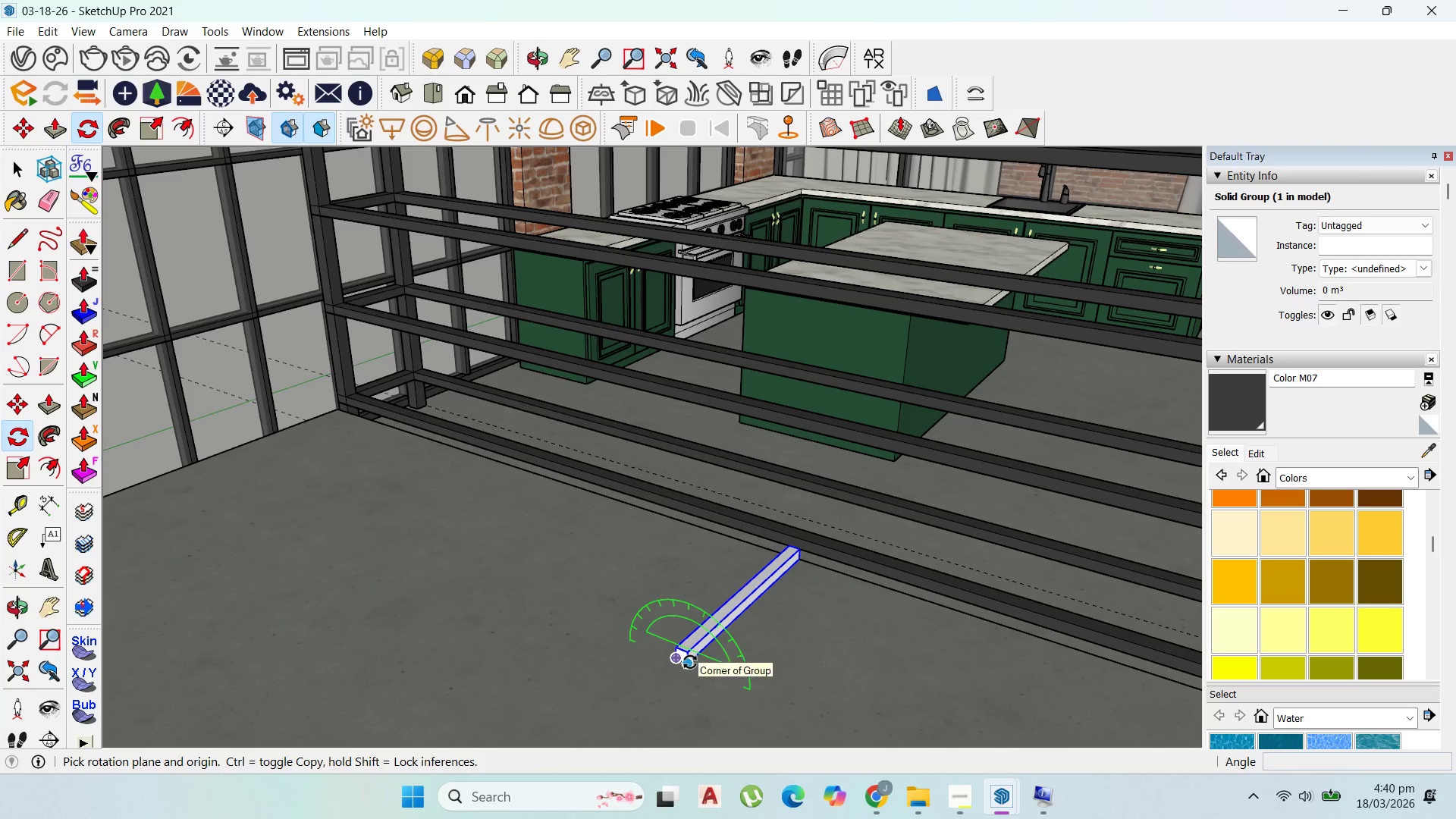 
key(ArrowRight)
 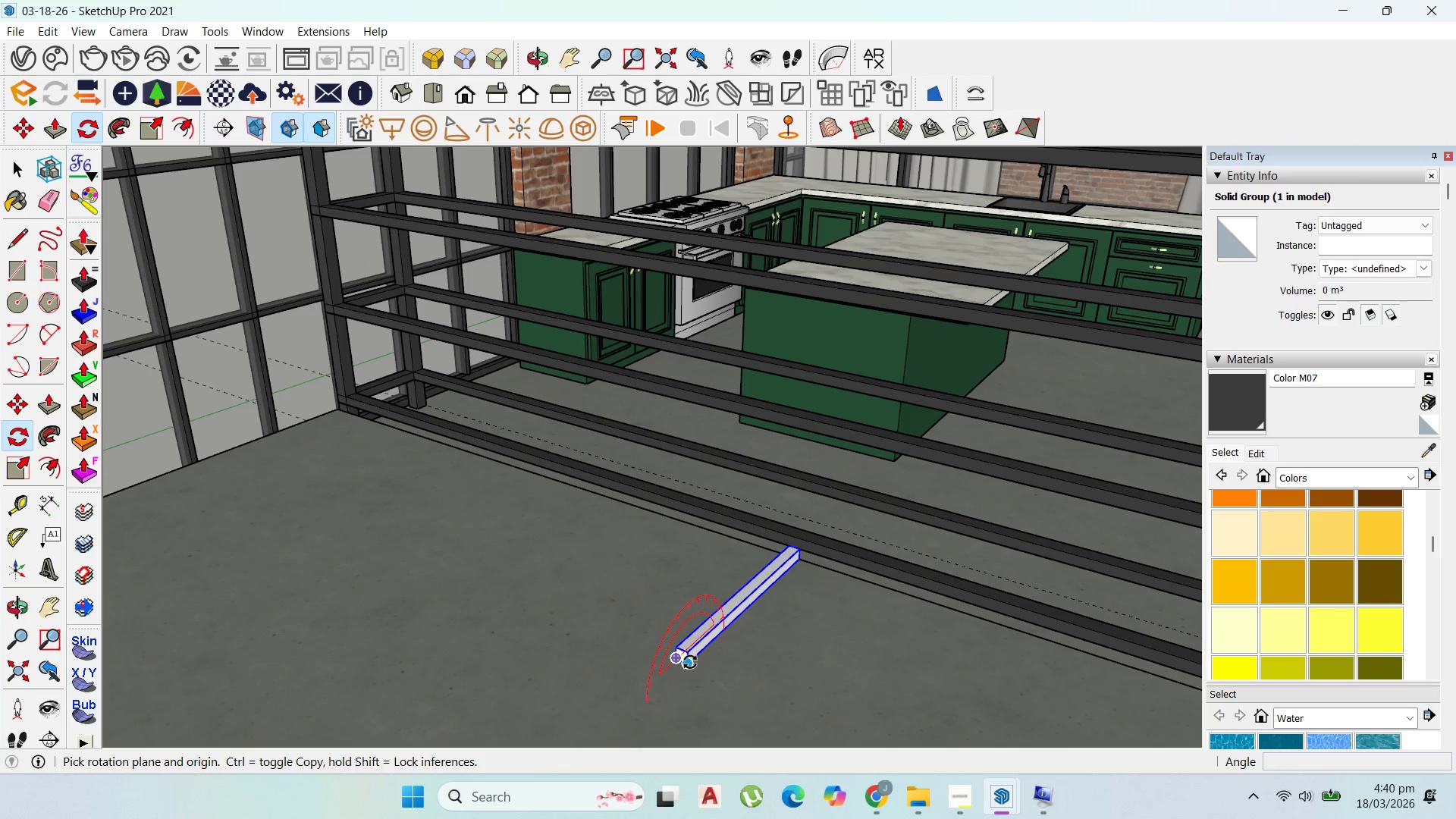 
key(ArrowUp)
 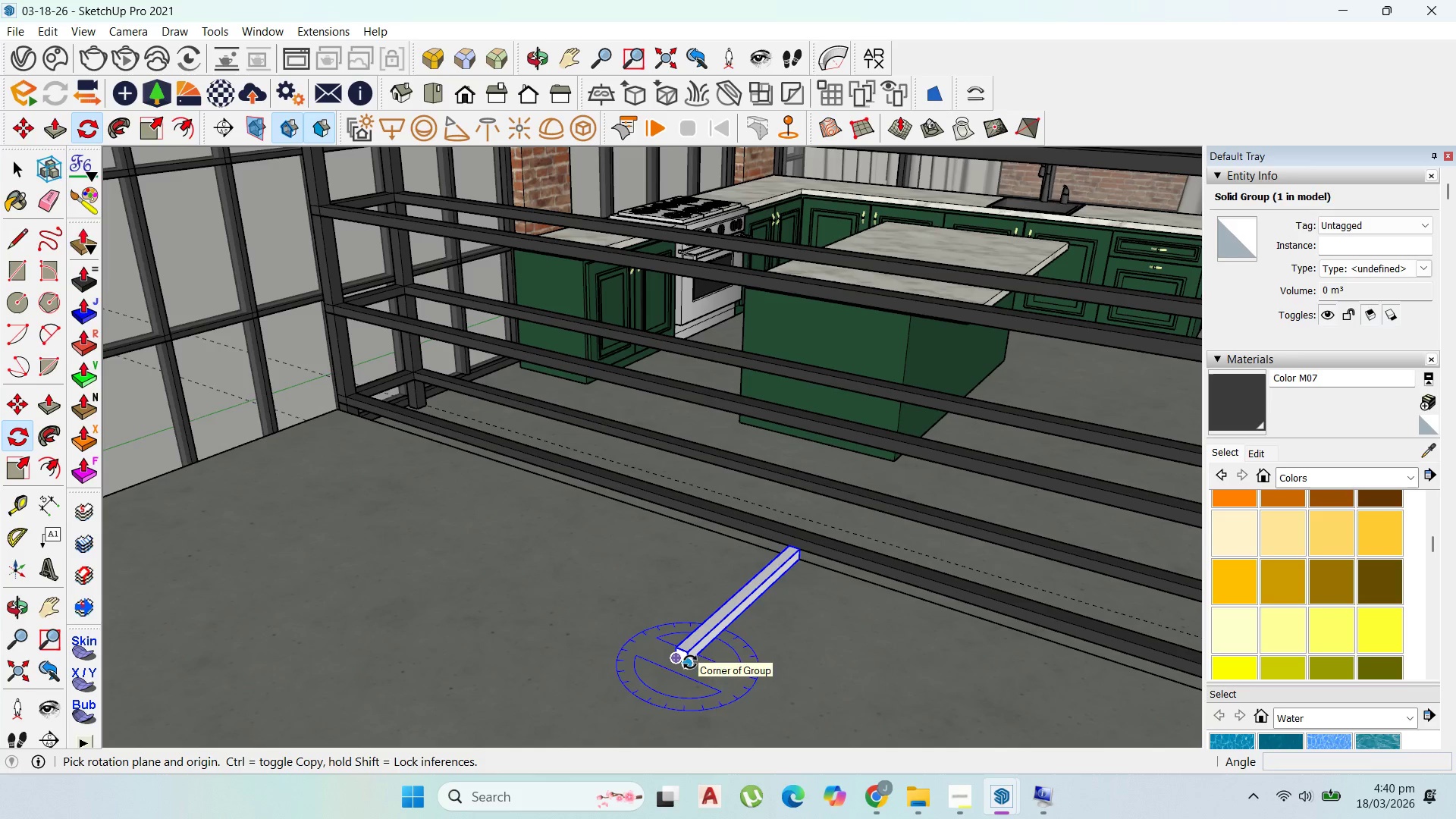 
key(ArrowLeft)
 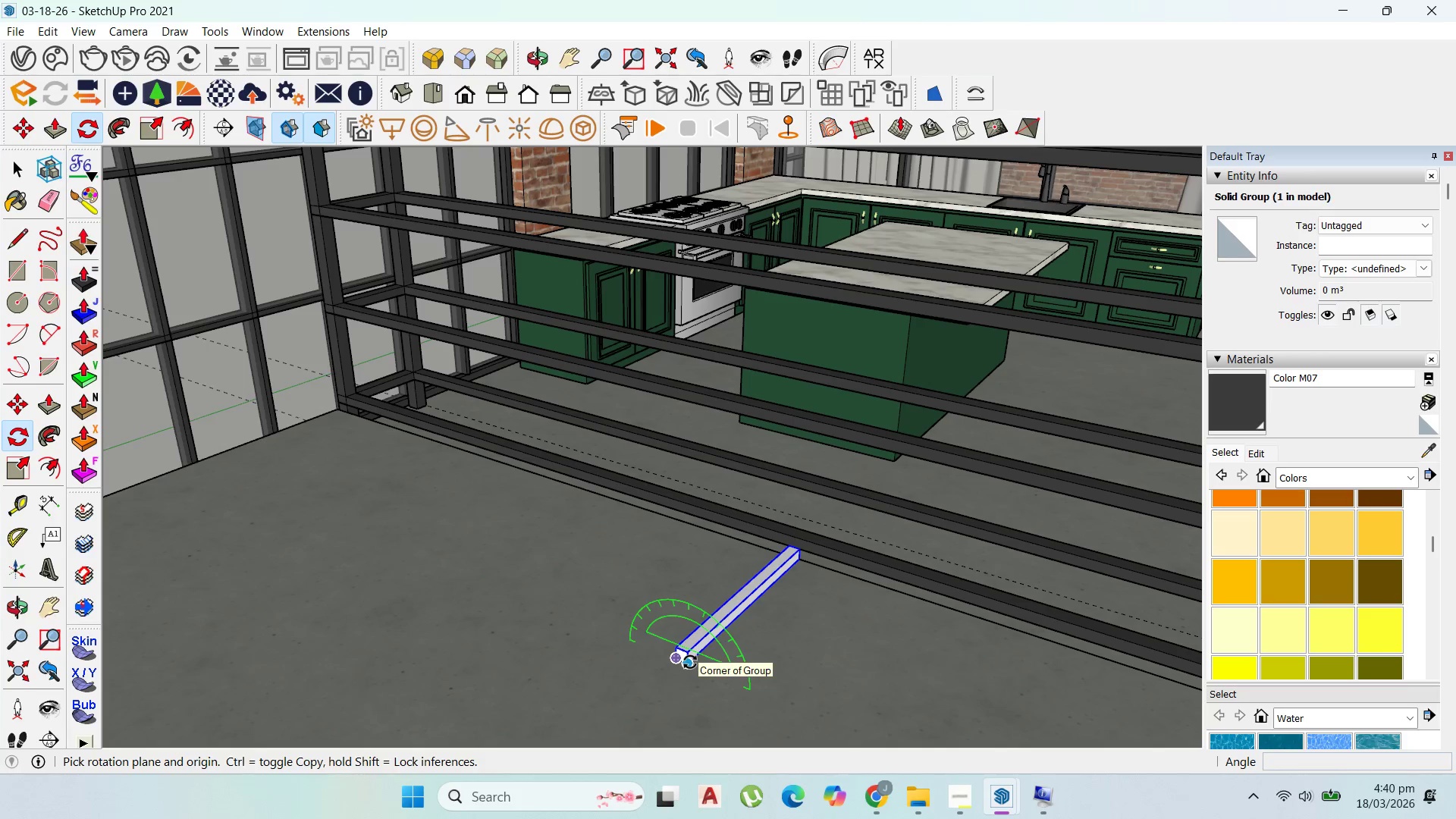 
key(ArrowUp)
 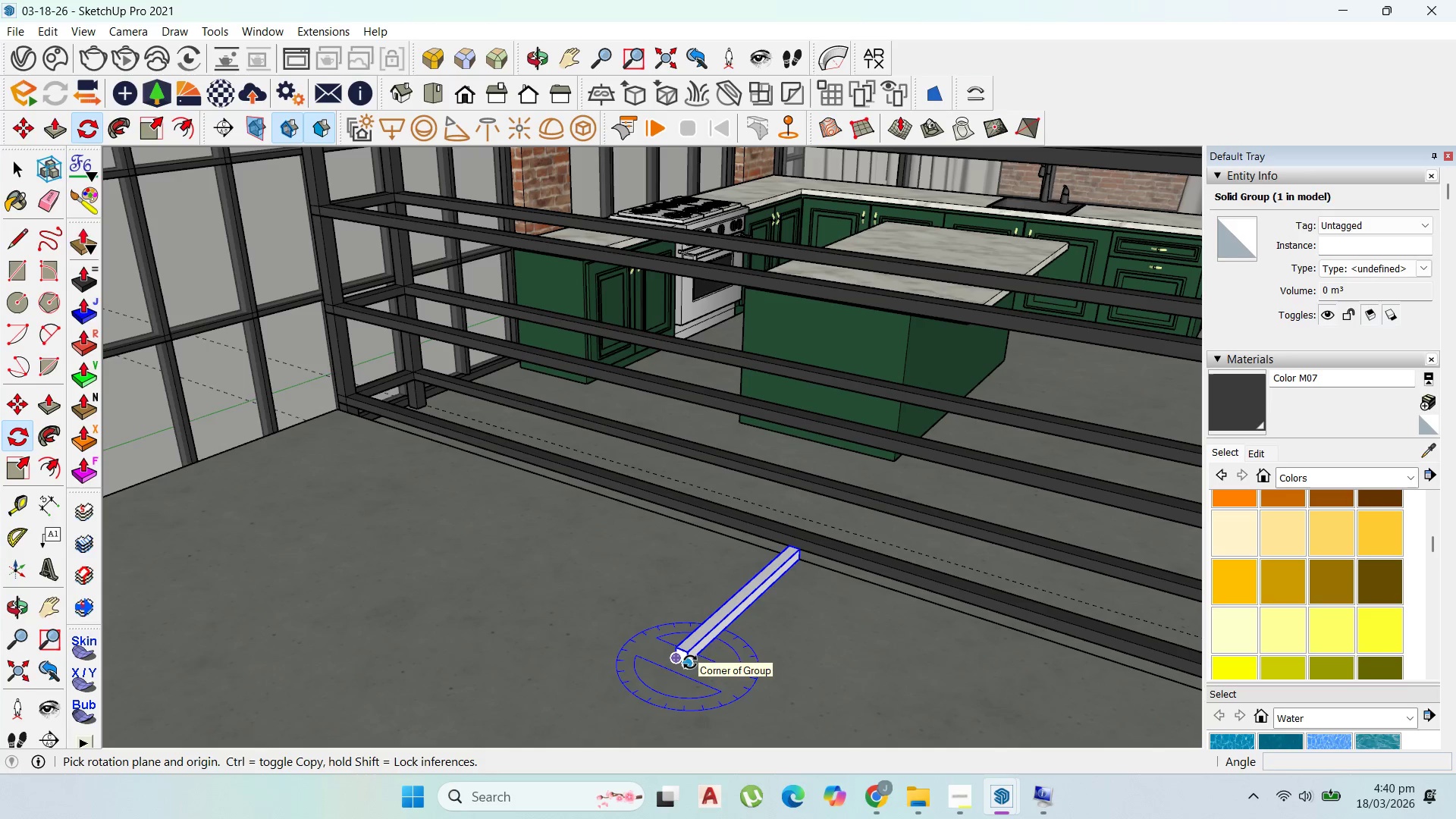 
key(ArrowRight)
 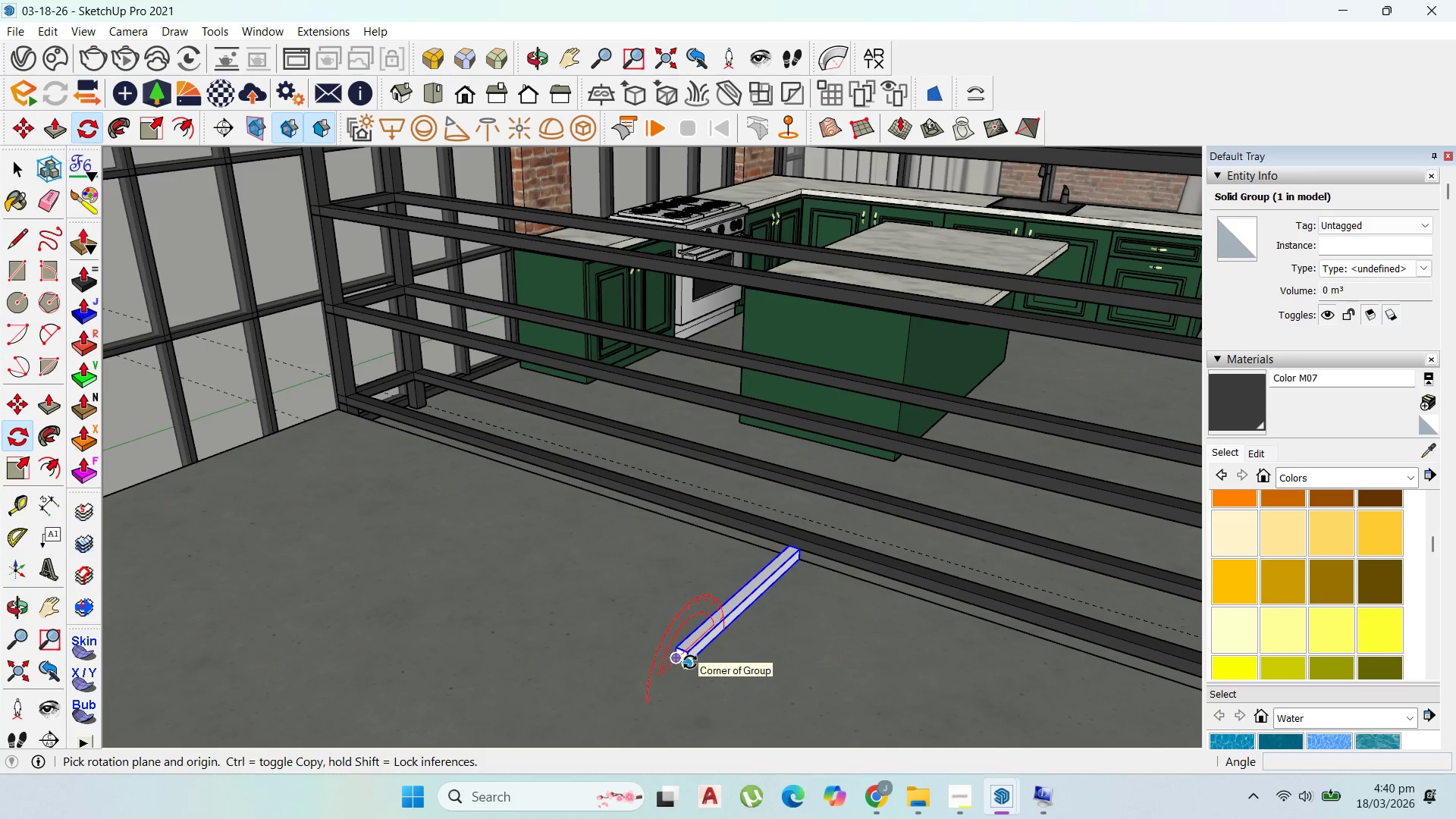 
left_click([690, 662])
 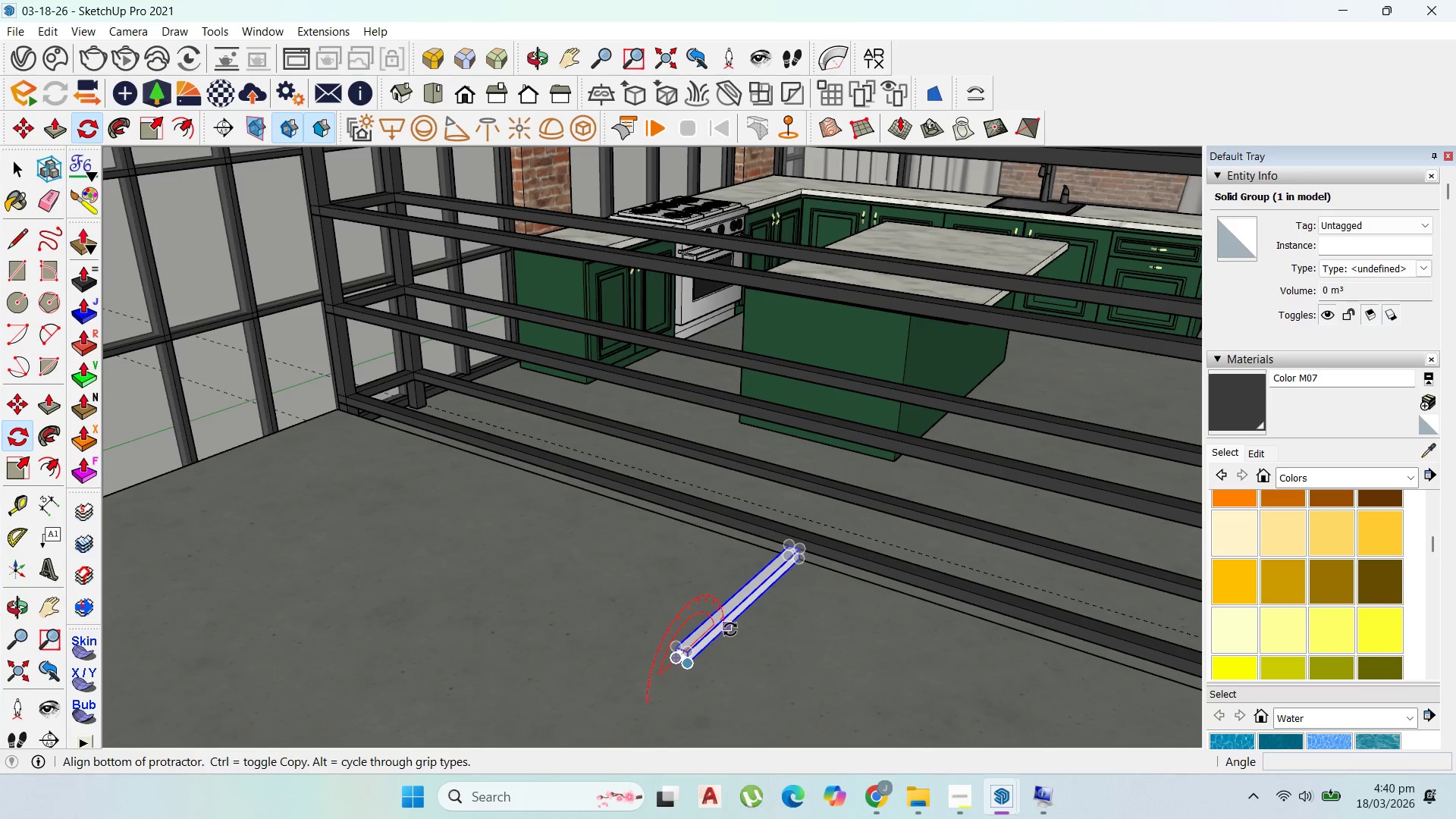 
left_click([733, 629])
 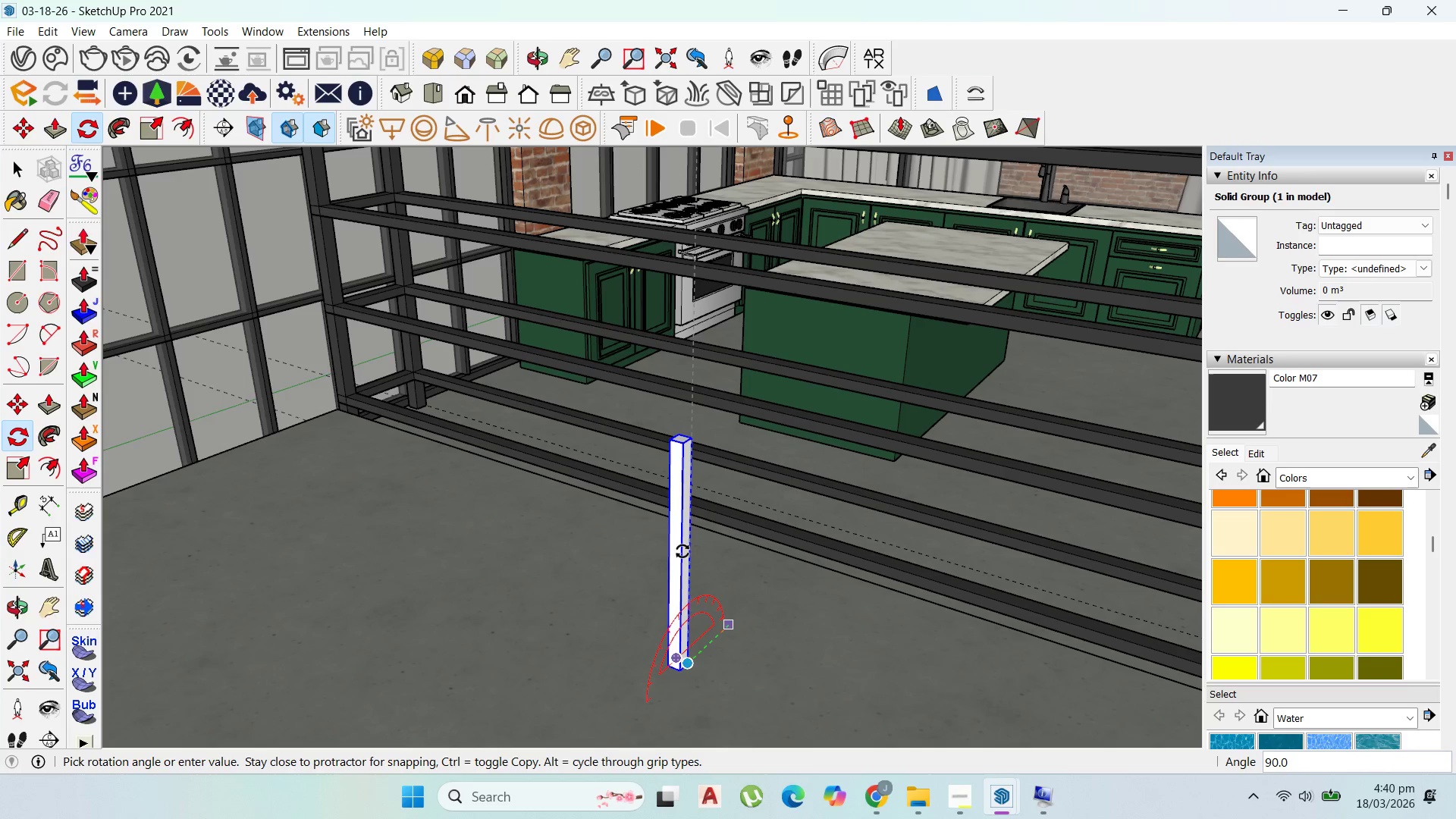 
left_click([684, 551])
 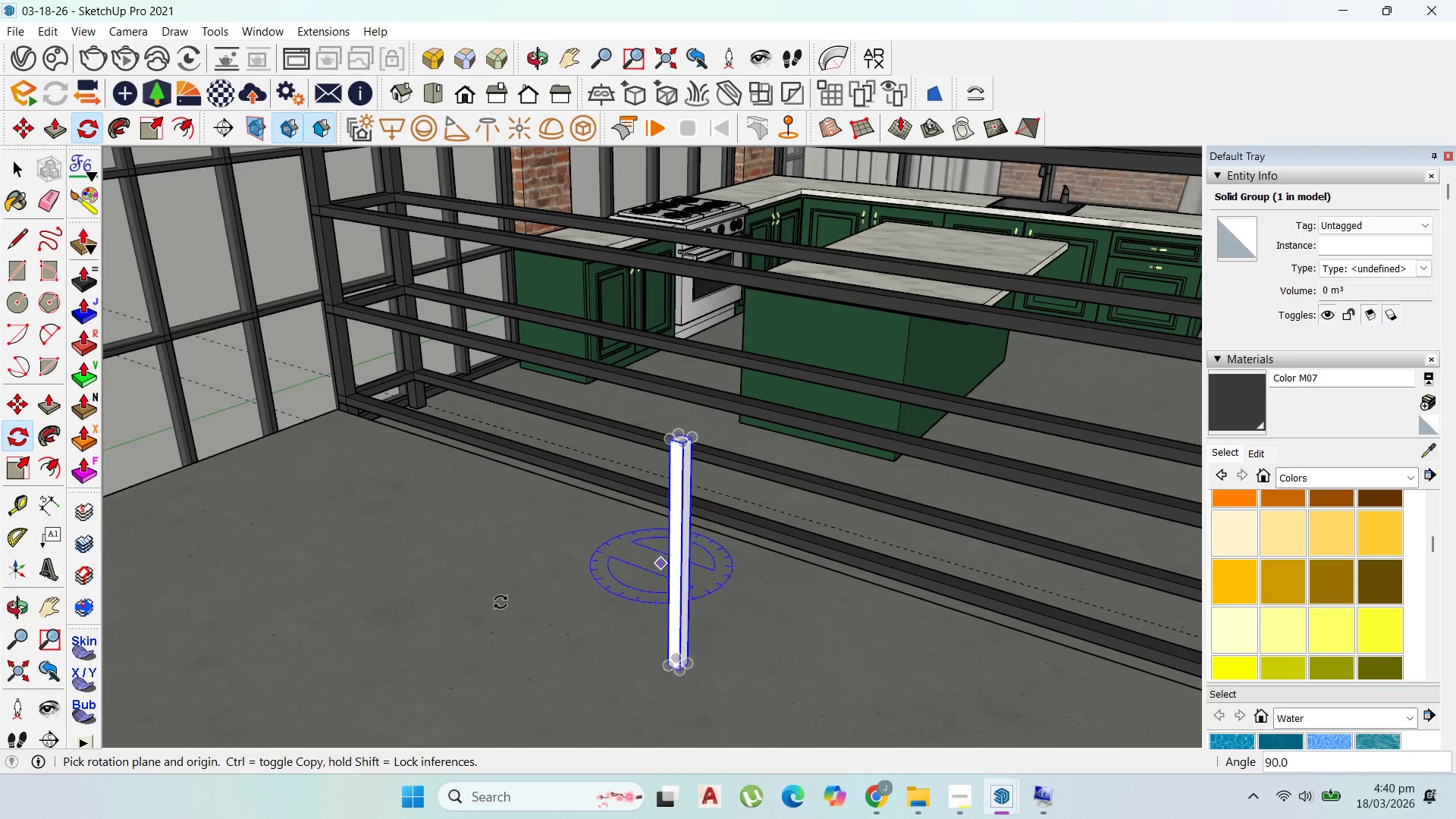 
scroll: coordinate [627, 623], scroll_direction: down, amount: 10.0
 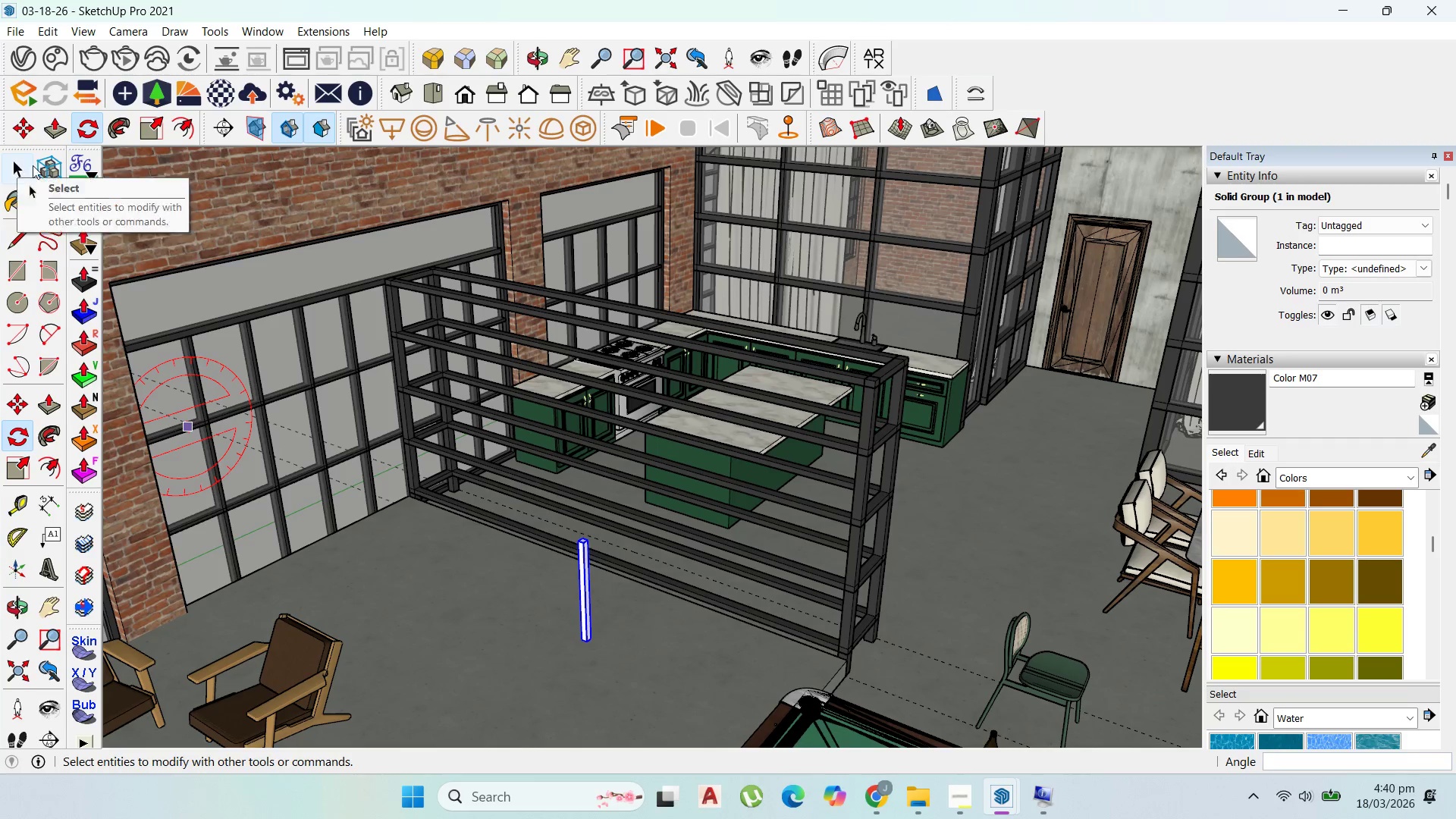 
left_click([36, 136])
 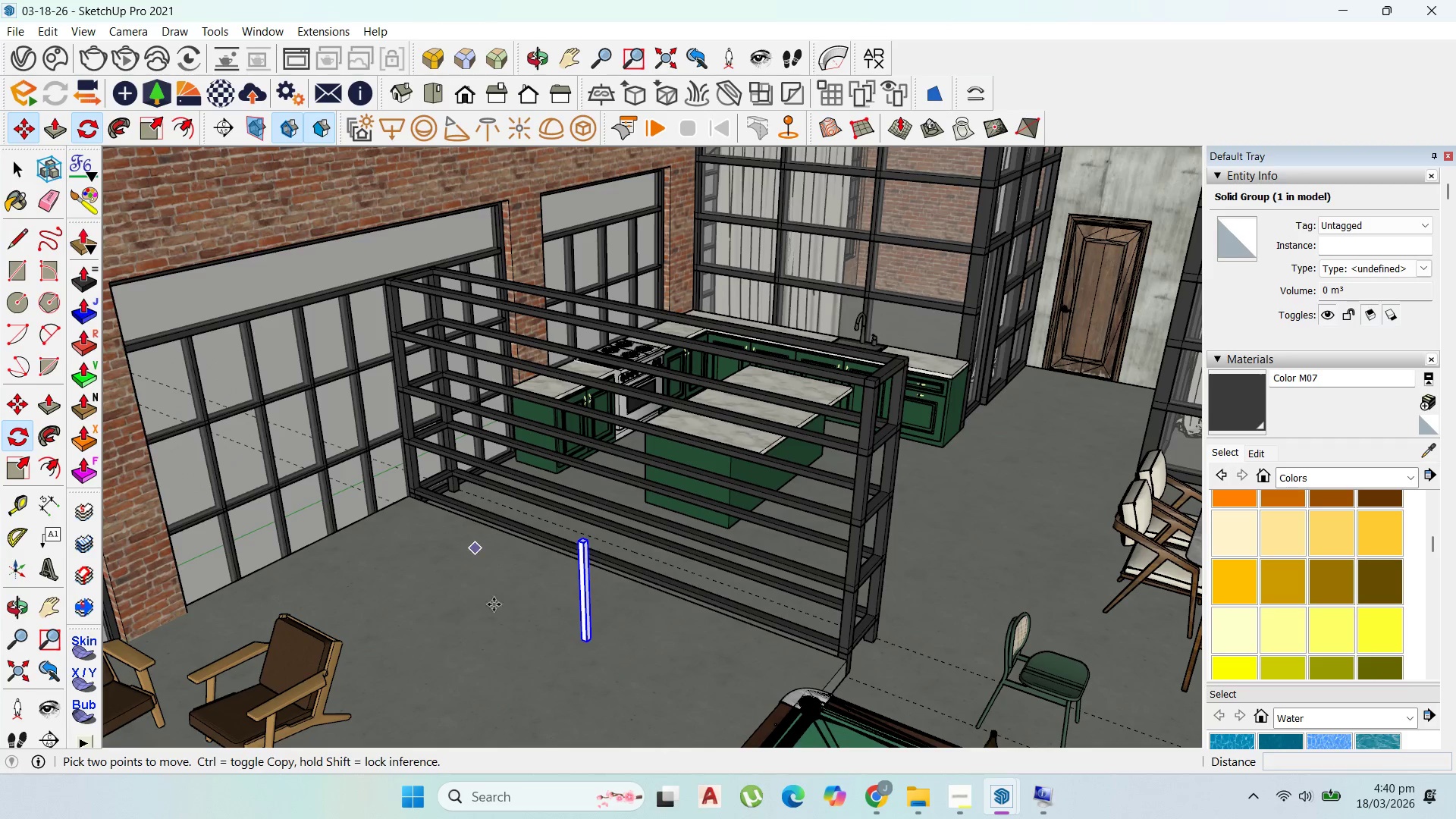 
scroll: coordinate [577, 654], scroll_direction: up, amount: 3.0
 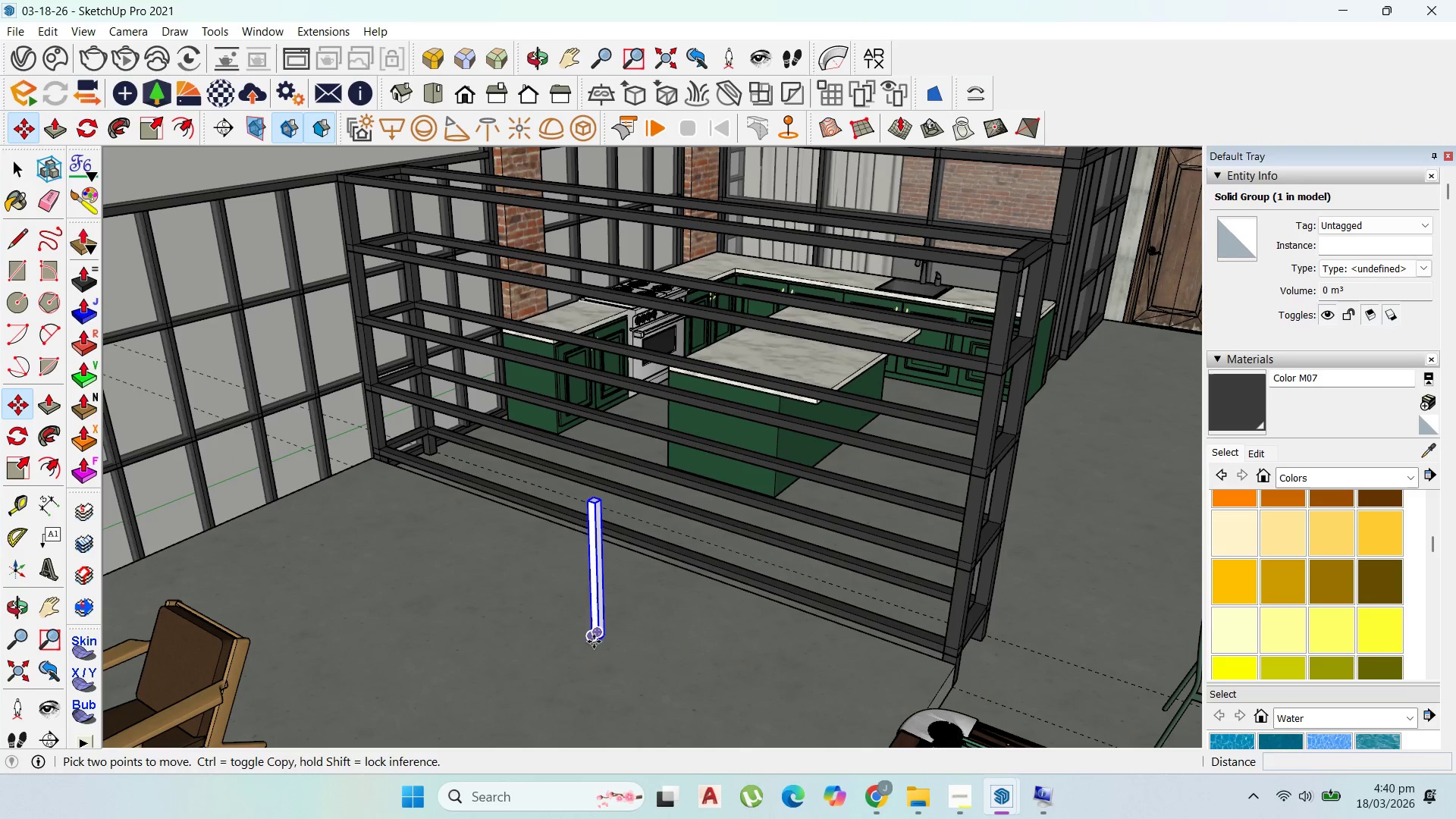 
left_click([594, 642])
 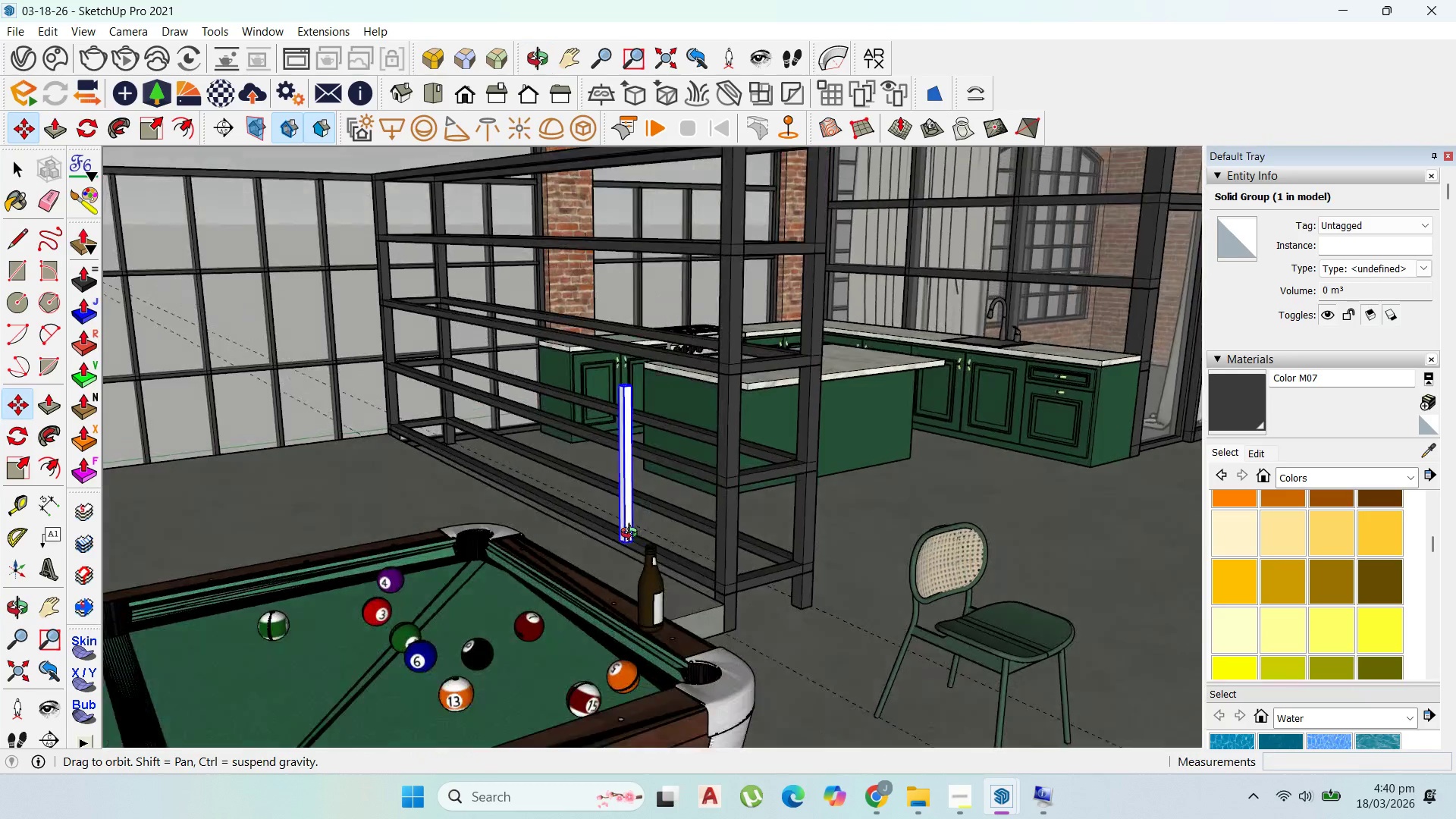 
scroll: coordinate [689, 611], scroll_direction: up, amount: 2.0
 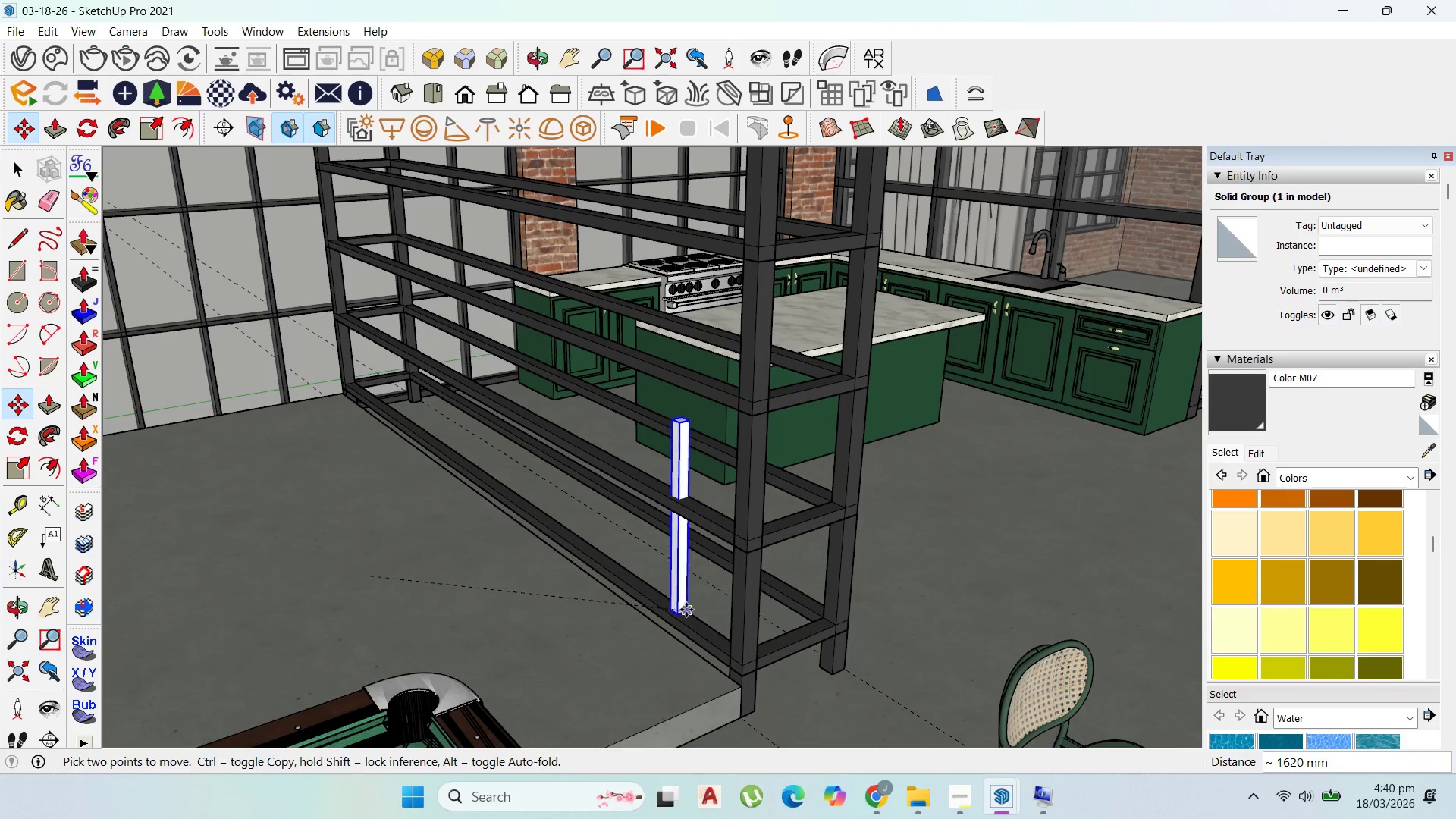 
scroll: coordinate [686, 610], scroll_direction: down, amount: 2.0
 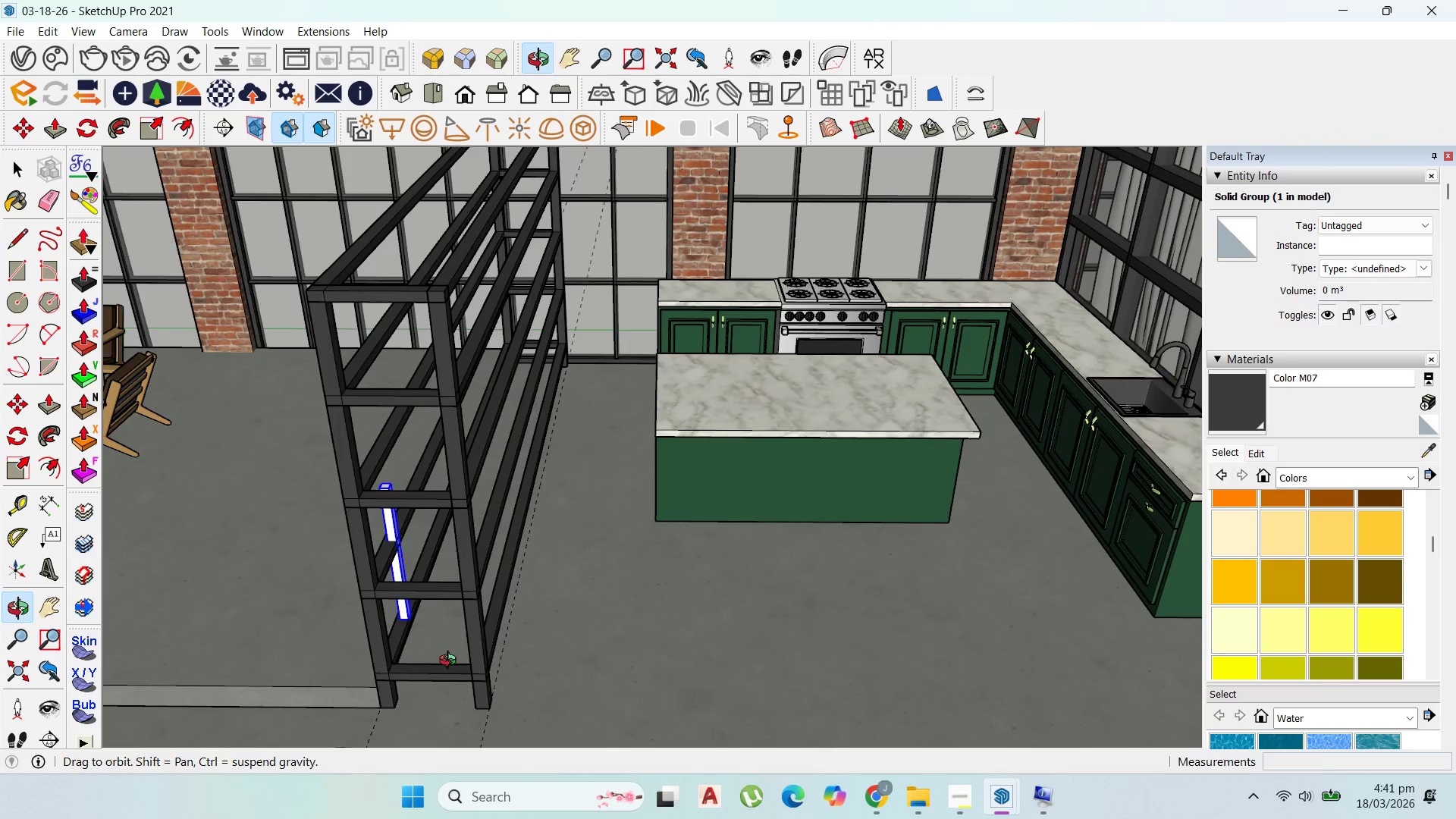 
scroll: coordinate [487, 647], scroll_direction: up, amount: 4.0
 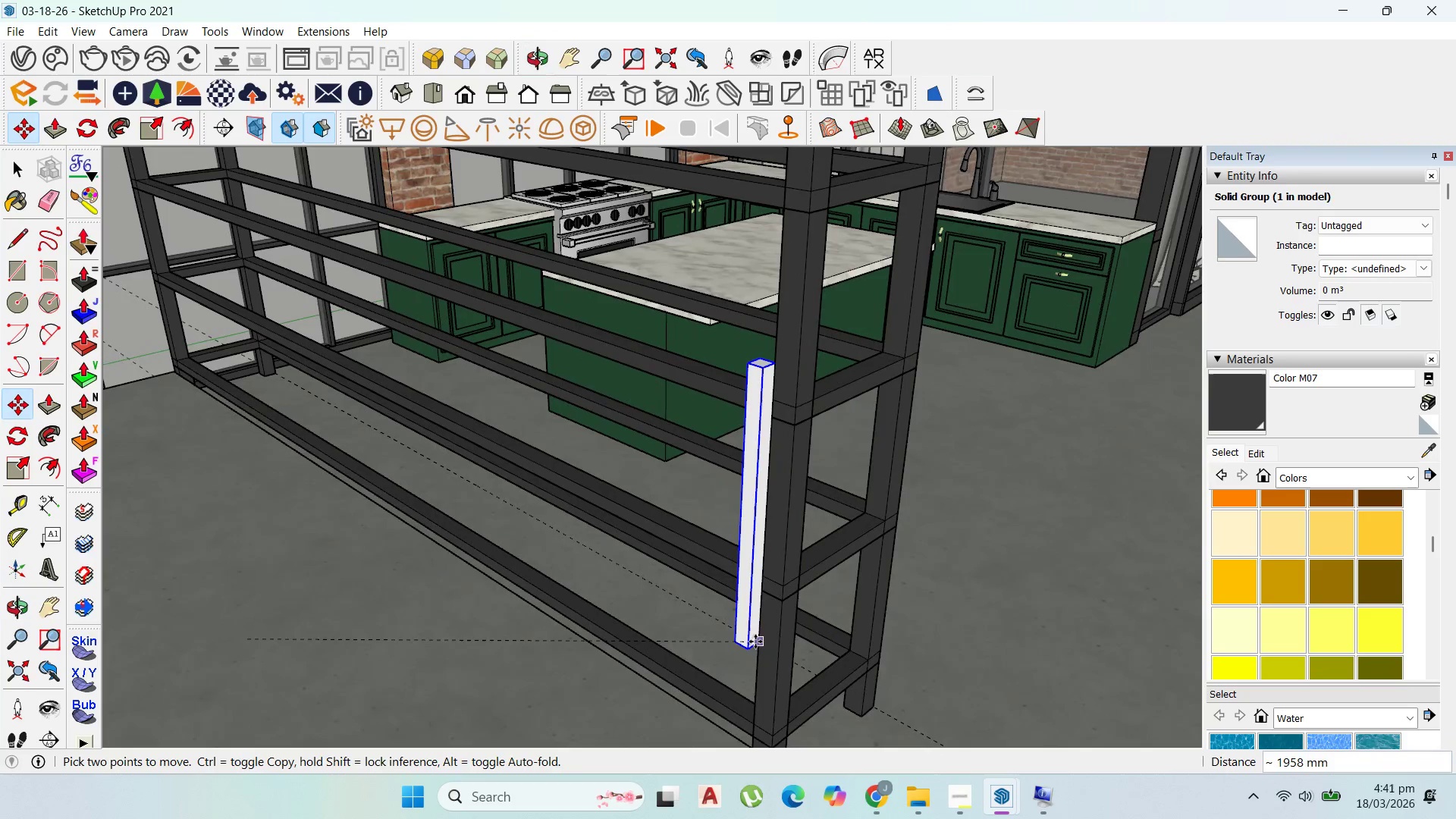 
scroll: coordinate [714, 629], scroll_direction: down, amount: 1.0
 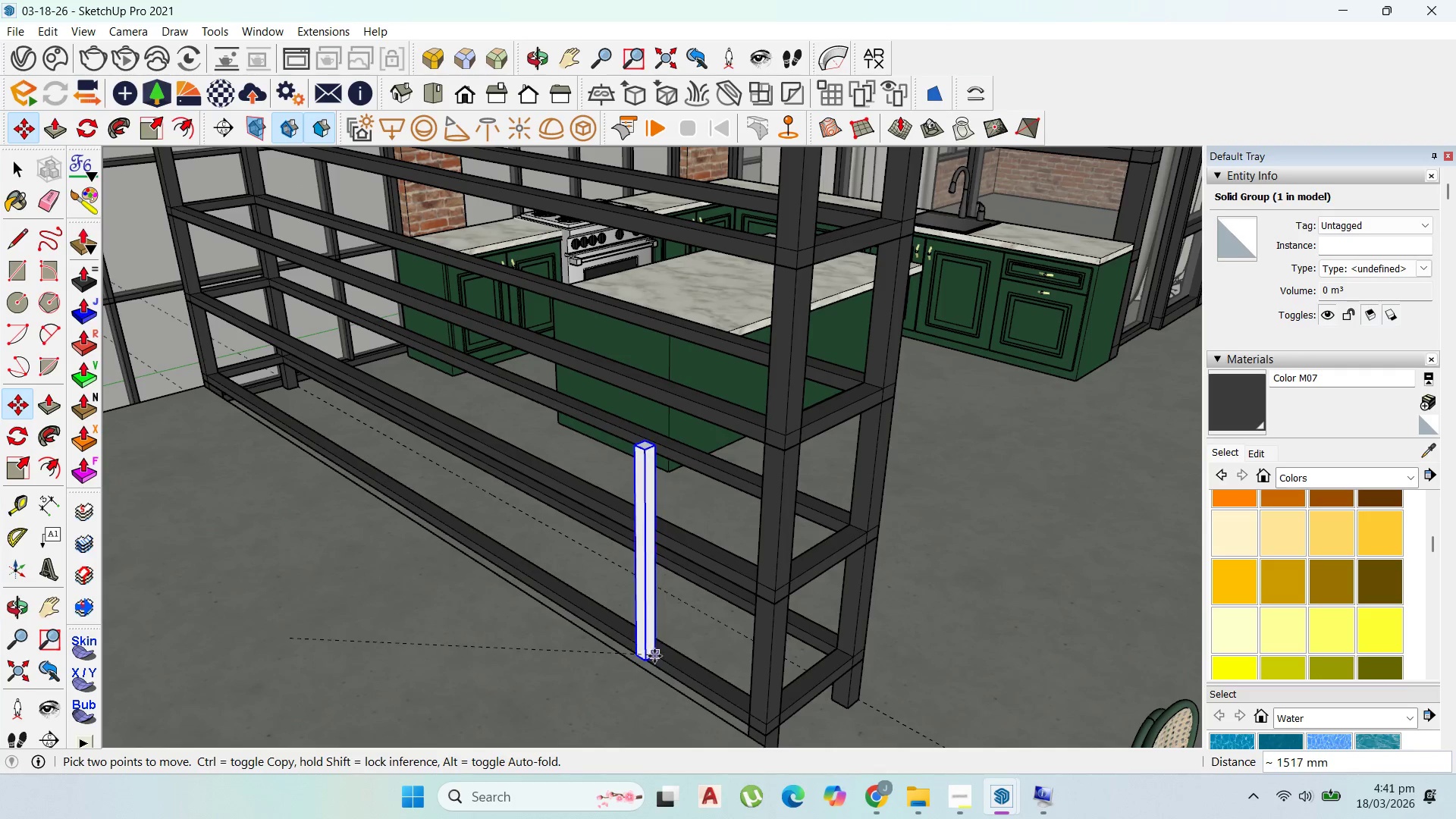 
left_click([654, 654])
 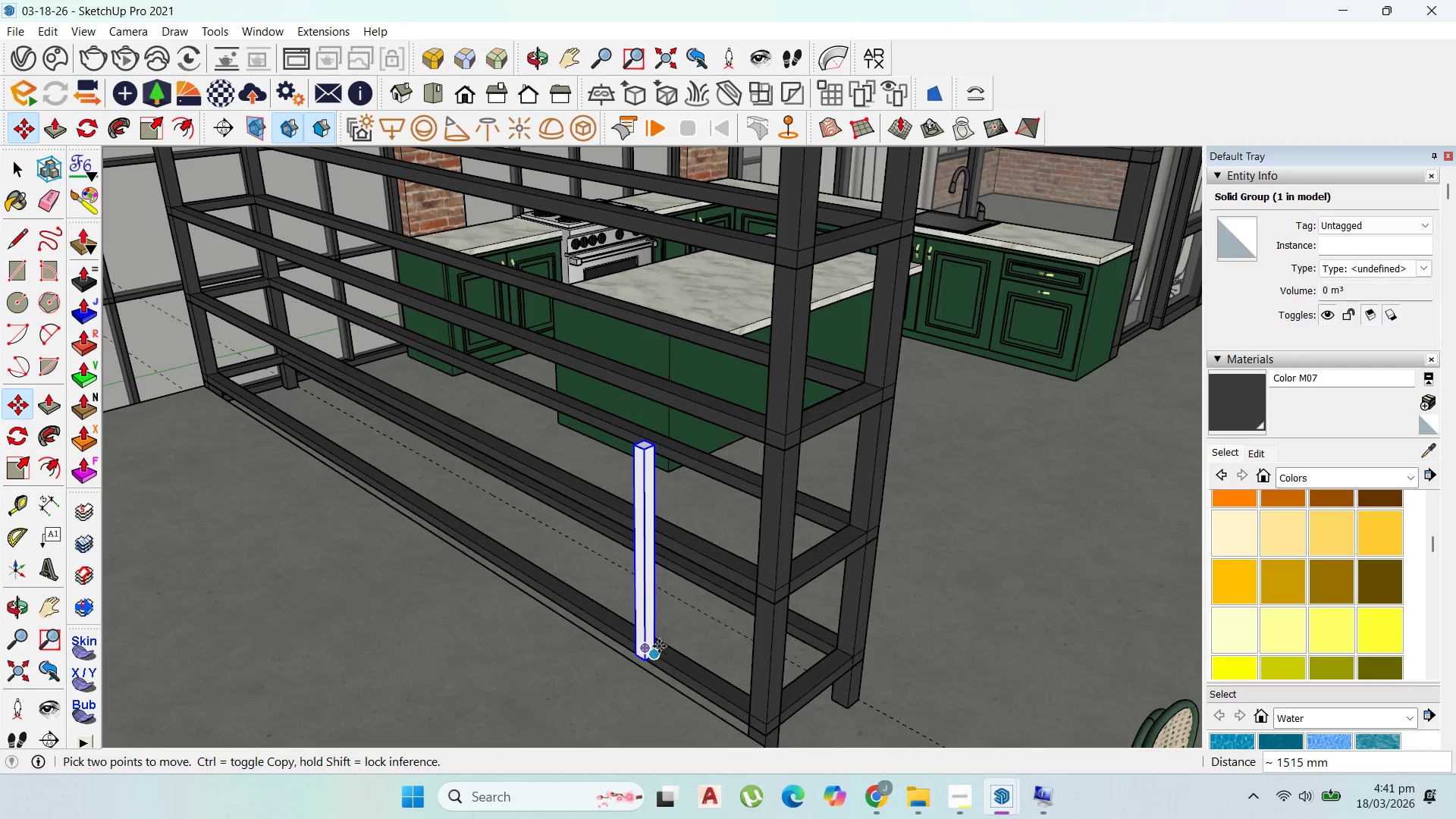 
scroll: coordinate [642, 666], scroll_direction: up, amount: 7.0
 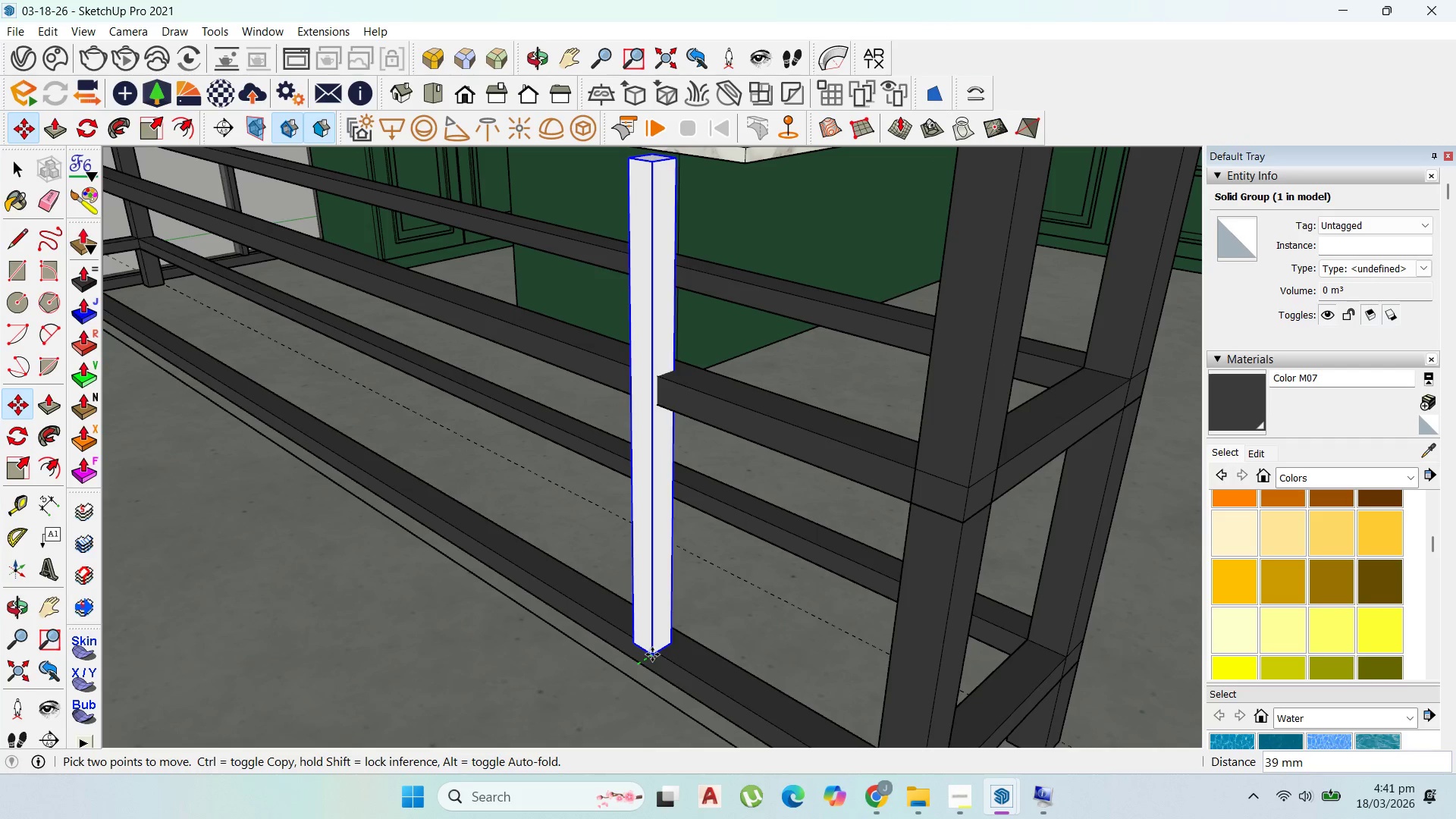 
scroll: coordinate [620, 640], scroll_direction: down, amount: 7.0
 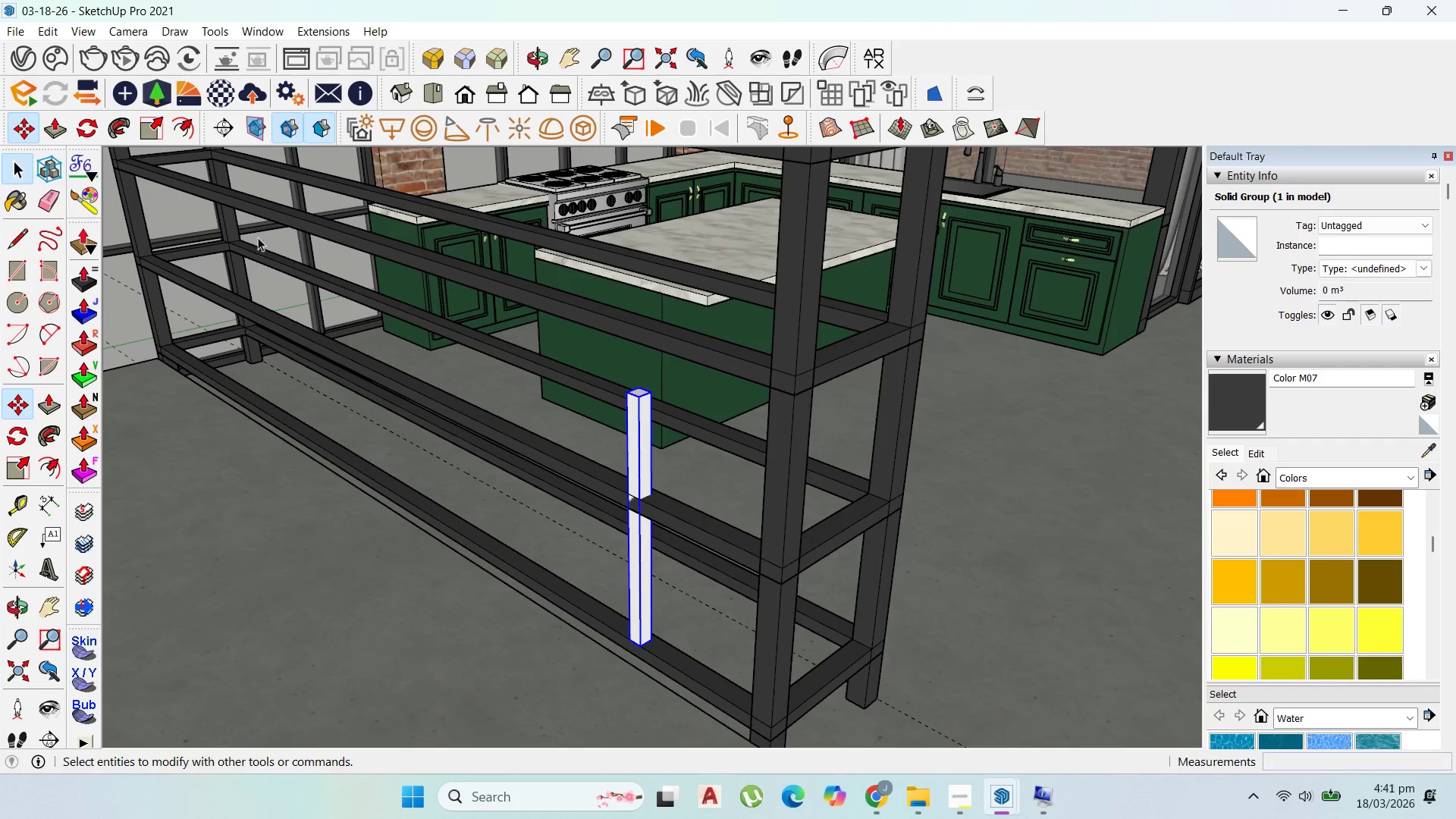 
left_click([638, 402])
 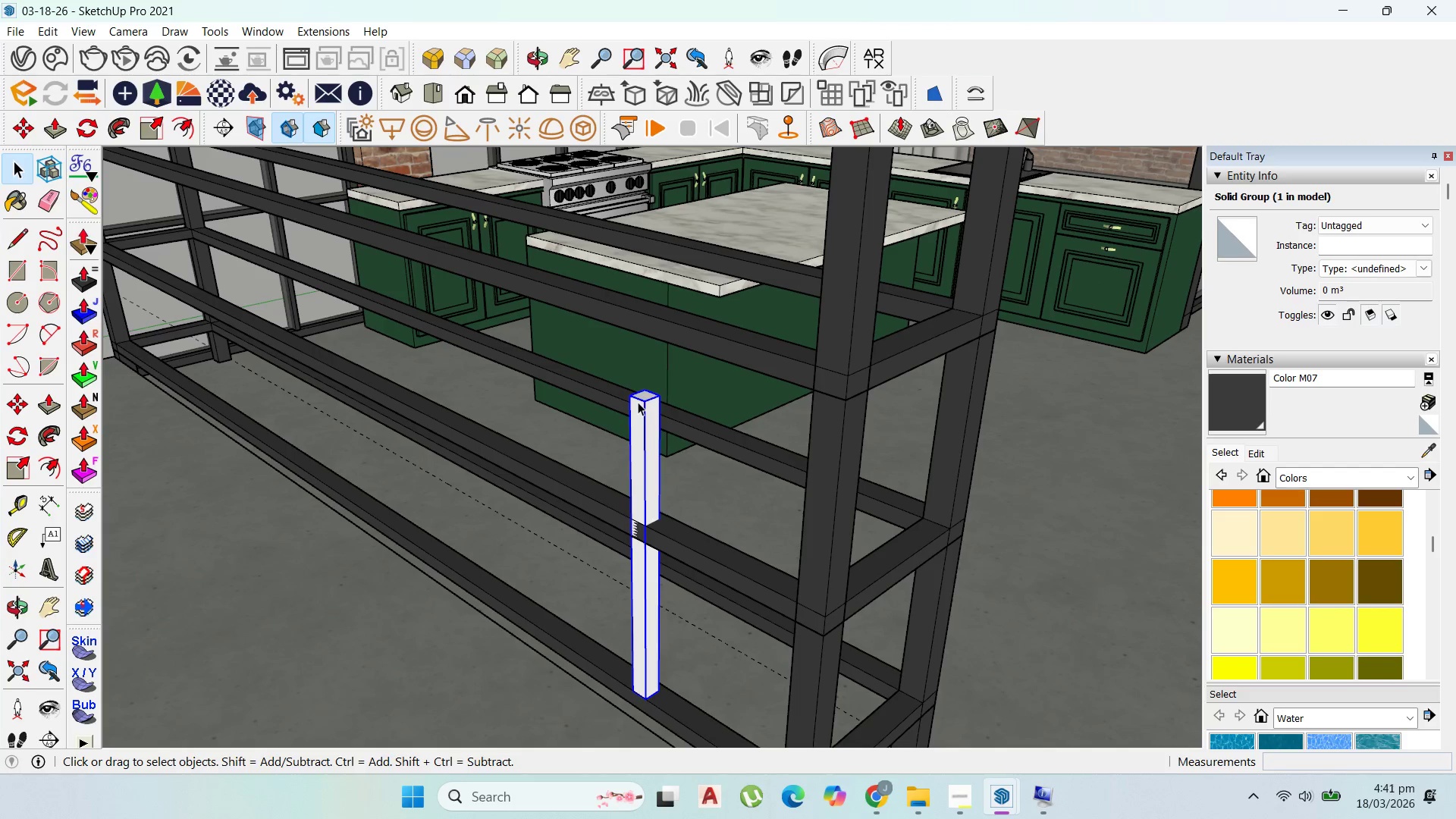 
scroll: coordinate [613, 378], scroll_direction: up, amount: 1.0
 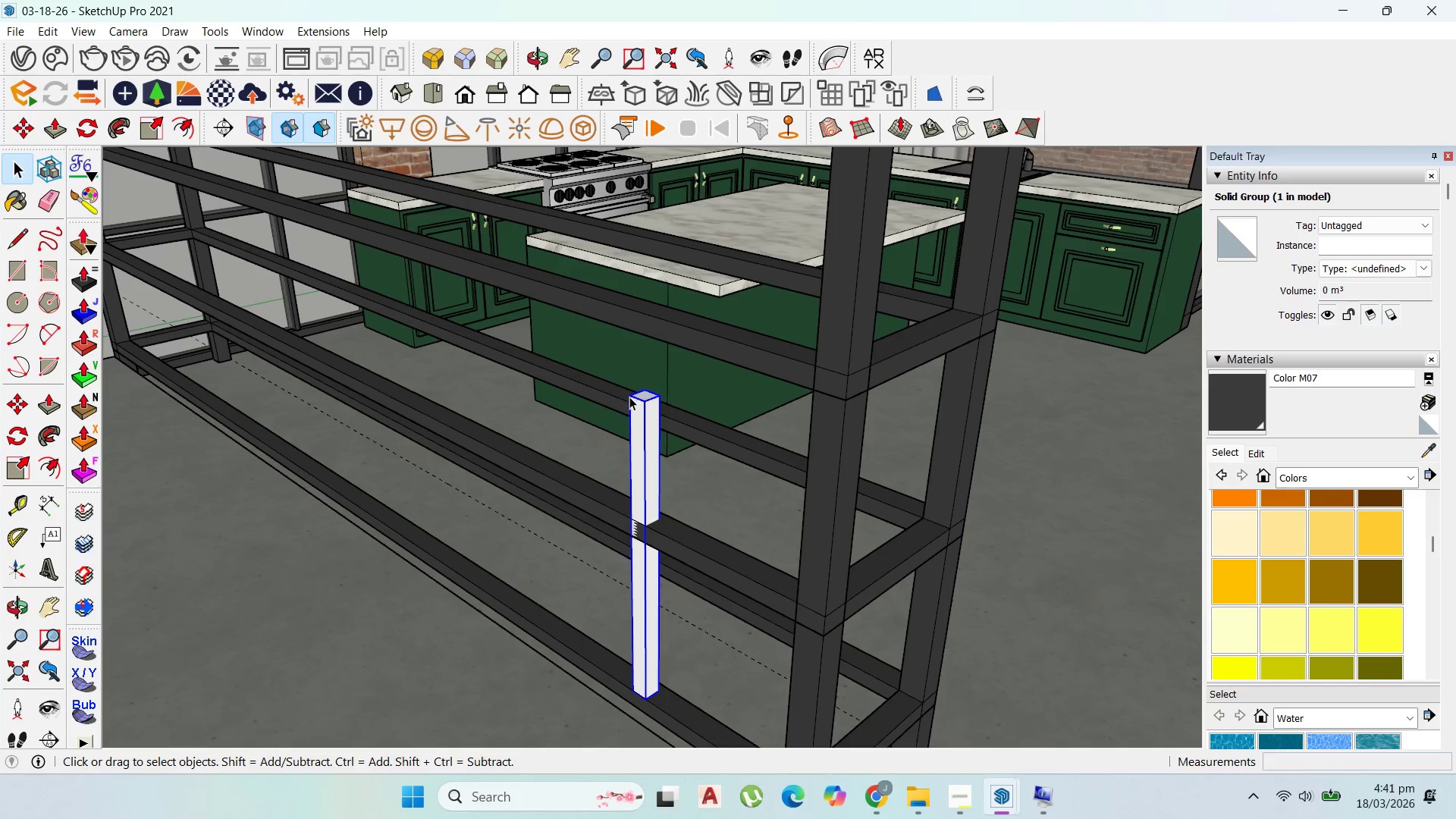 
double_click([638, 402])
 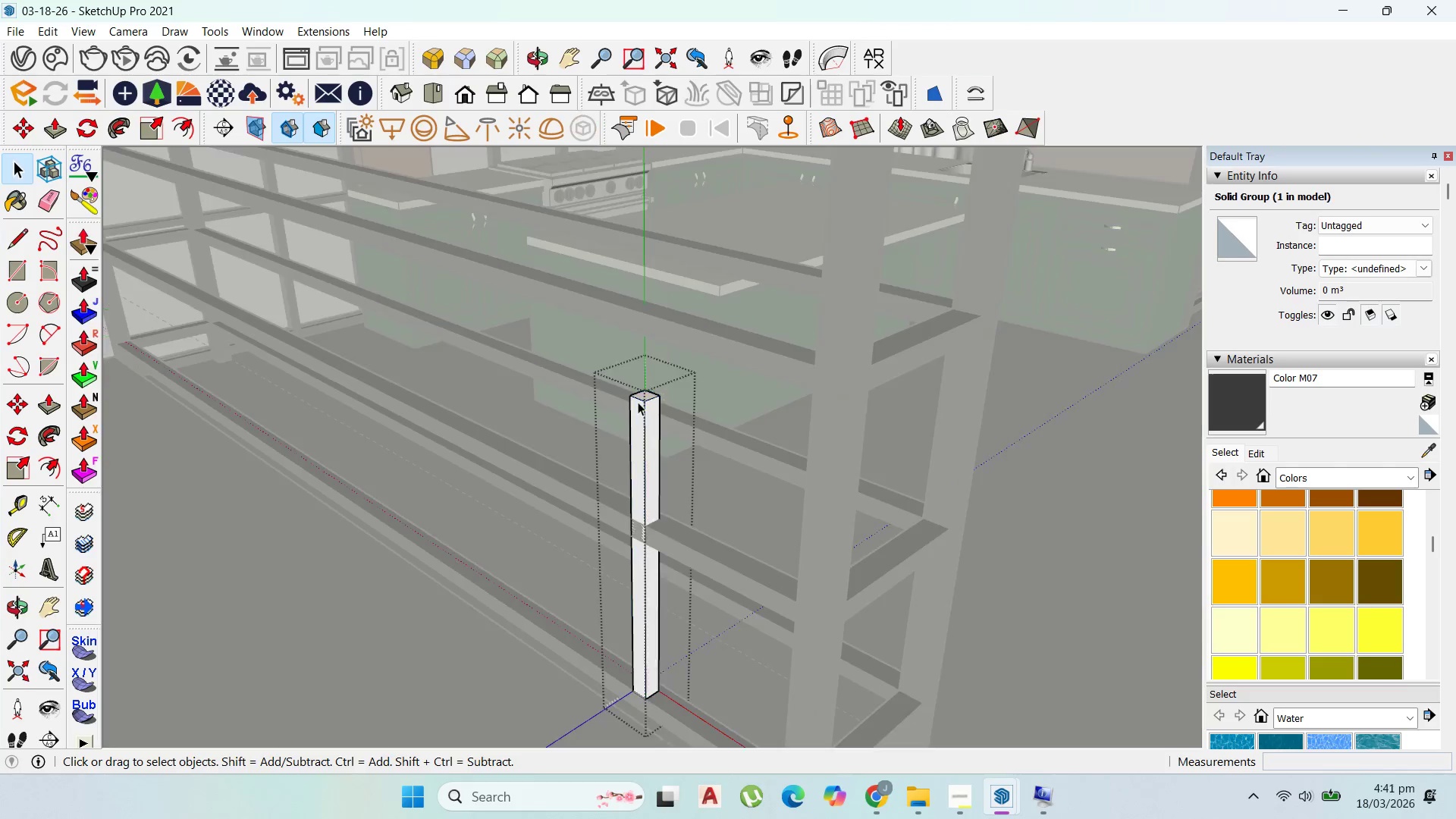 
triple_click([638, 402])
 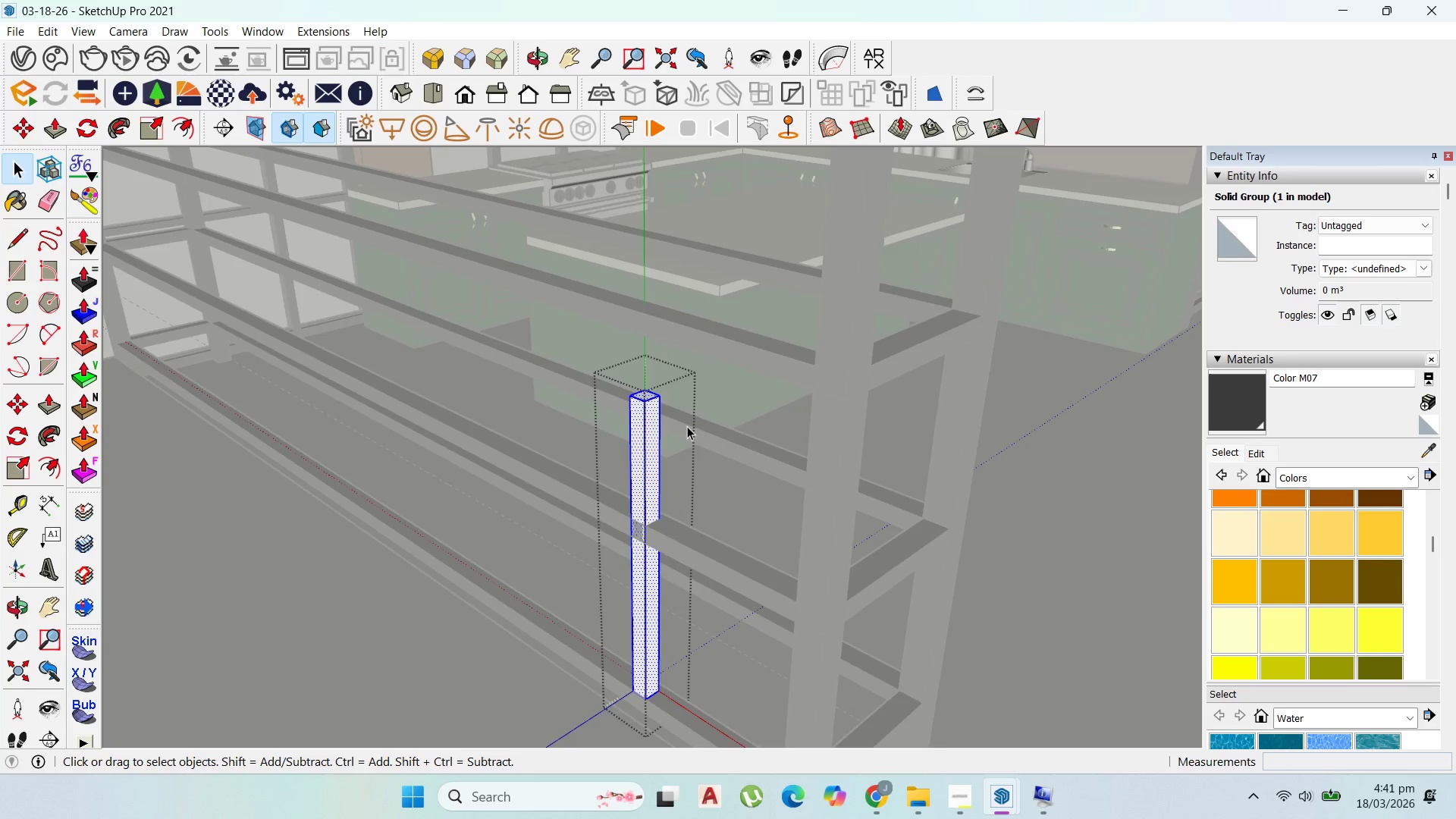 
key(P)
 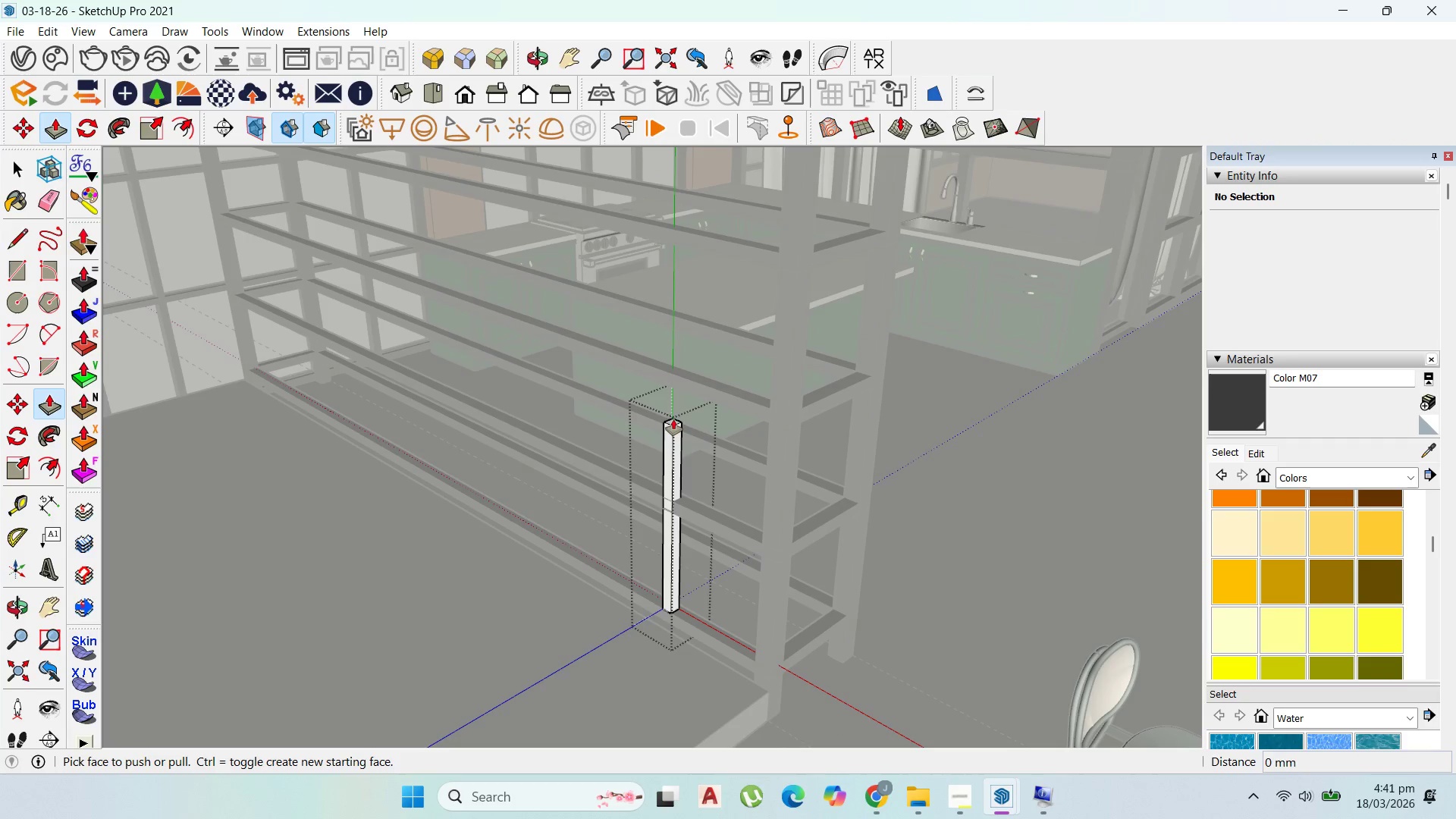 
scroll: coordinate [718, 468], scroll_direction: down, amount: 4.0
 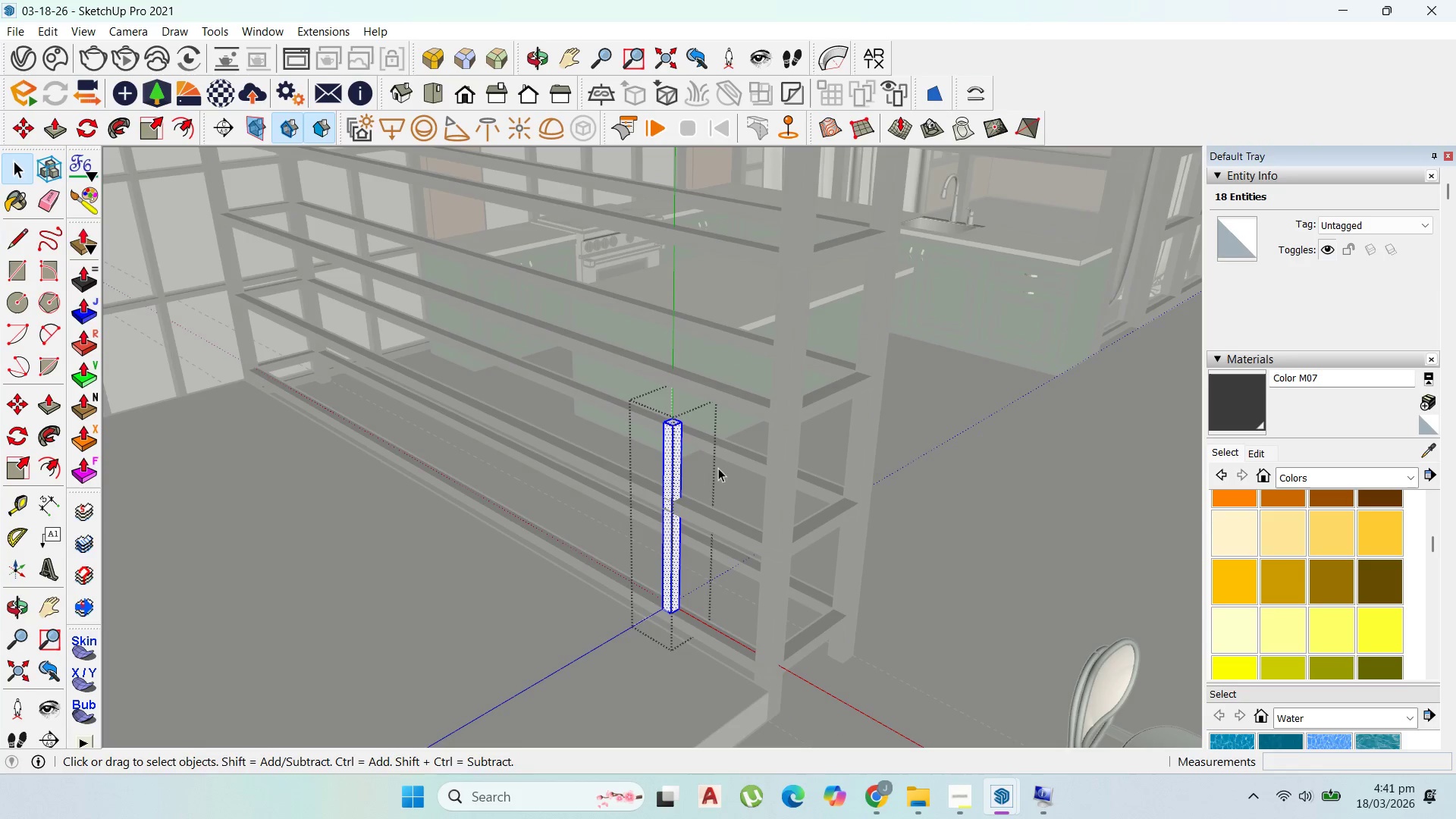 
left_click([674, 422])
 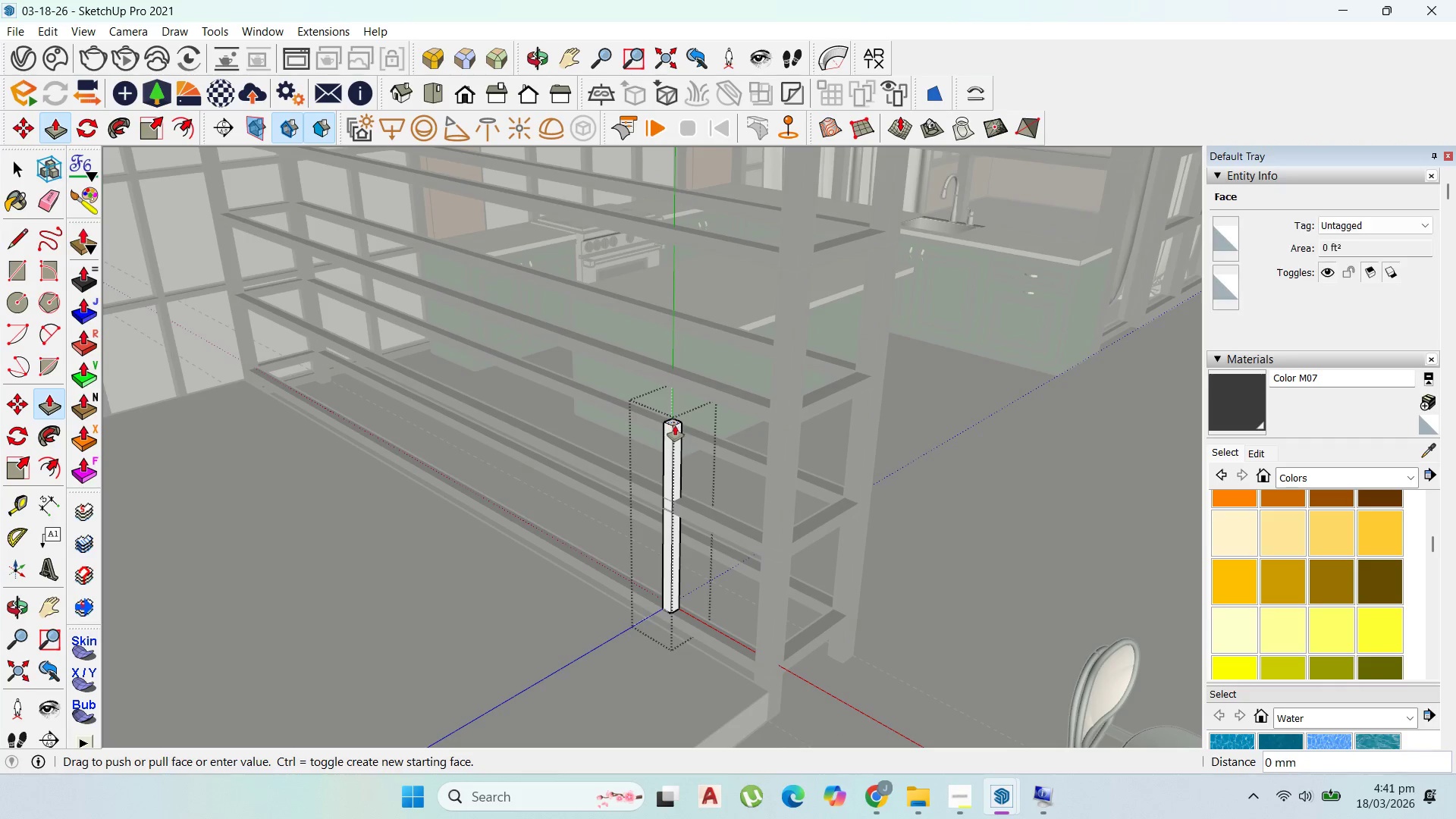 
scroll: coordinate [676, 418], scroll_direction: down, amount: 6.0
 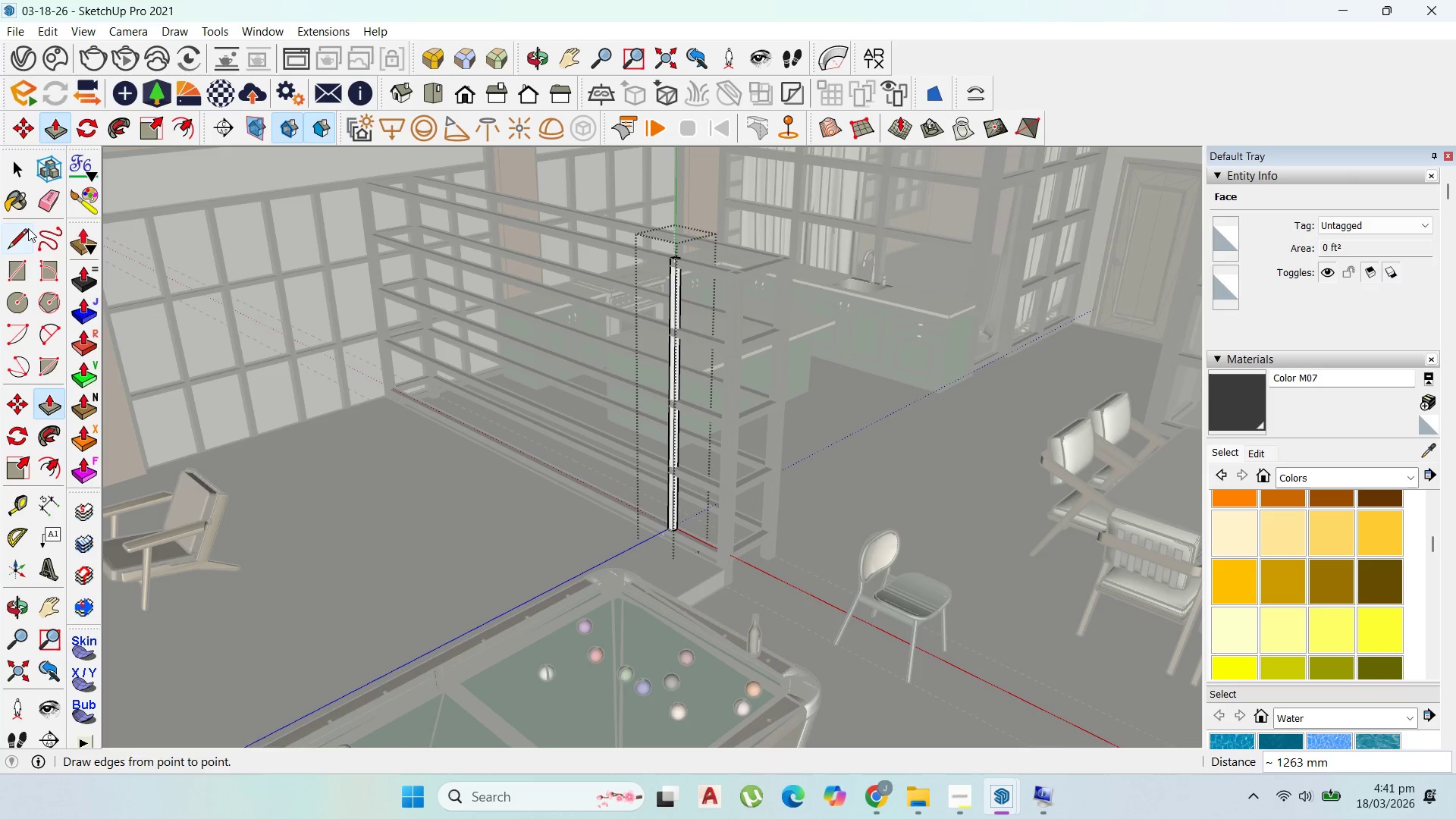 
key(Escape)
 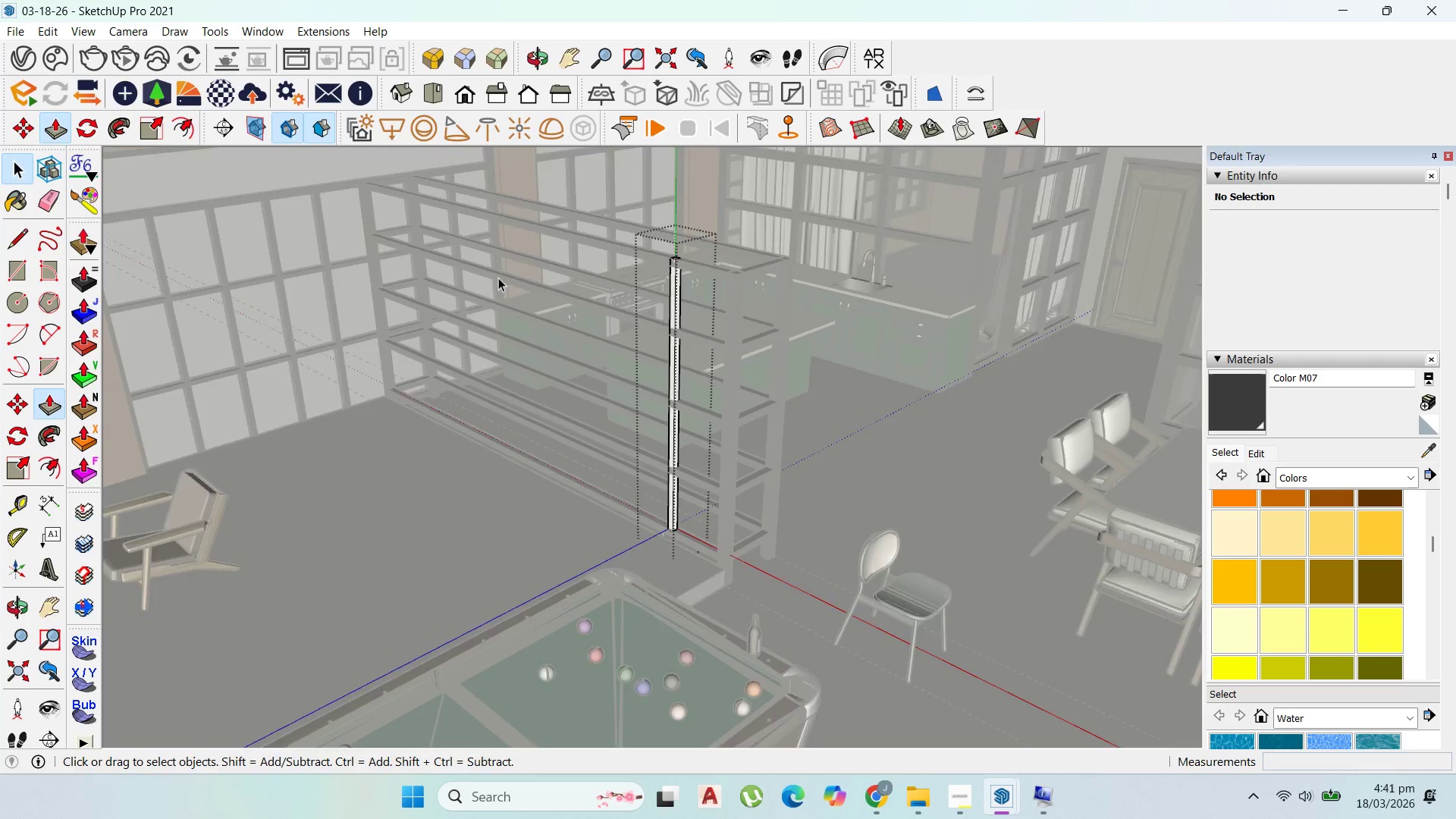 
key(Escape)
 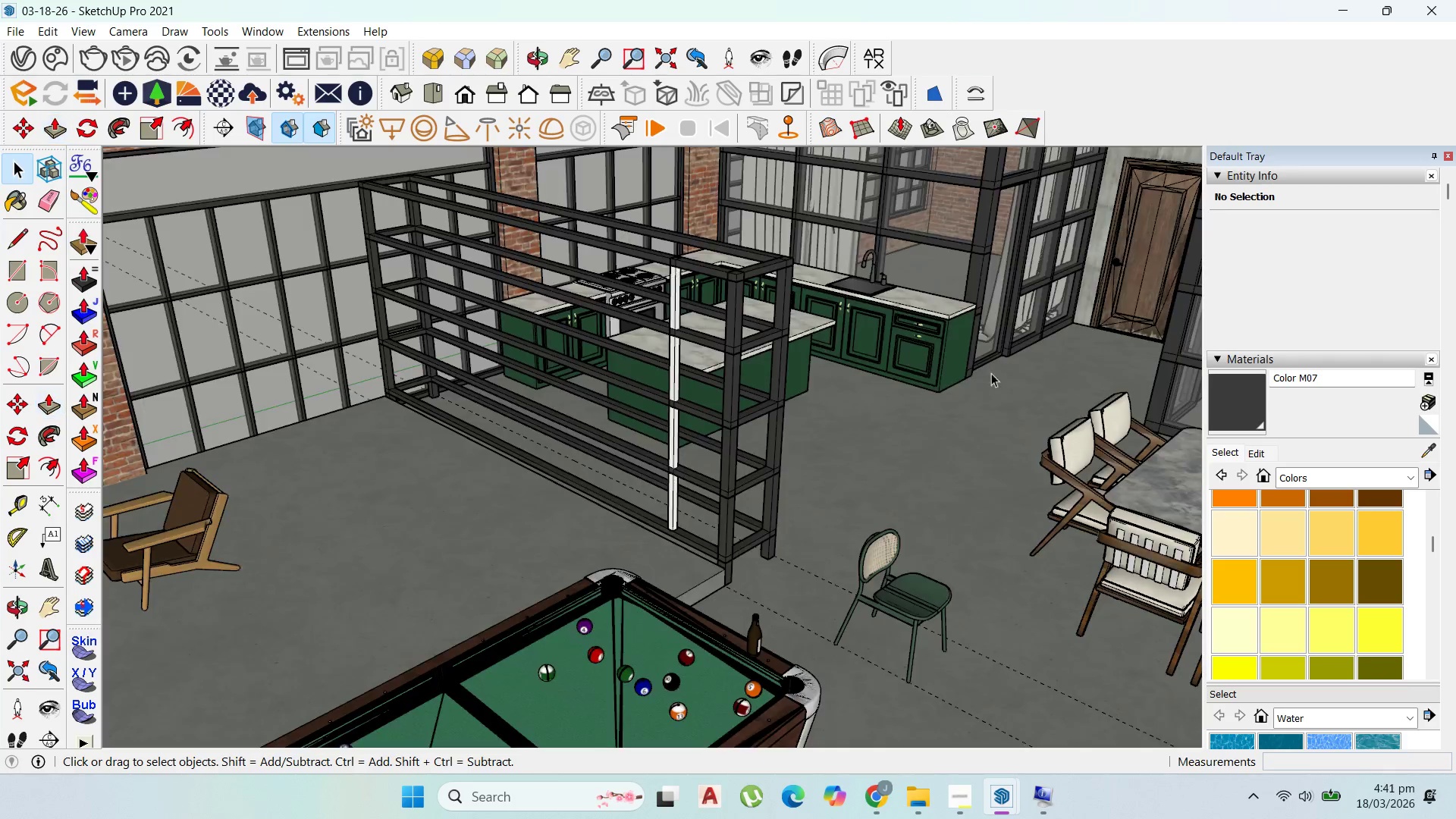 
key(Escape)
 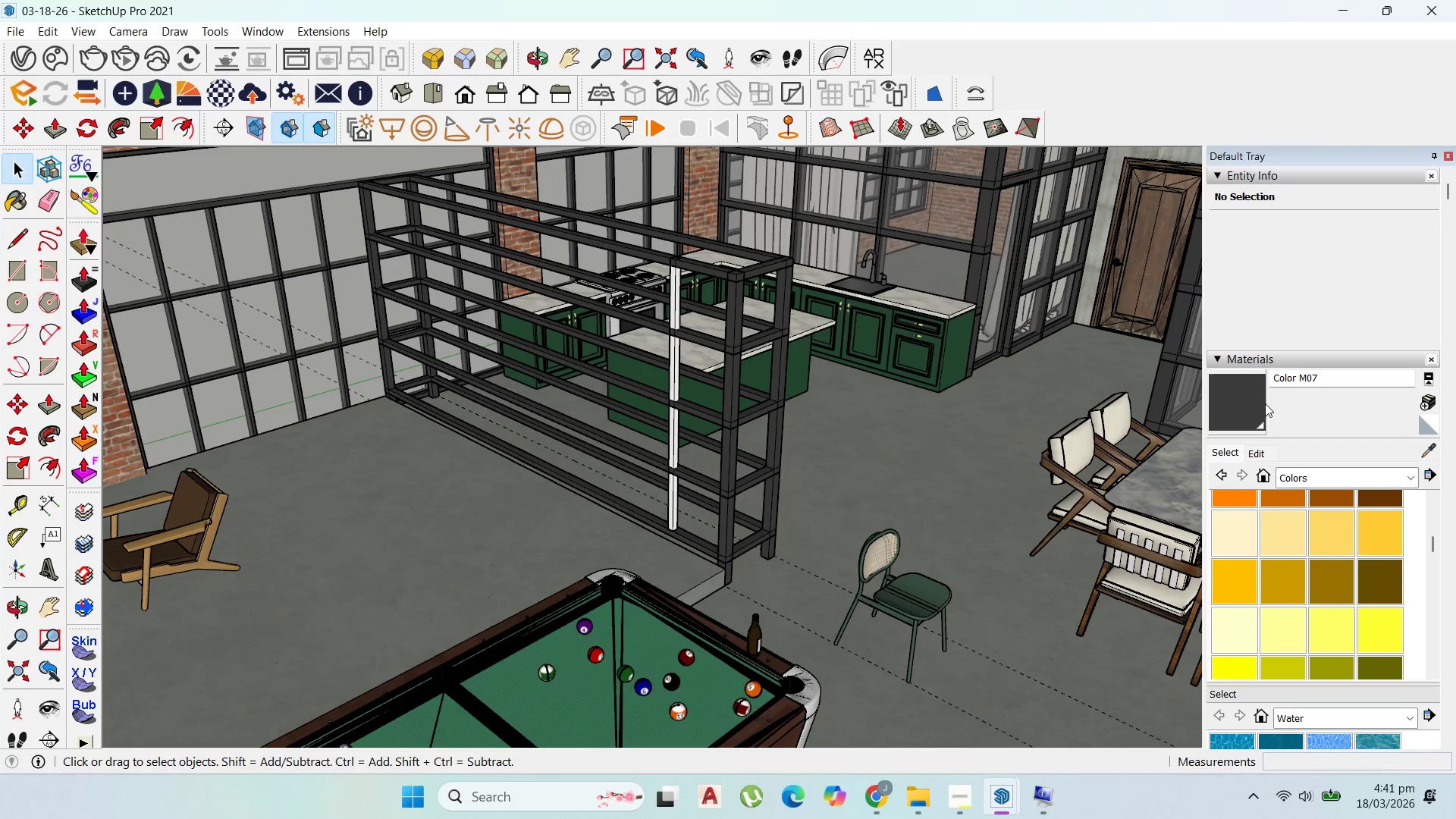 
left_click_drag(start_coordinate=[1259, 403], to_coordinate=[1250, 403])
 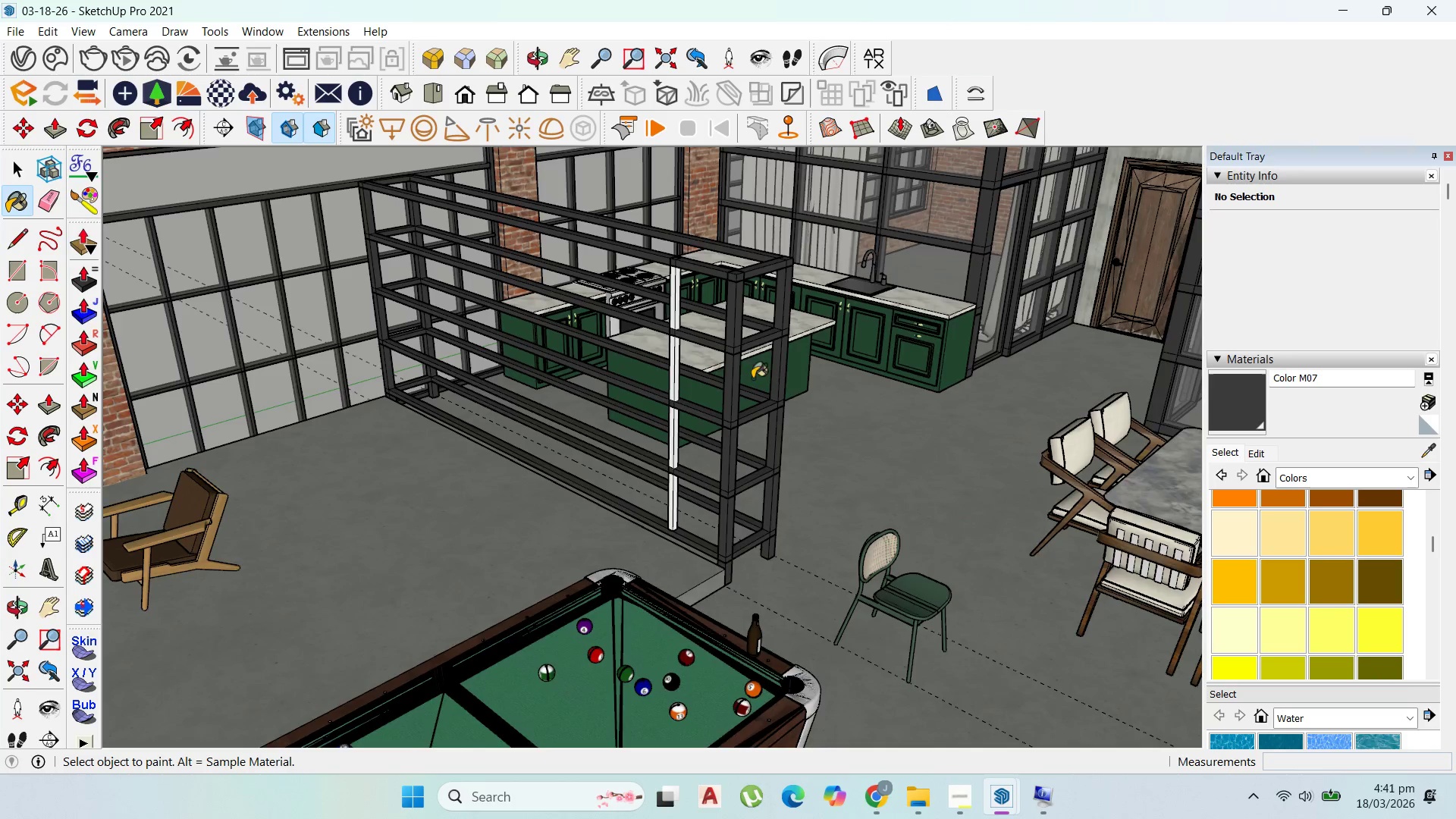 
left_click([647, 377])
 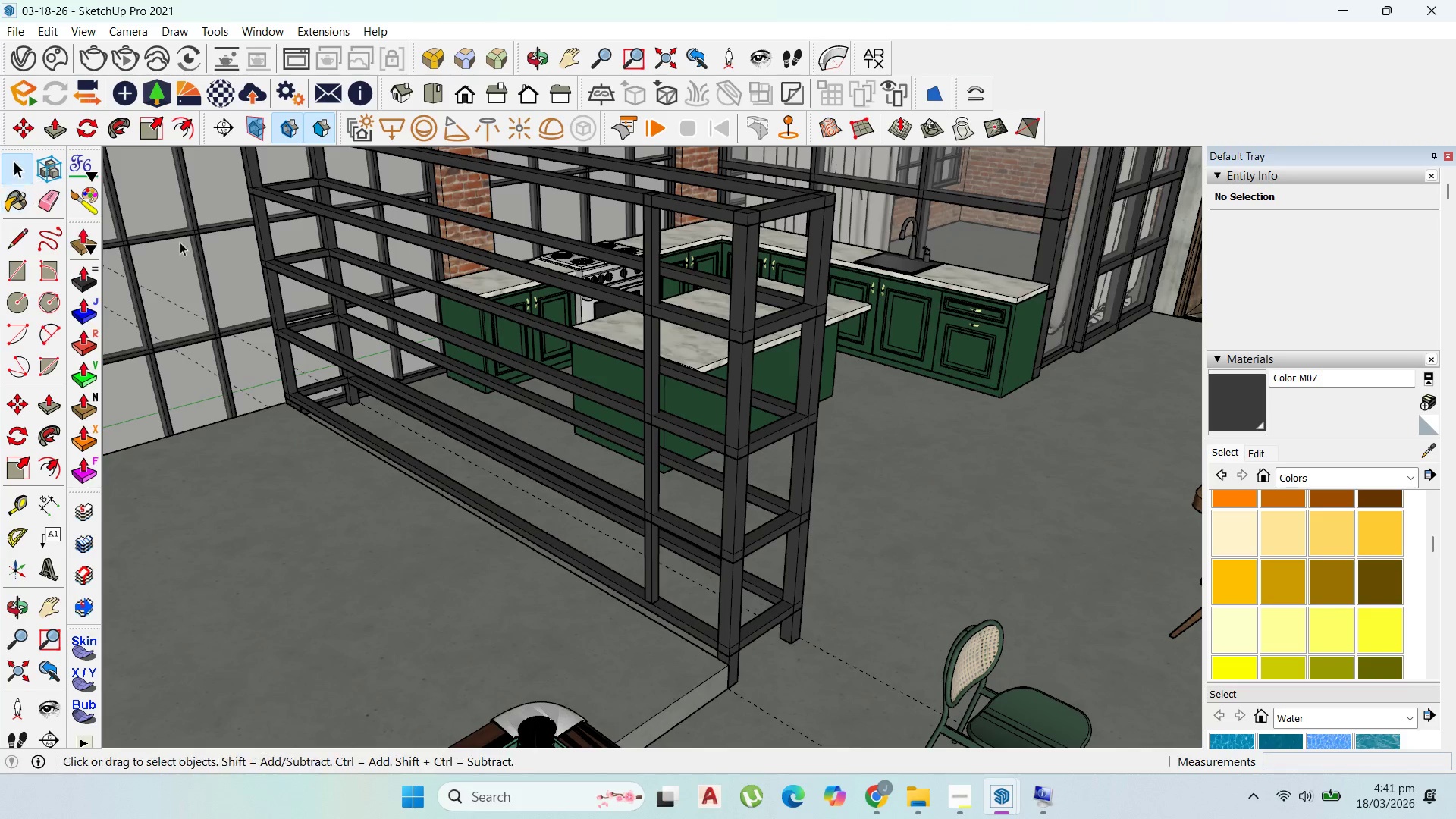 
scroll: coordinate [655, 400], scroll_direction: up, amount: 7.0
 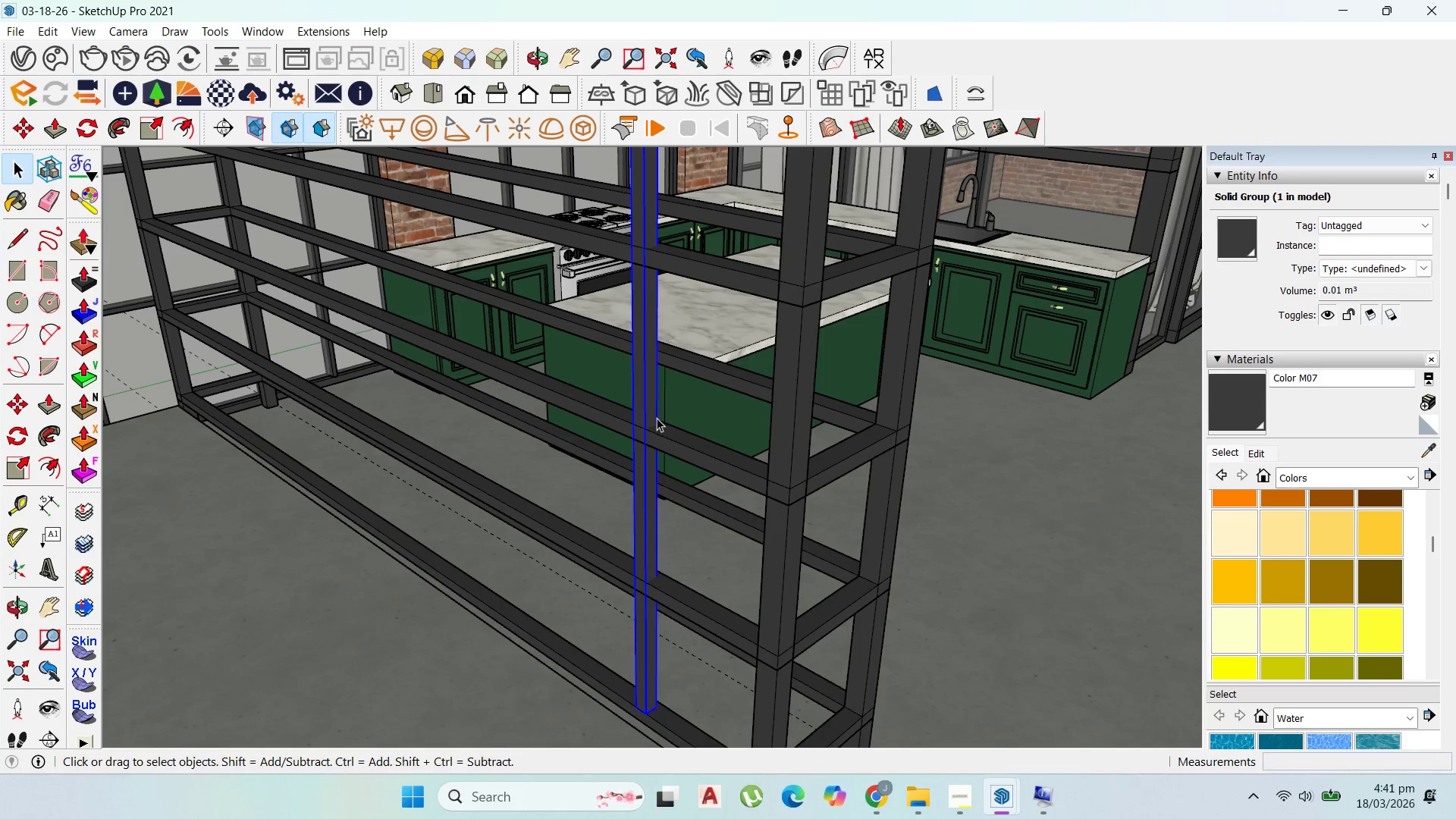 
key(M)
 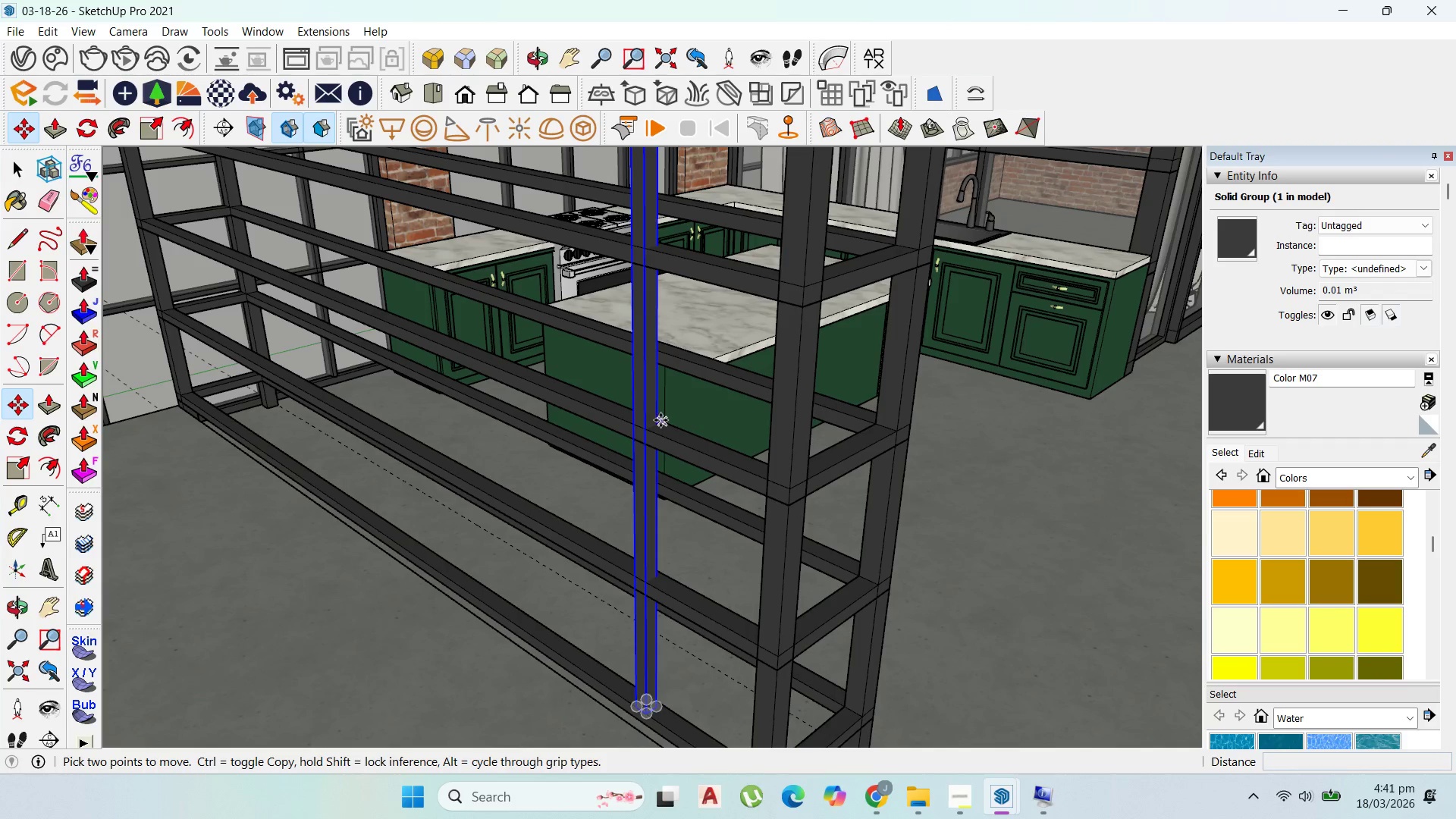 
left_click([661, 420])
 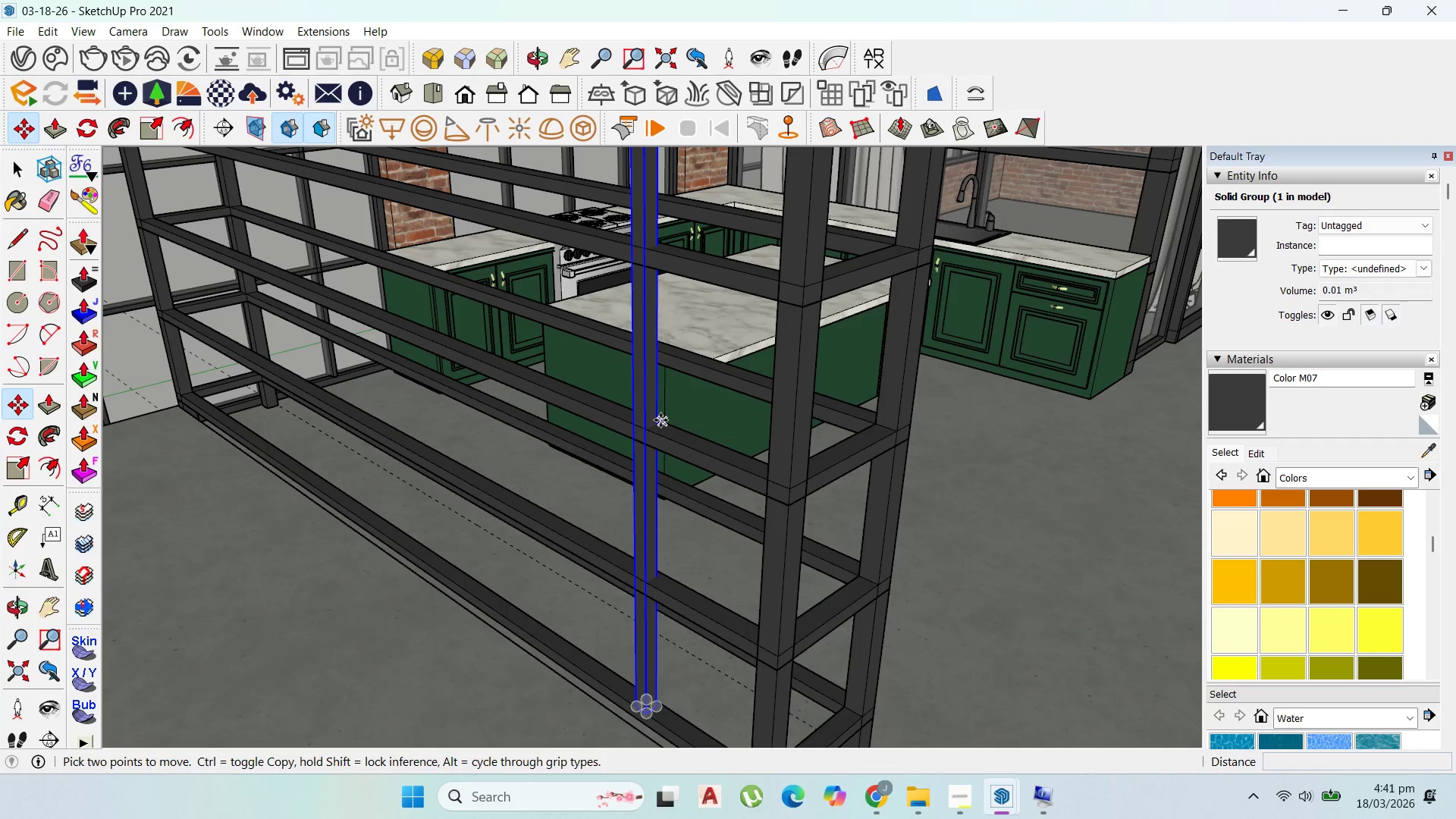 
key(Control+ControlLeft)
 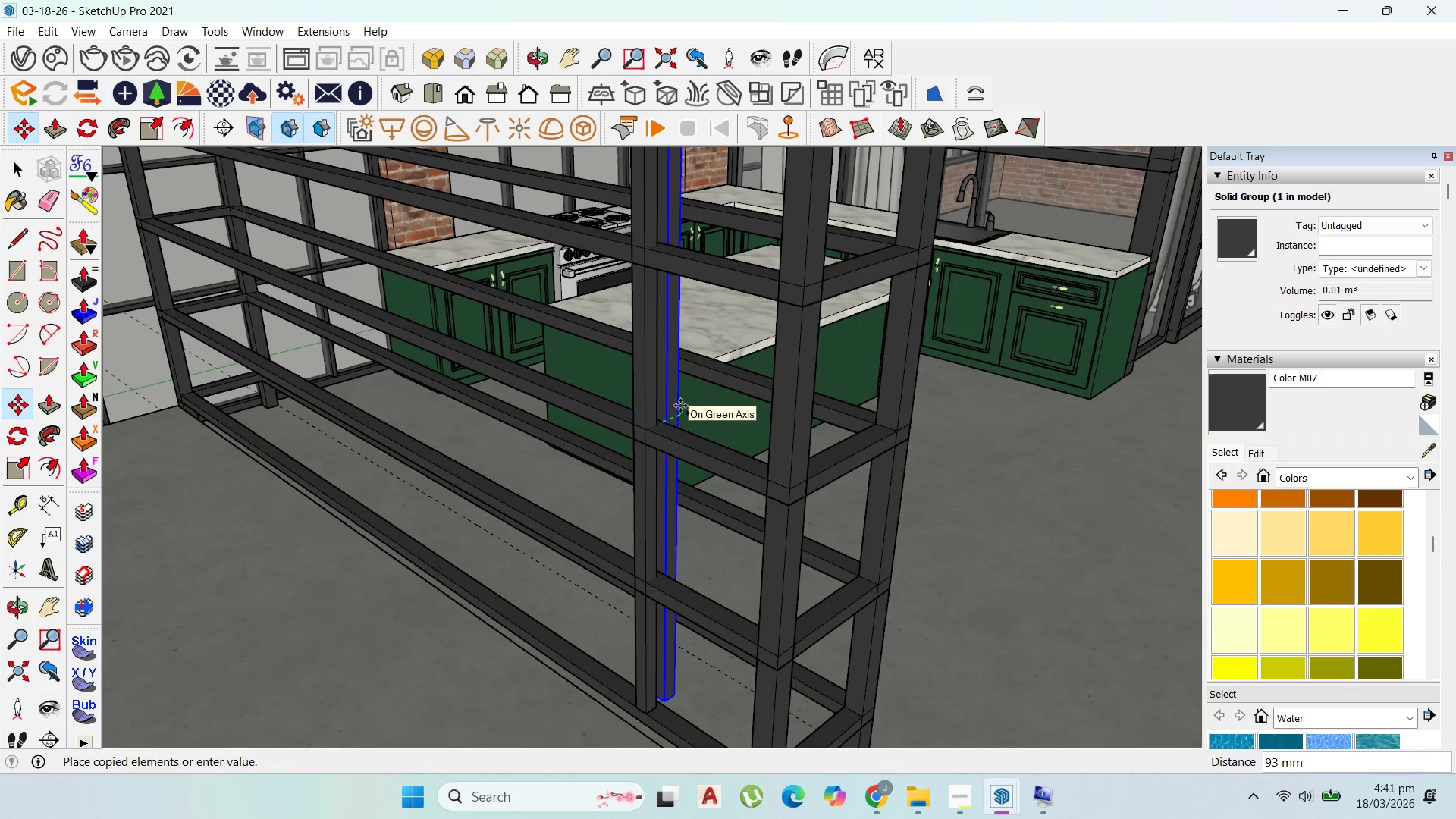 
key(Escape)
 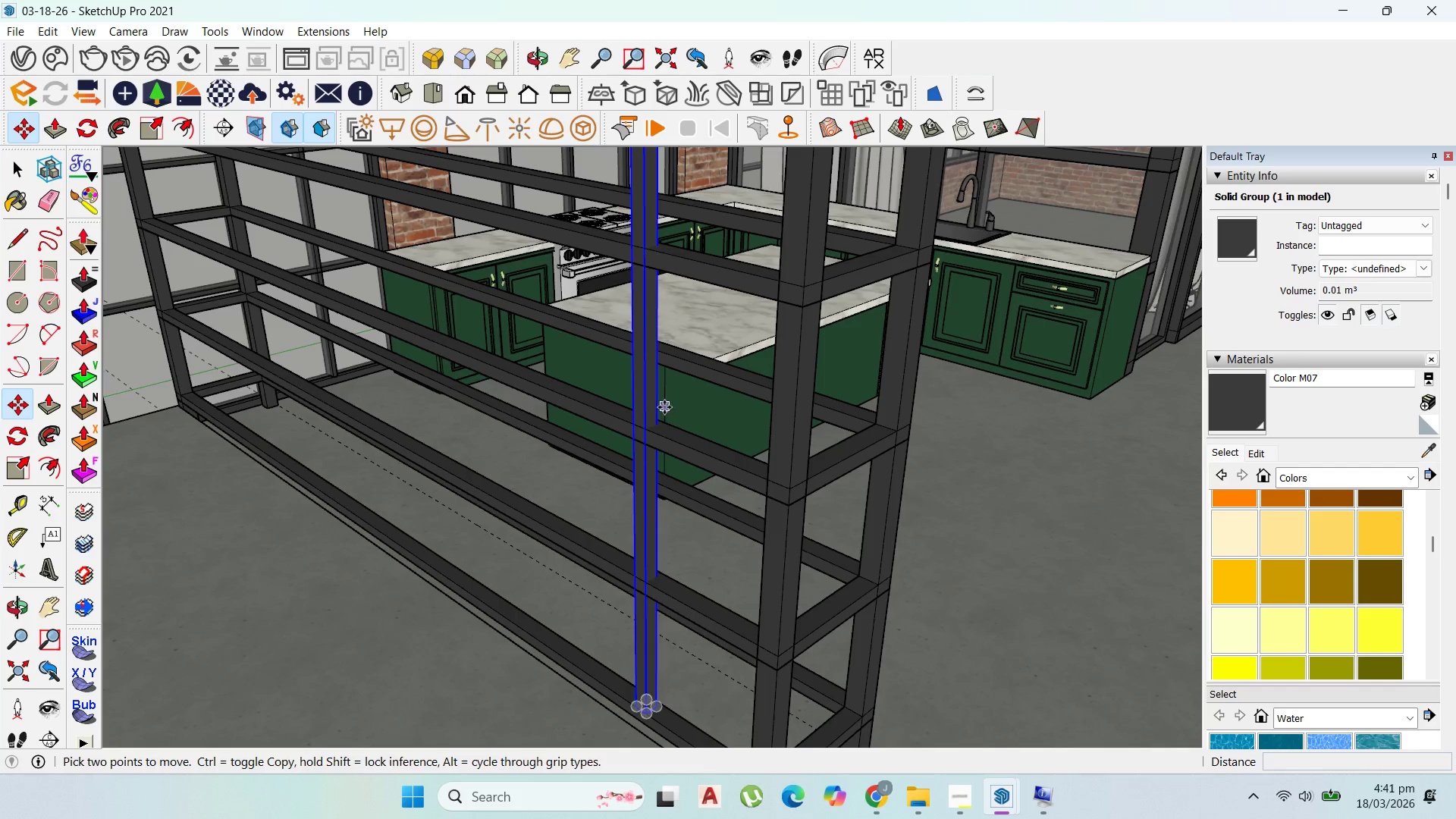 
scroll: coordinate [662, 407], scroll_direction: up, amount: 2.0
 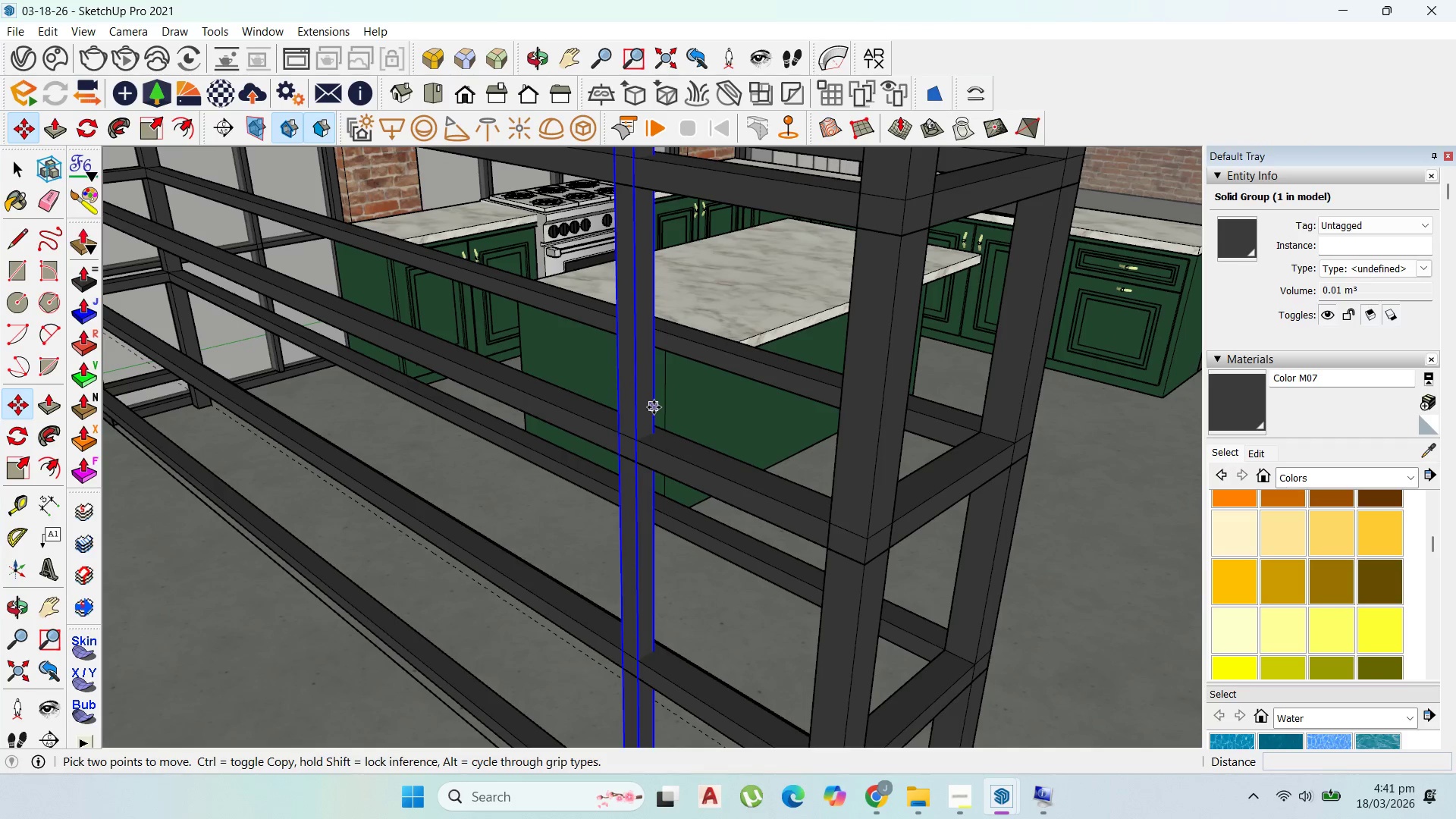 
left_click([654, 407])
 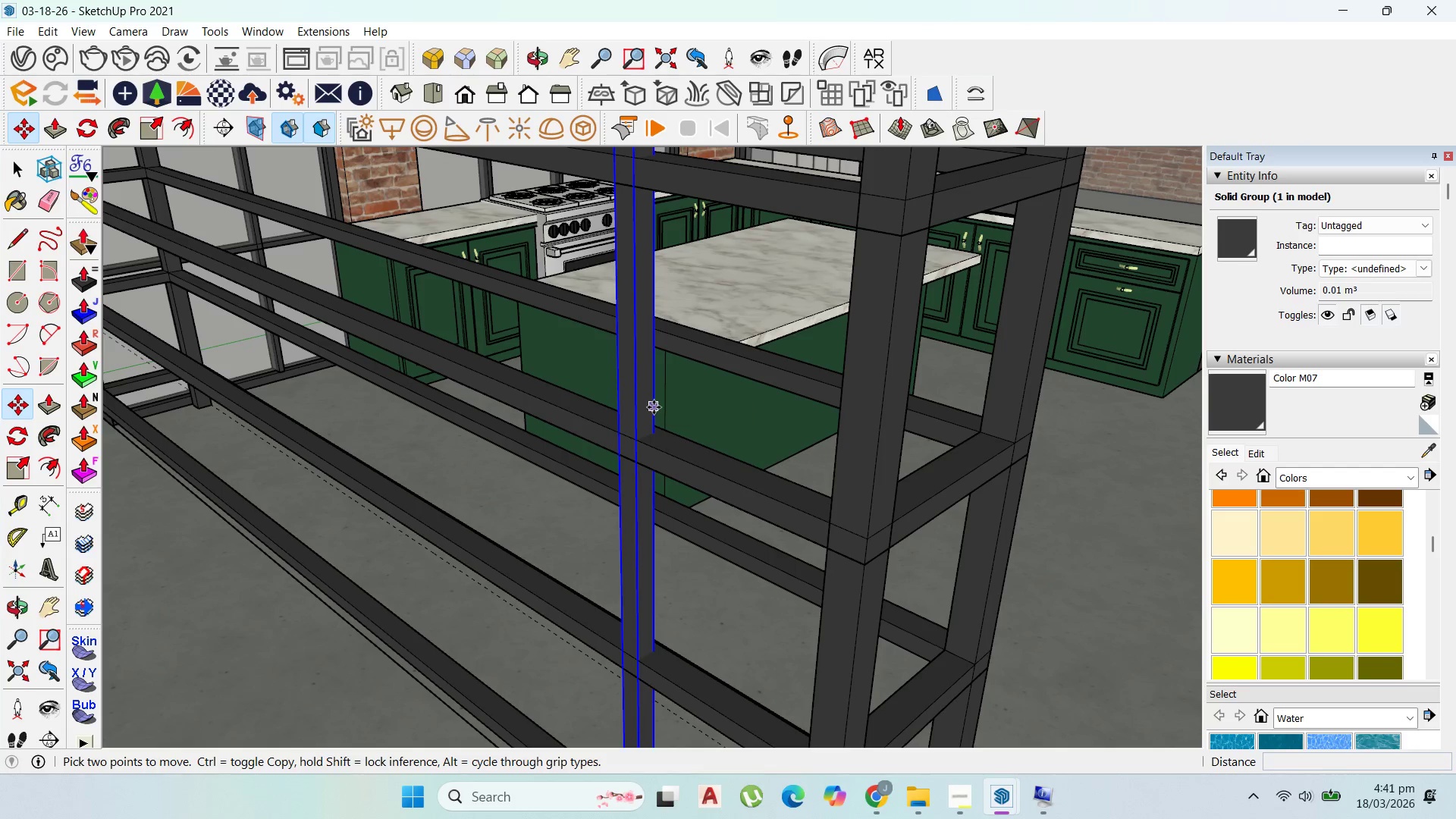 
key(Control+ControlLeft)
 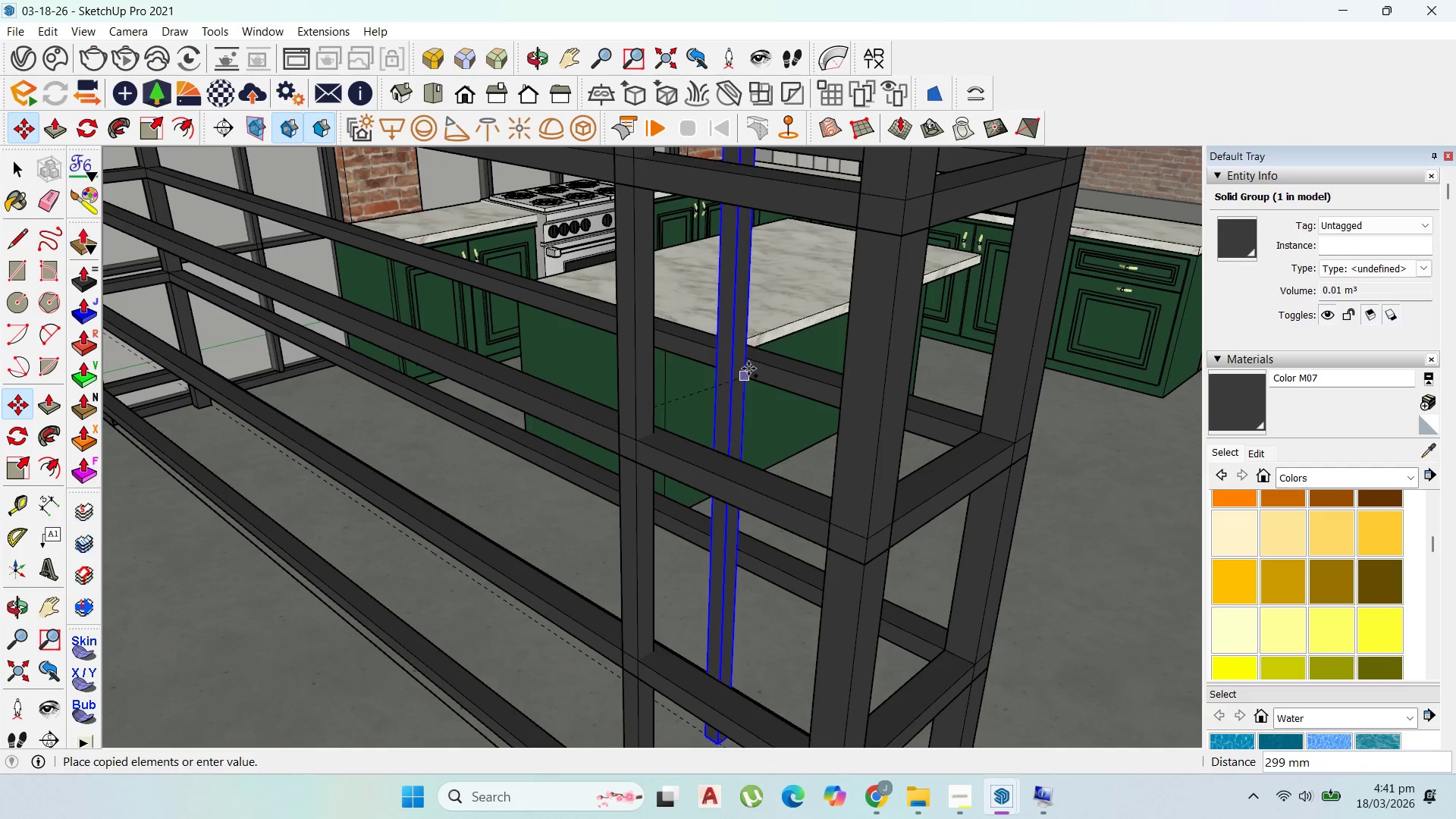 
hold_key(key=ShiftLeft, duration=1.51)
 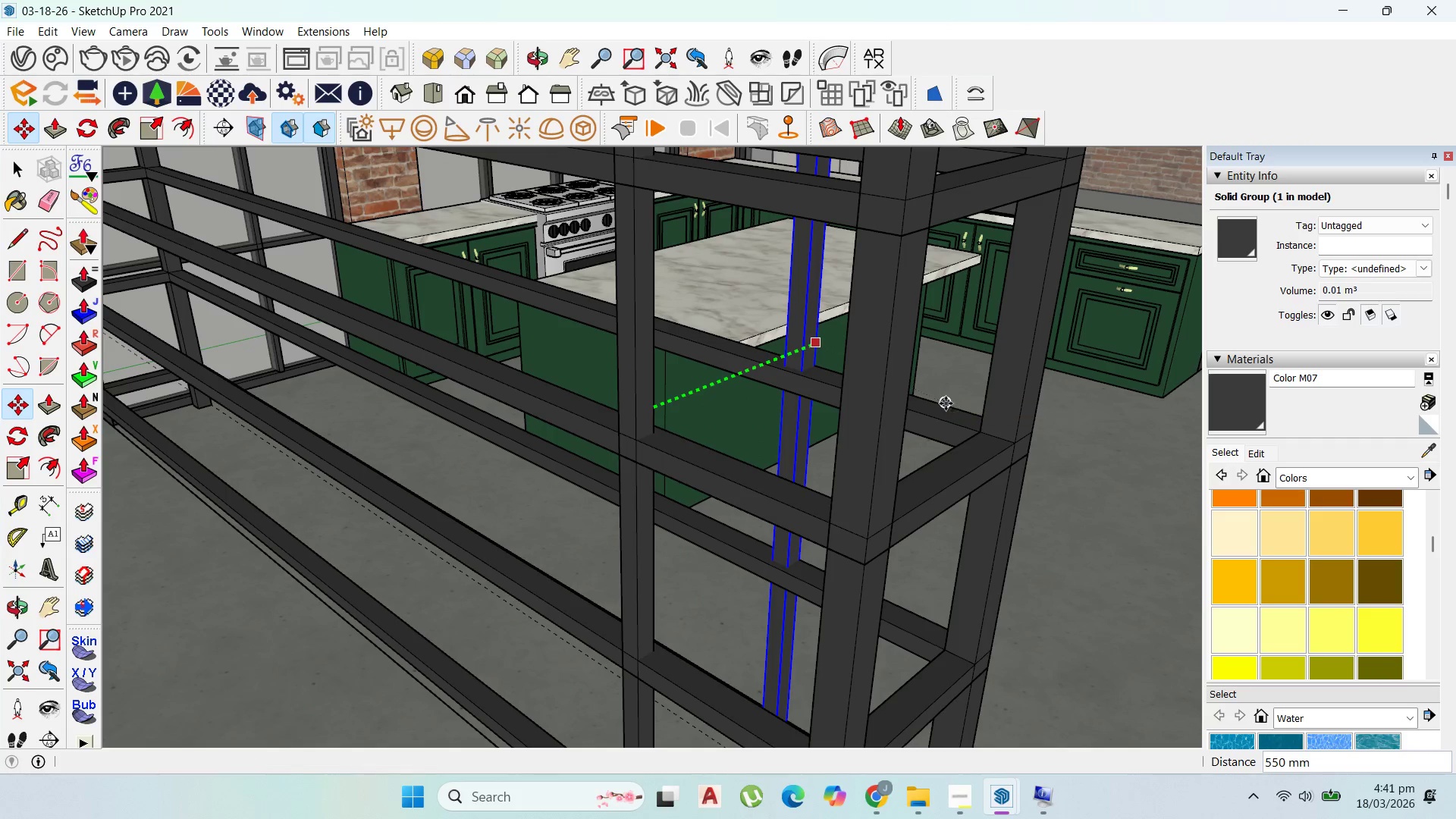 
hold_key(key=ShiftLeft, duration=0.61)
left_click([946, 403])
 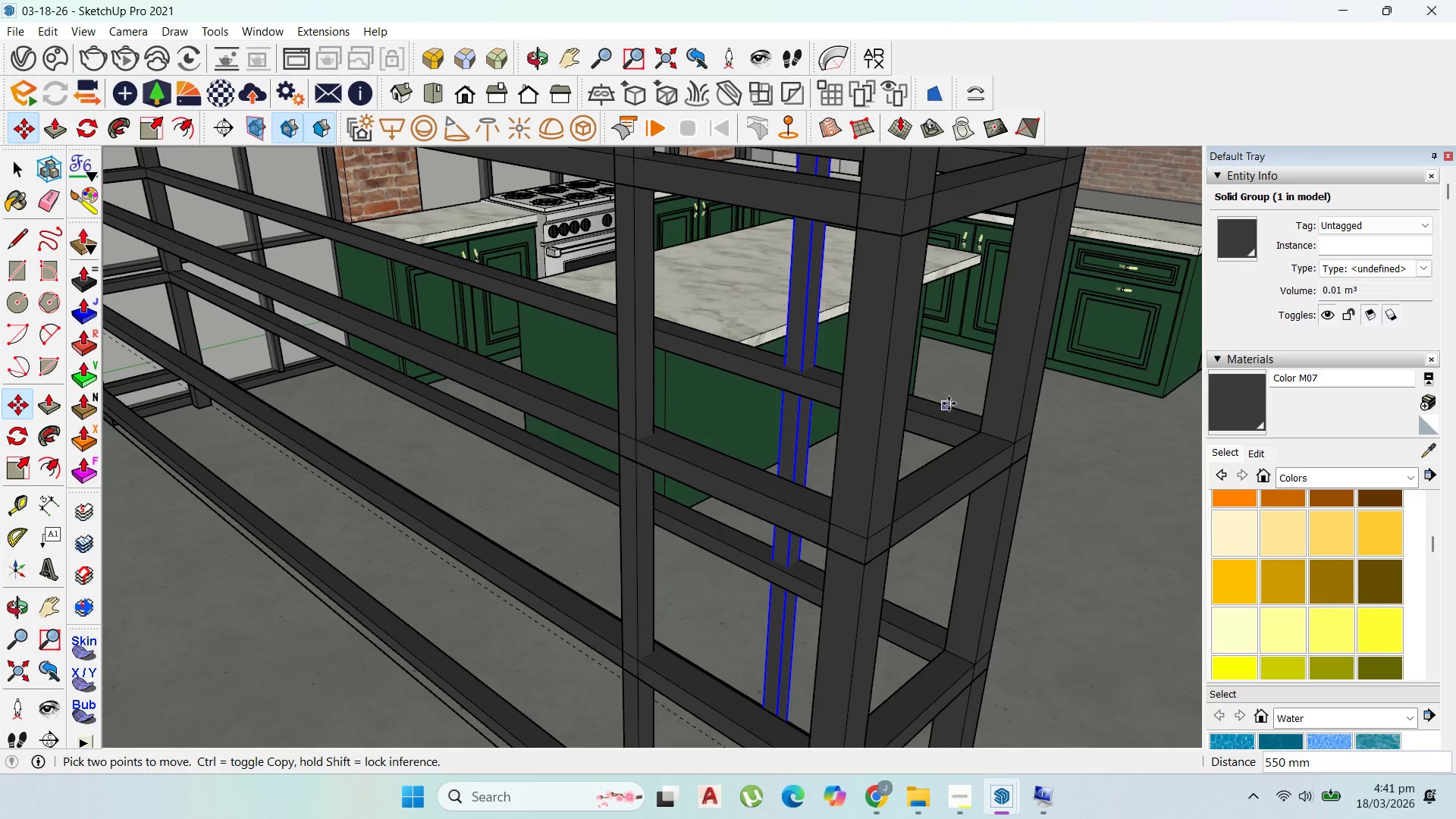 
scroll: coordinate [943, 458], scroll_direction: down, amount: 14.0
 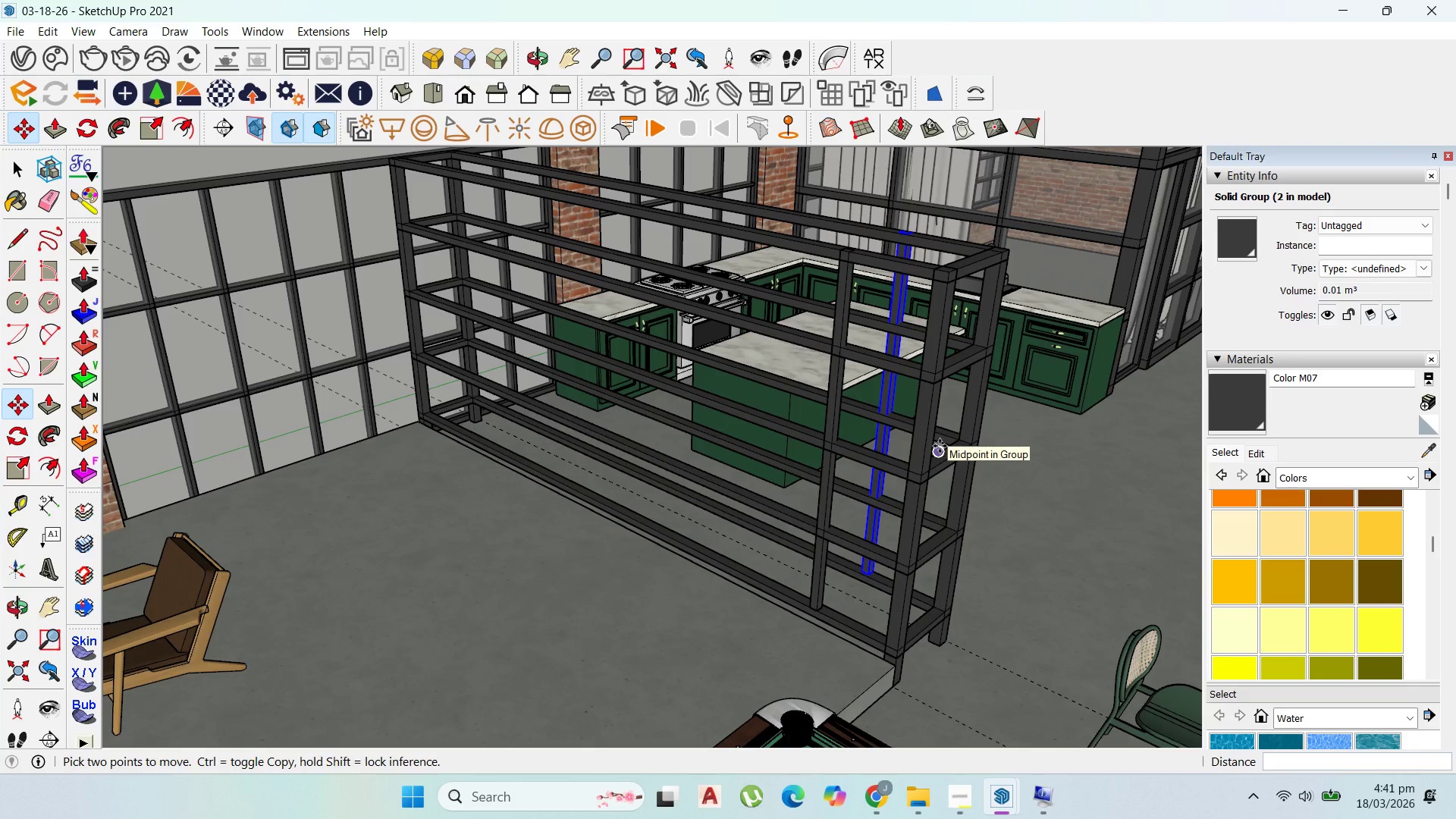 
wait(8.4)
 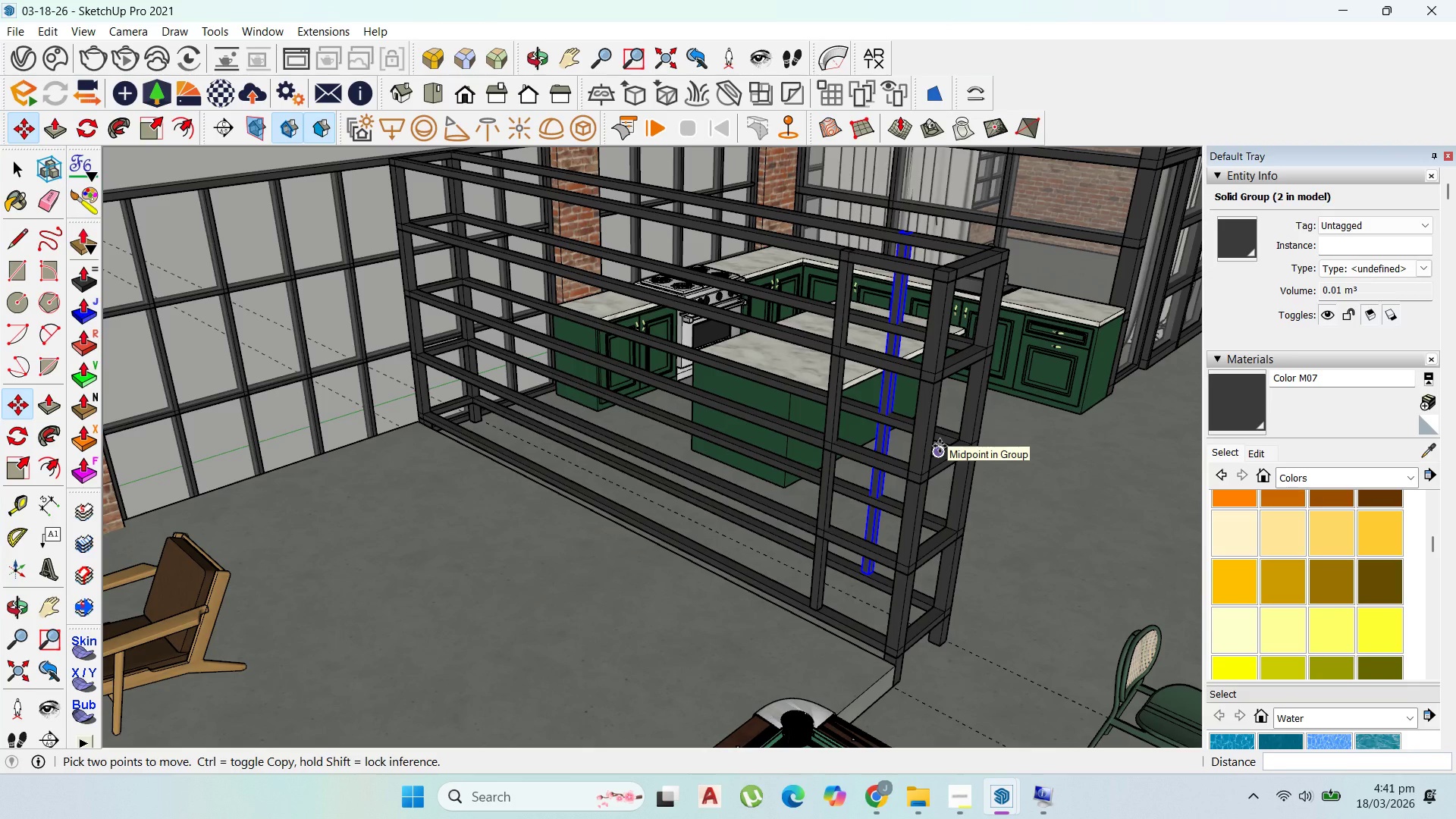 
scroll: coordinate [836, 418], scroll_direction: down, amount: 1.0
 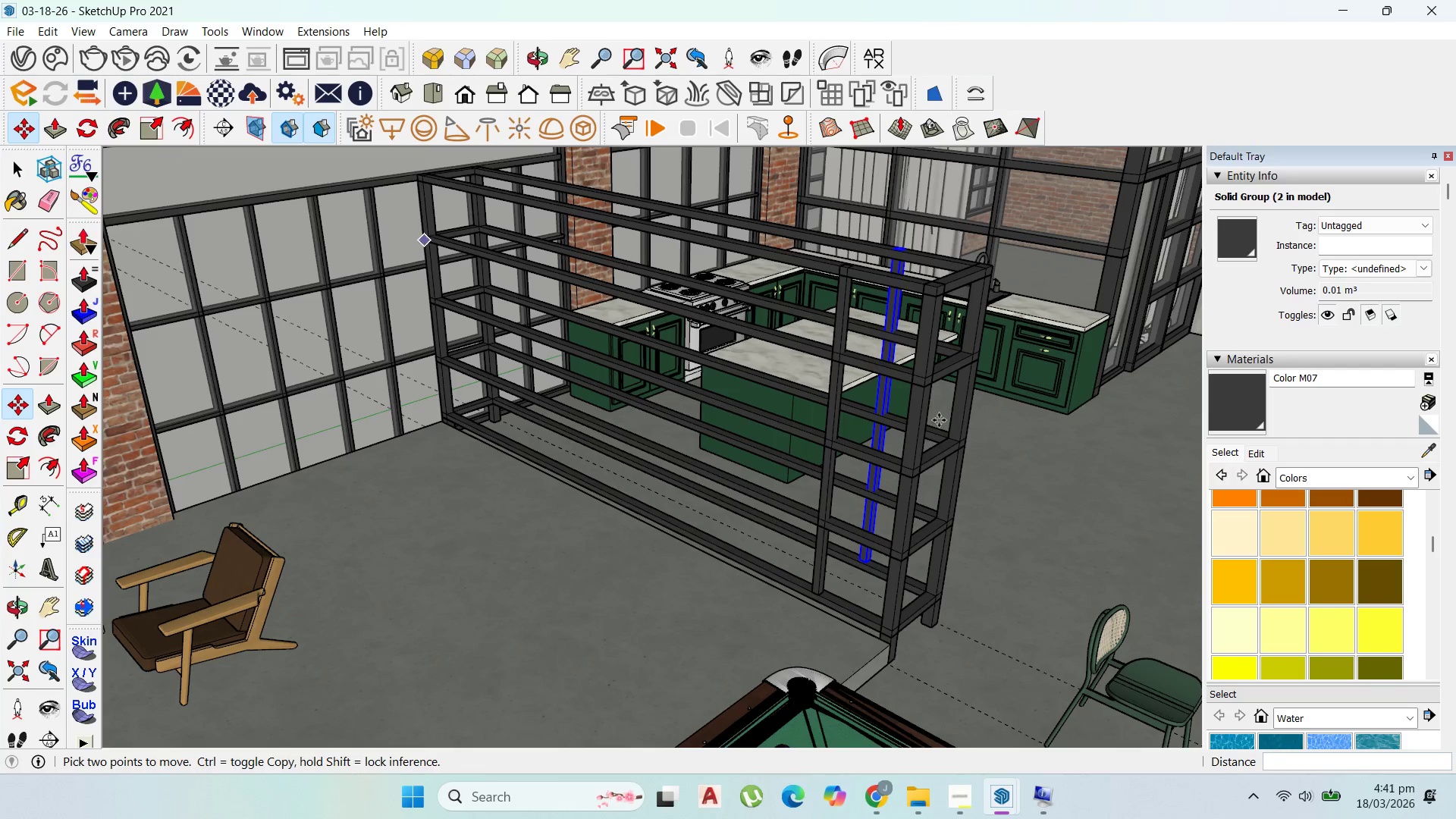 
scroll: coordinate [882, 455], scroll_direction: up, amount: 2.0
 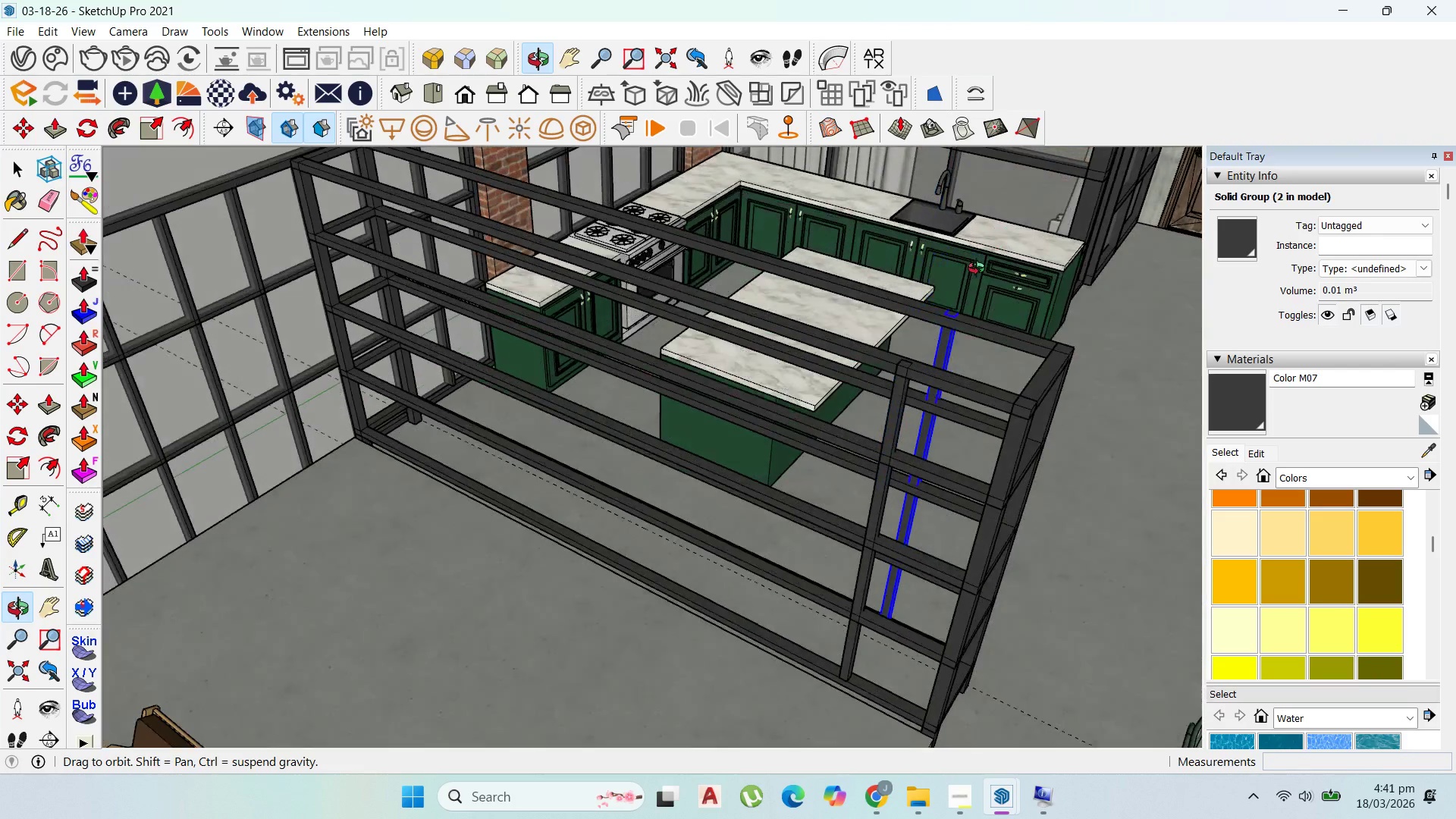 
left_click_drag(start_coordinate=[20, 162], to_coordinate=[27, 163])
 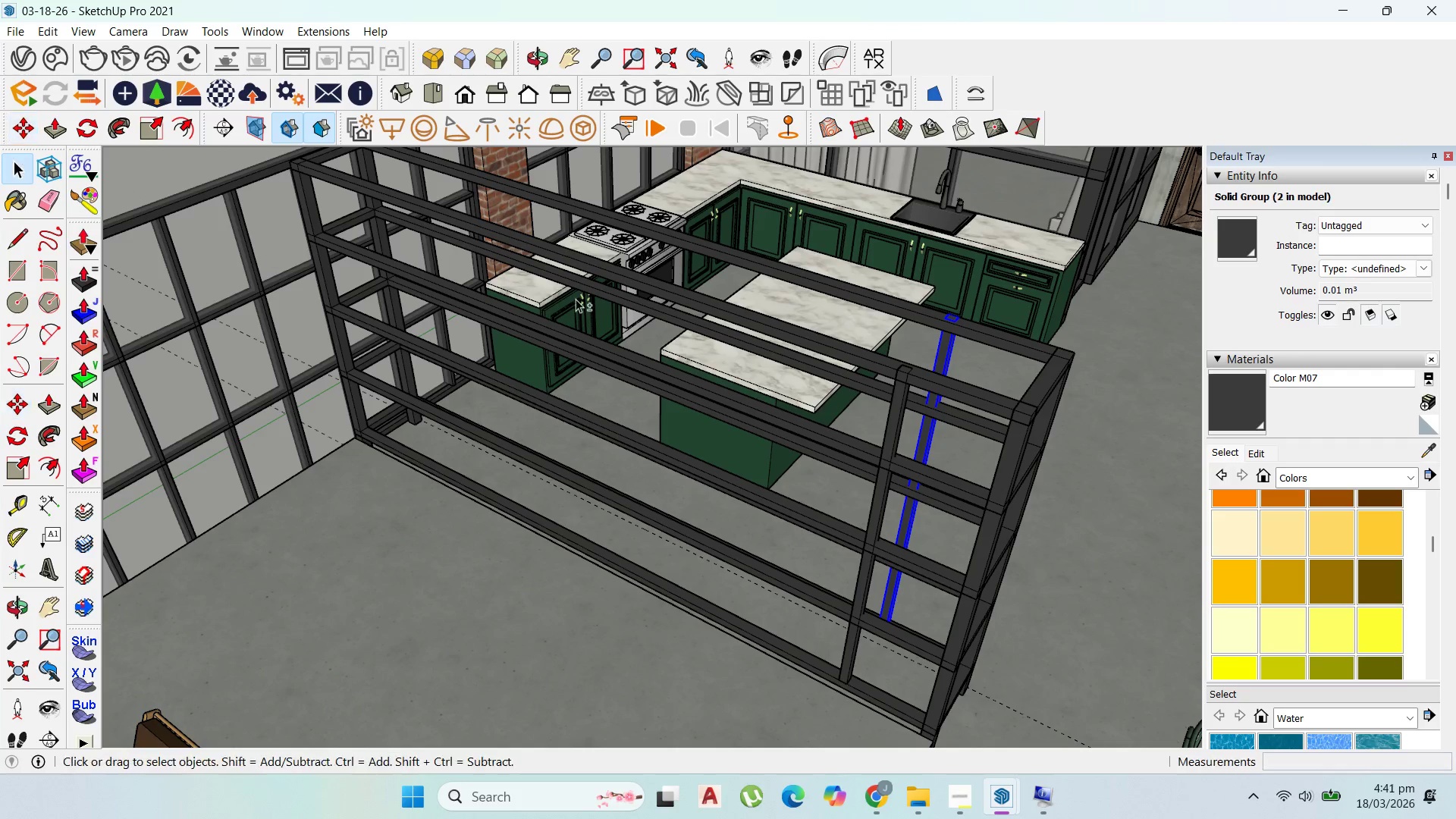 
hold_key(key=ShiftLeft, duration=1.3)
left_click([902, 411])
 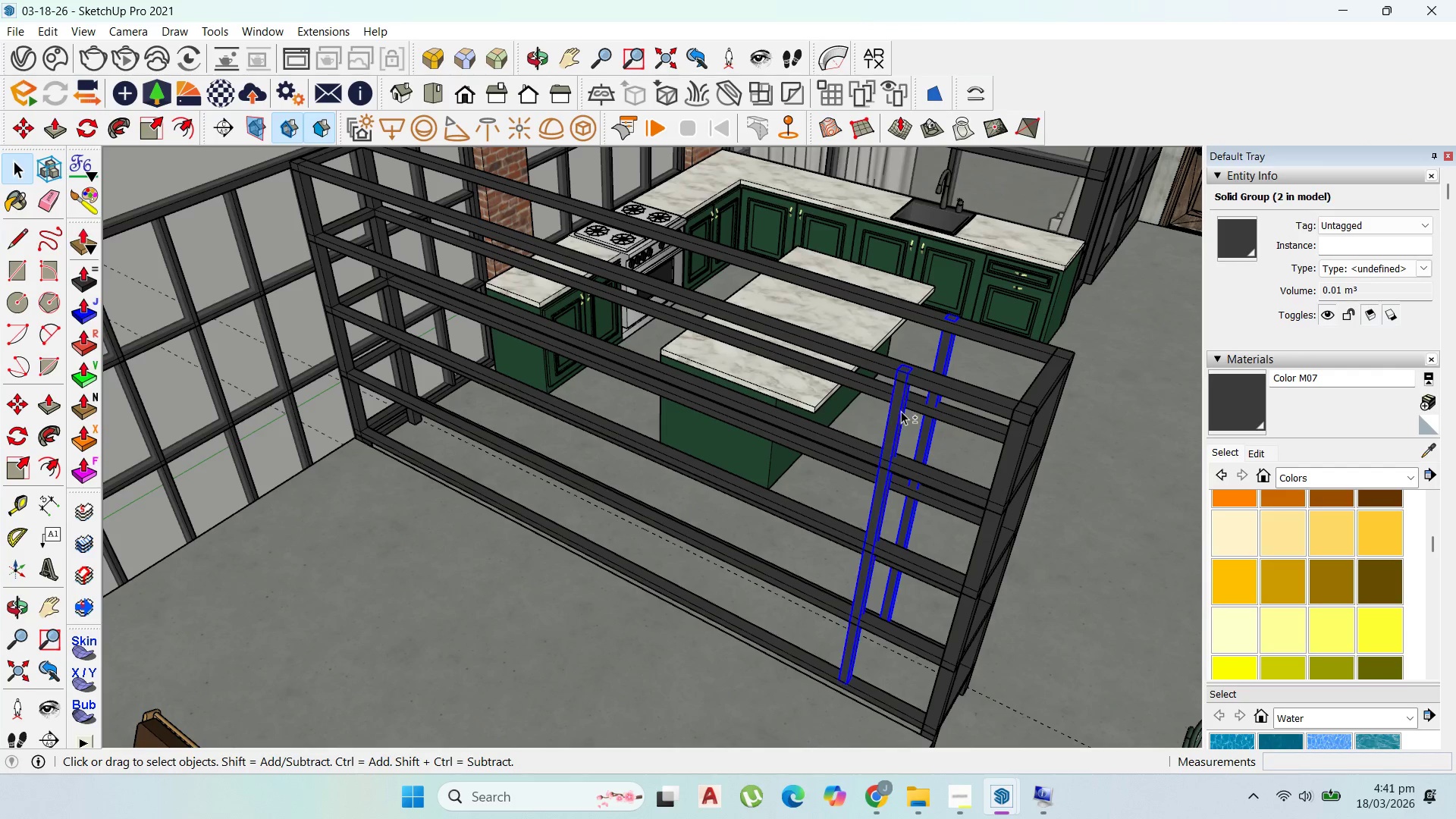 
right_click([901, 411])
 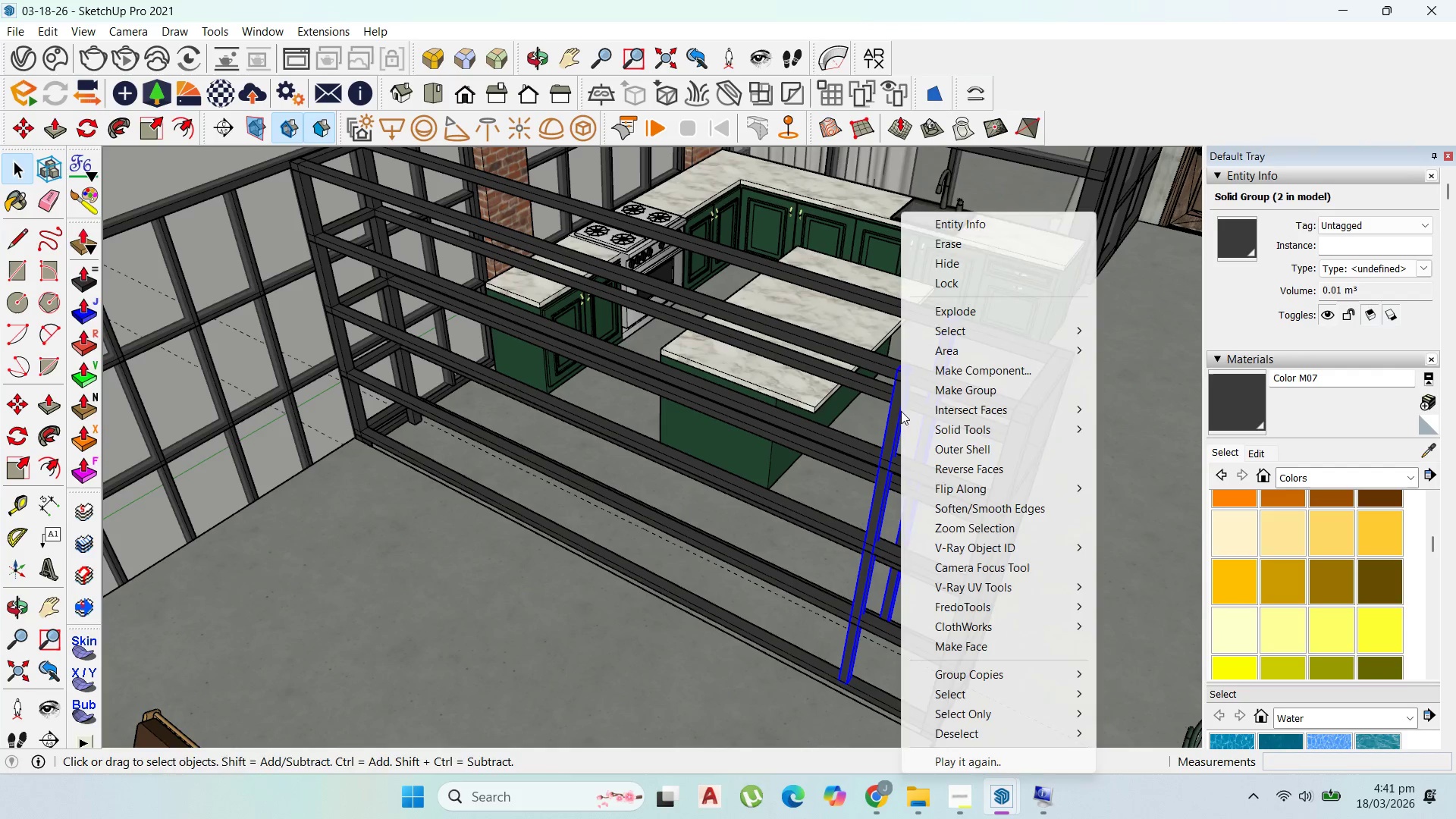 
left_click([940, 388])
 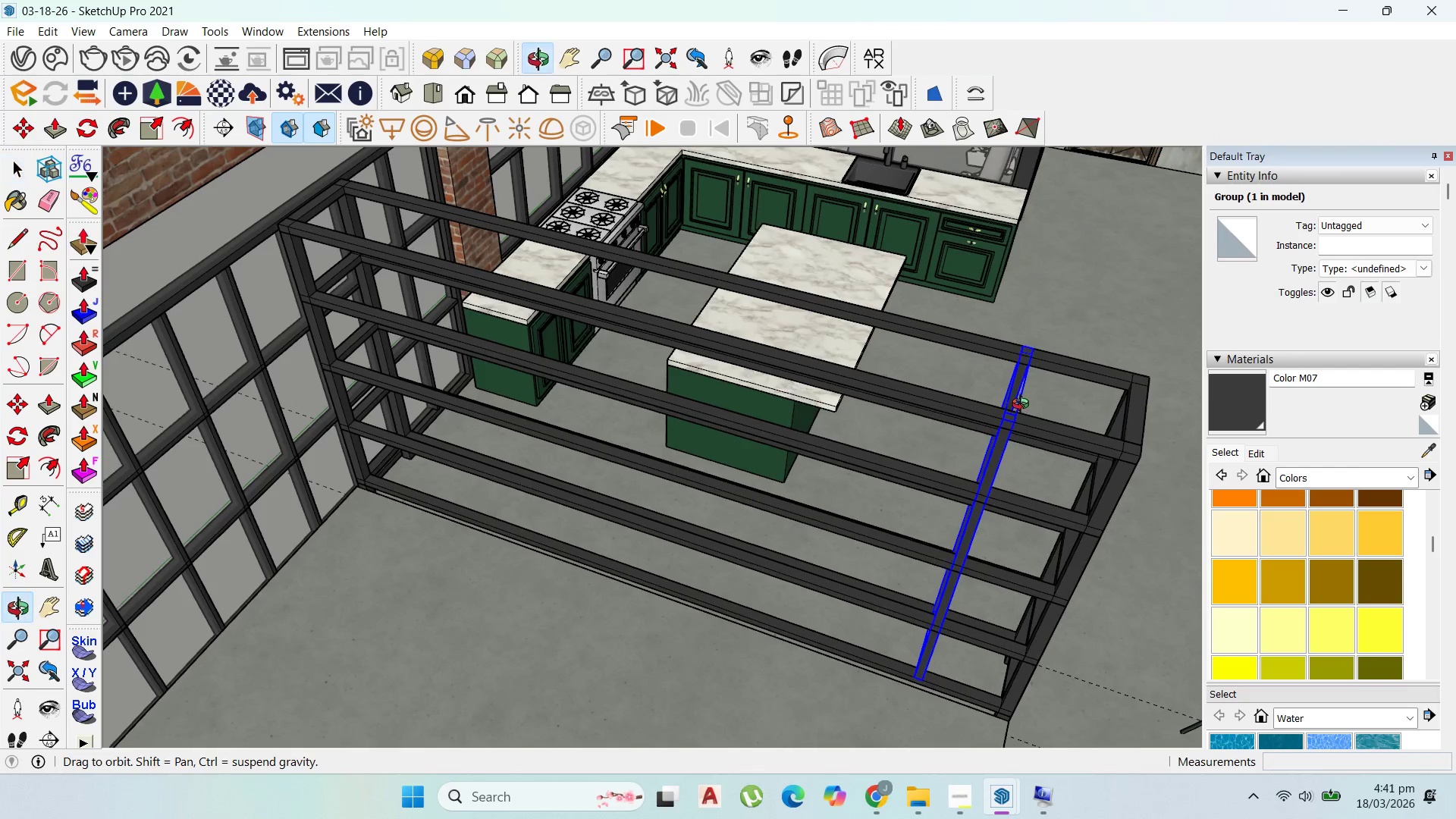 
scroll: coordinate [1063, 348], scroll_direction: up, amount: 4.0
 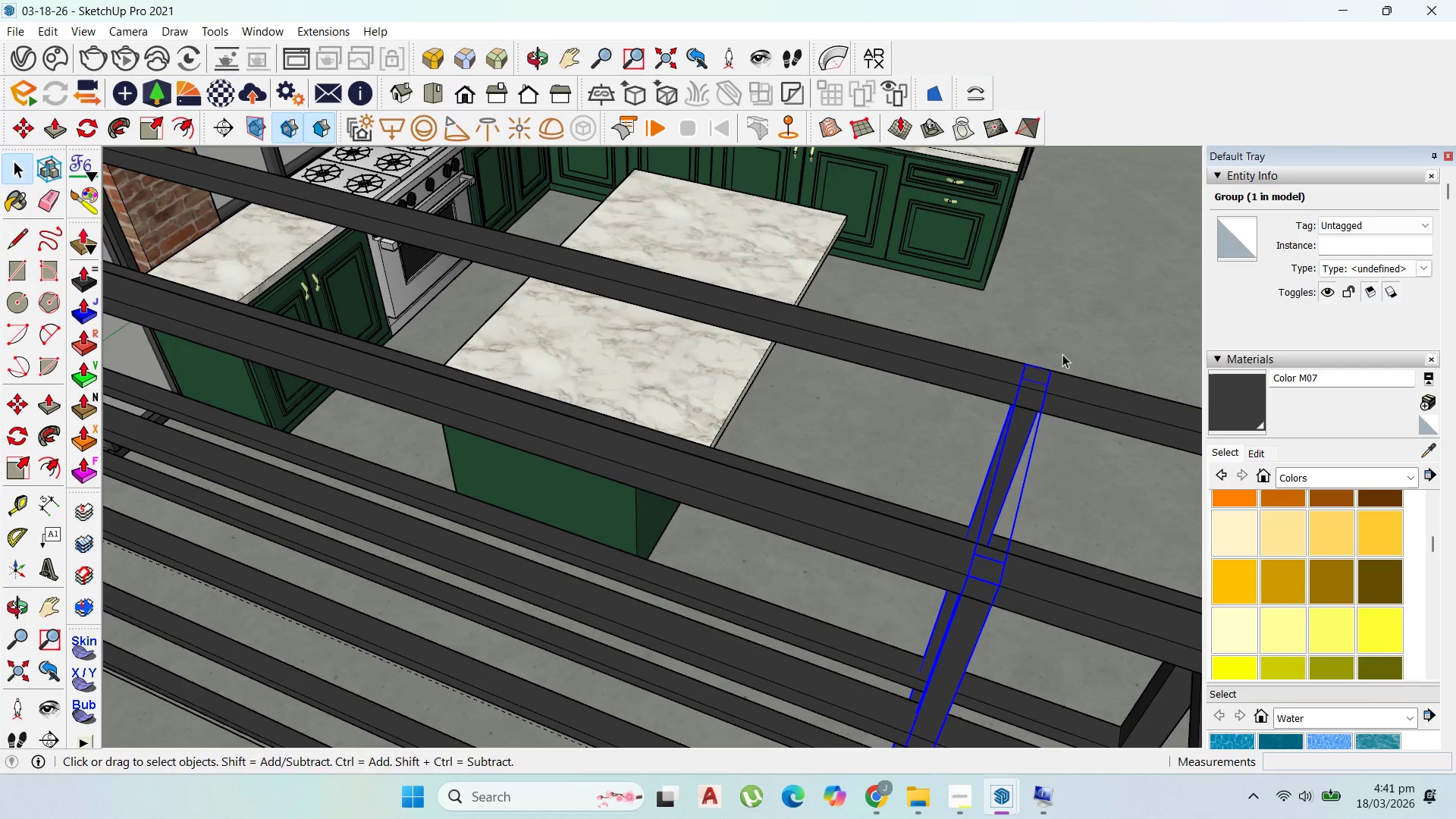 
key(M)
 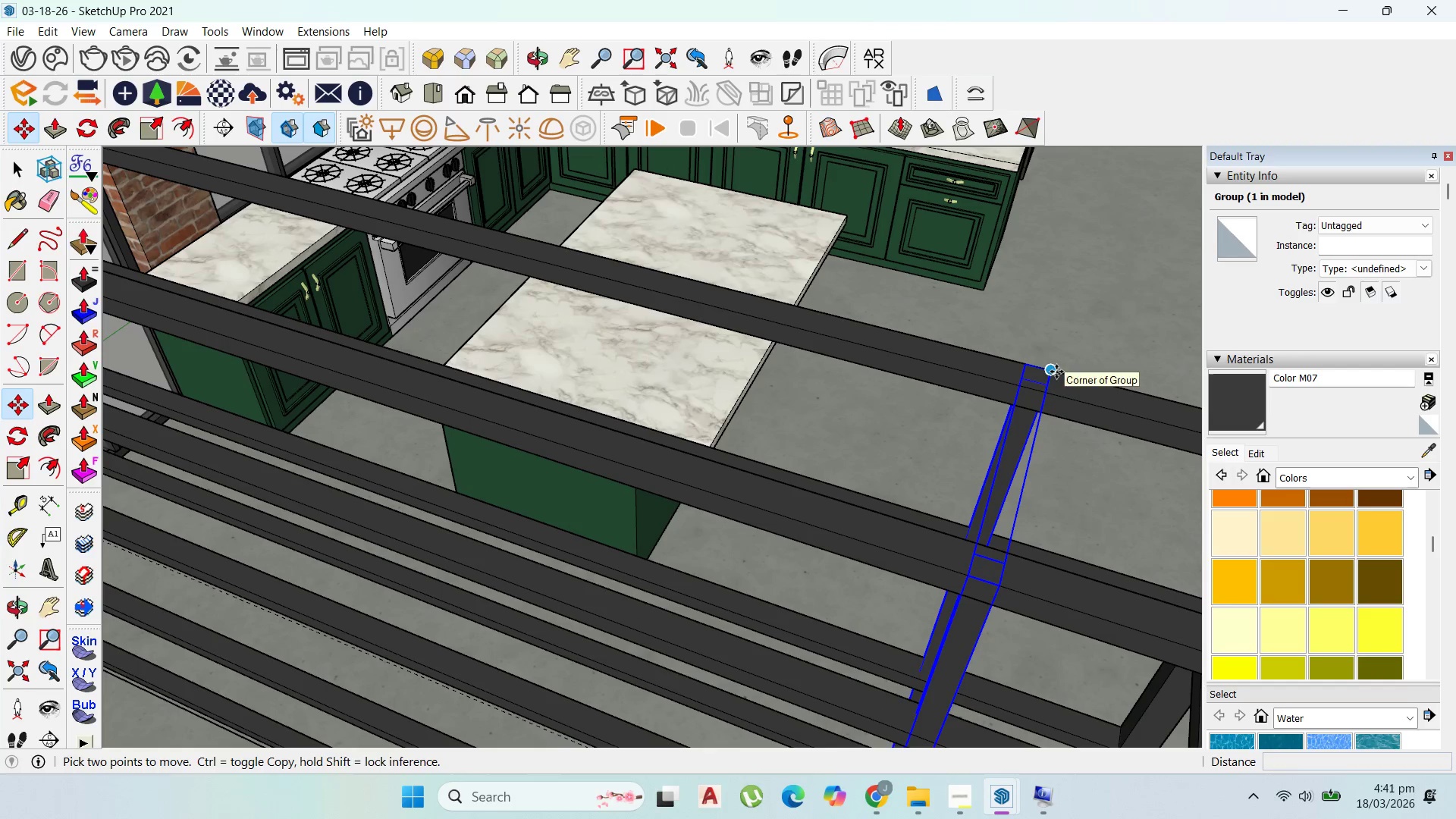 
left_click([1056, 372])
 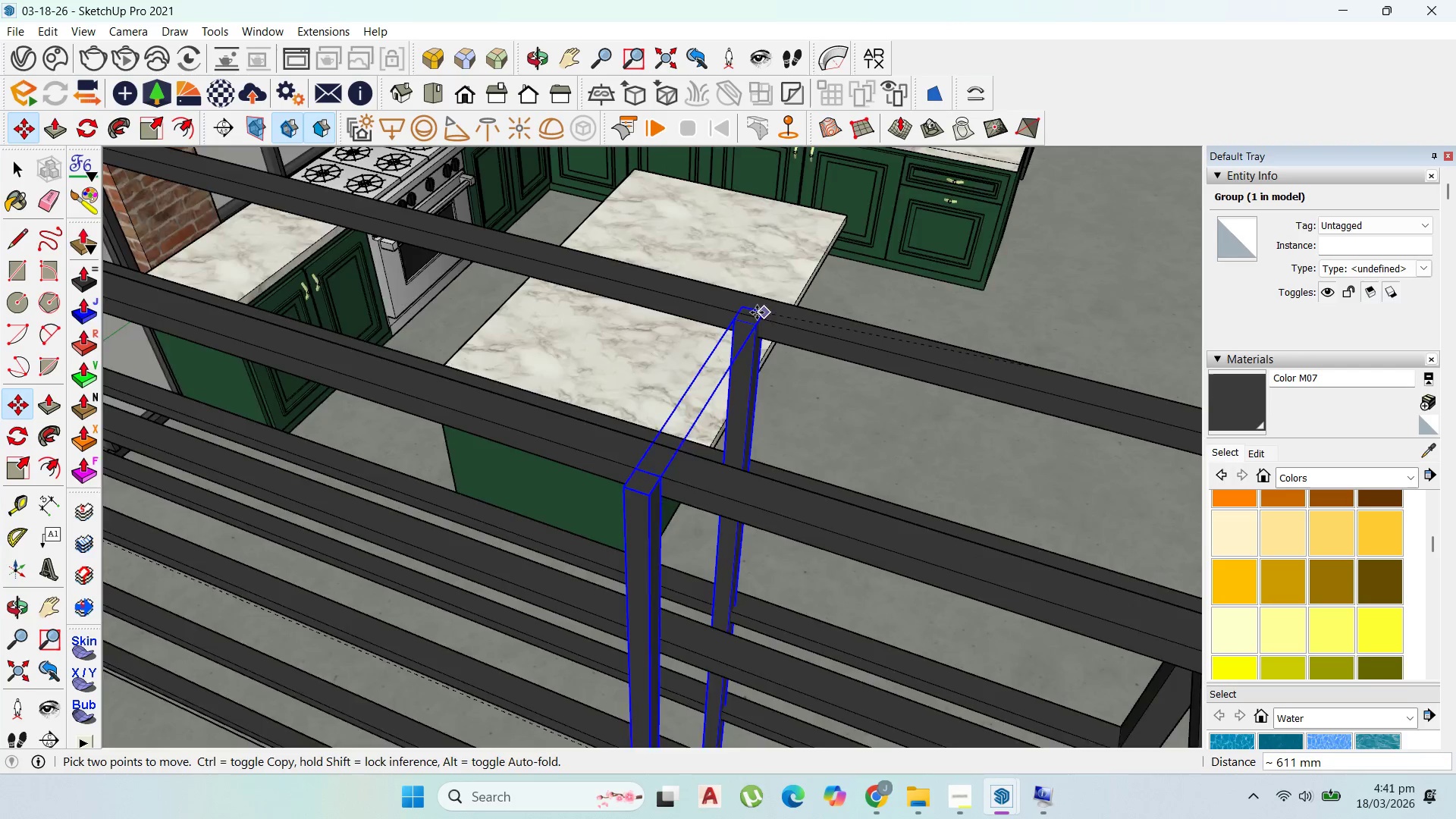 
scroll: coordinate [757, 312], scroll_direction: down, amount: 5.0
 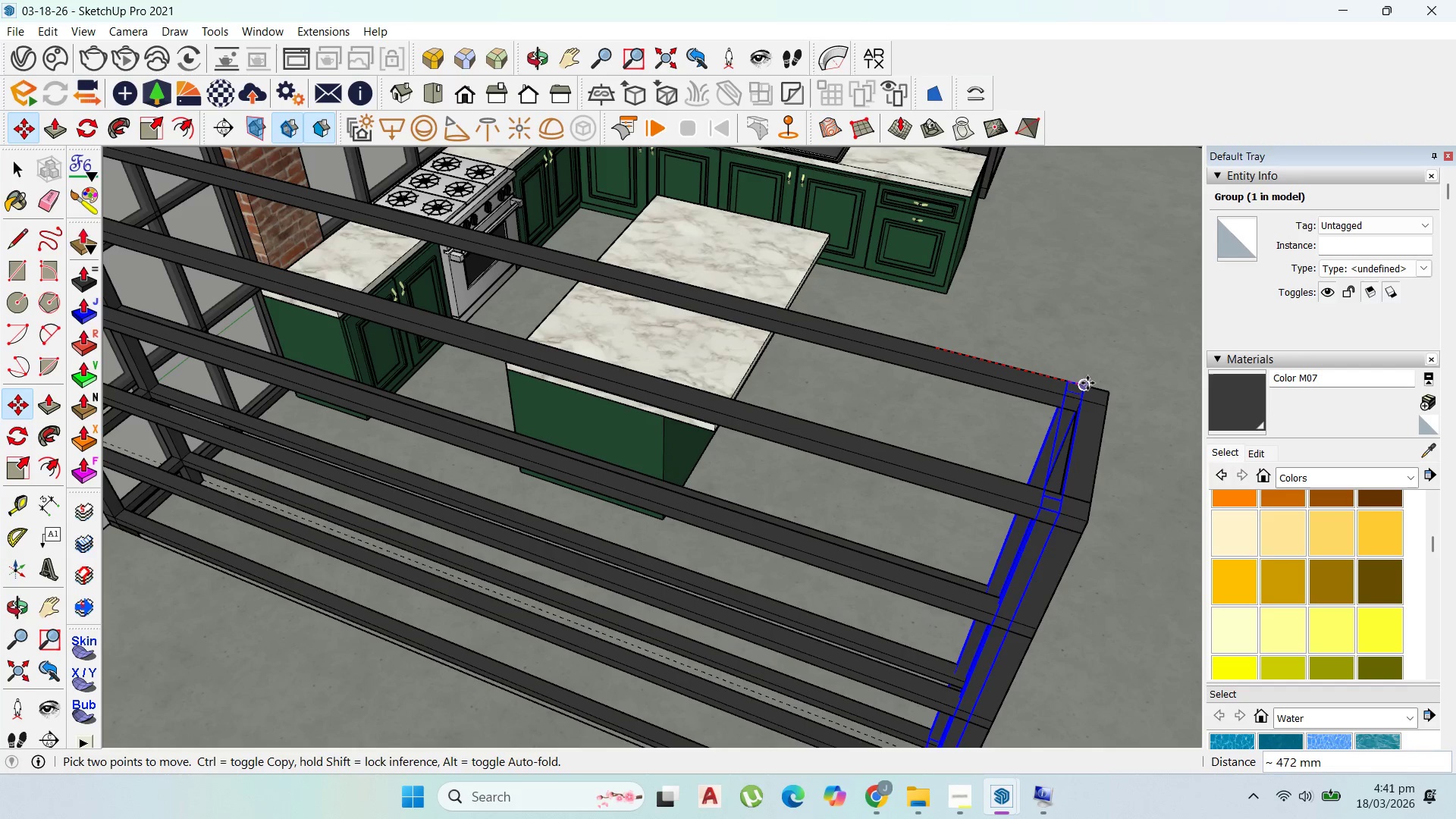 
left_click([1087, 386])
 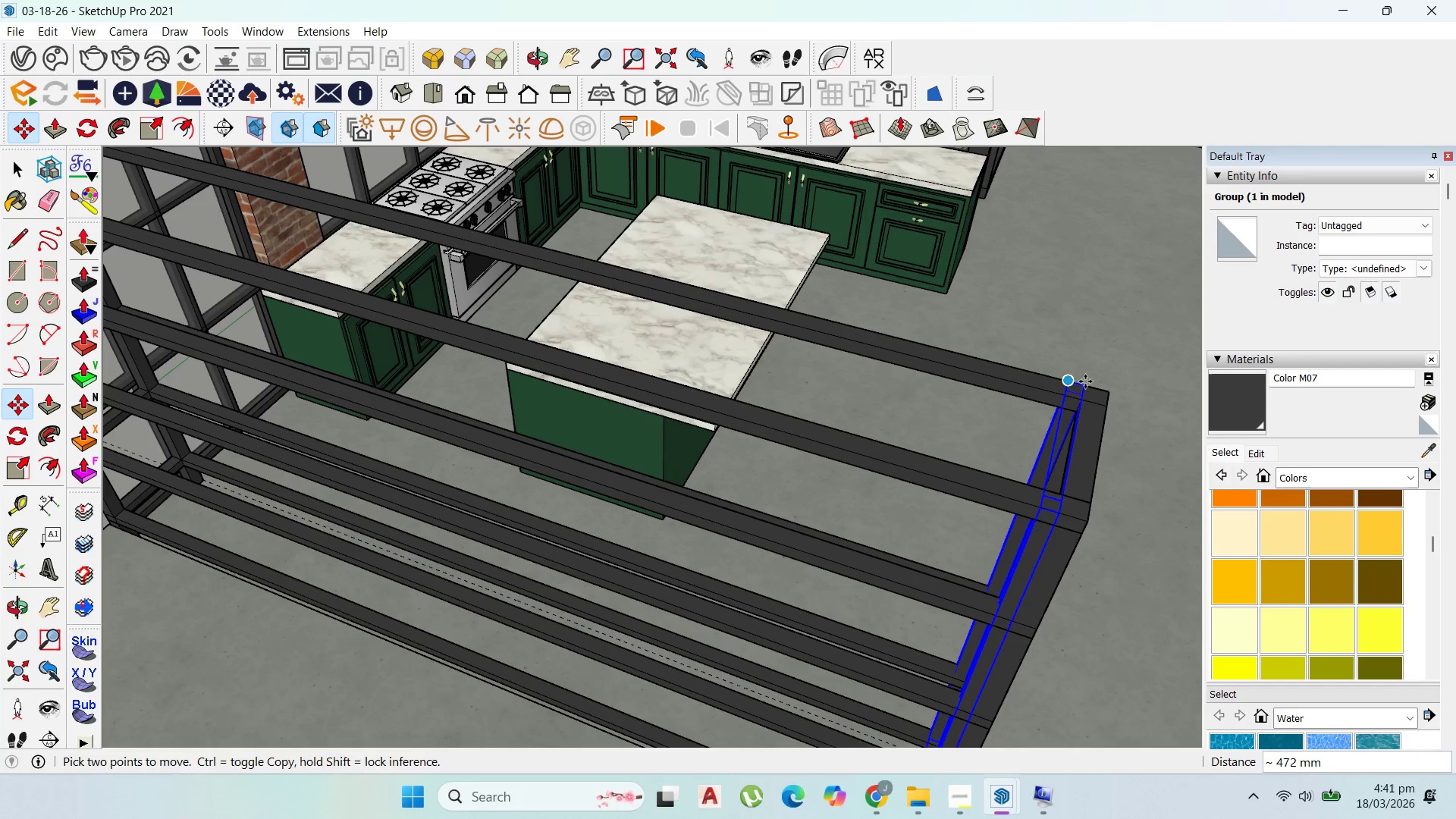 
left_click([1085, 381])
 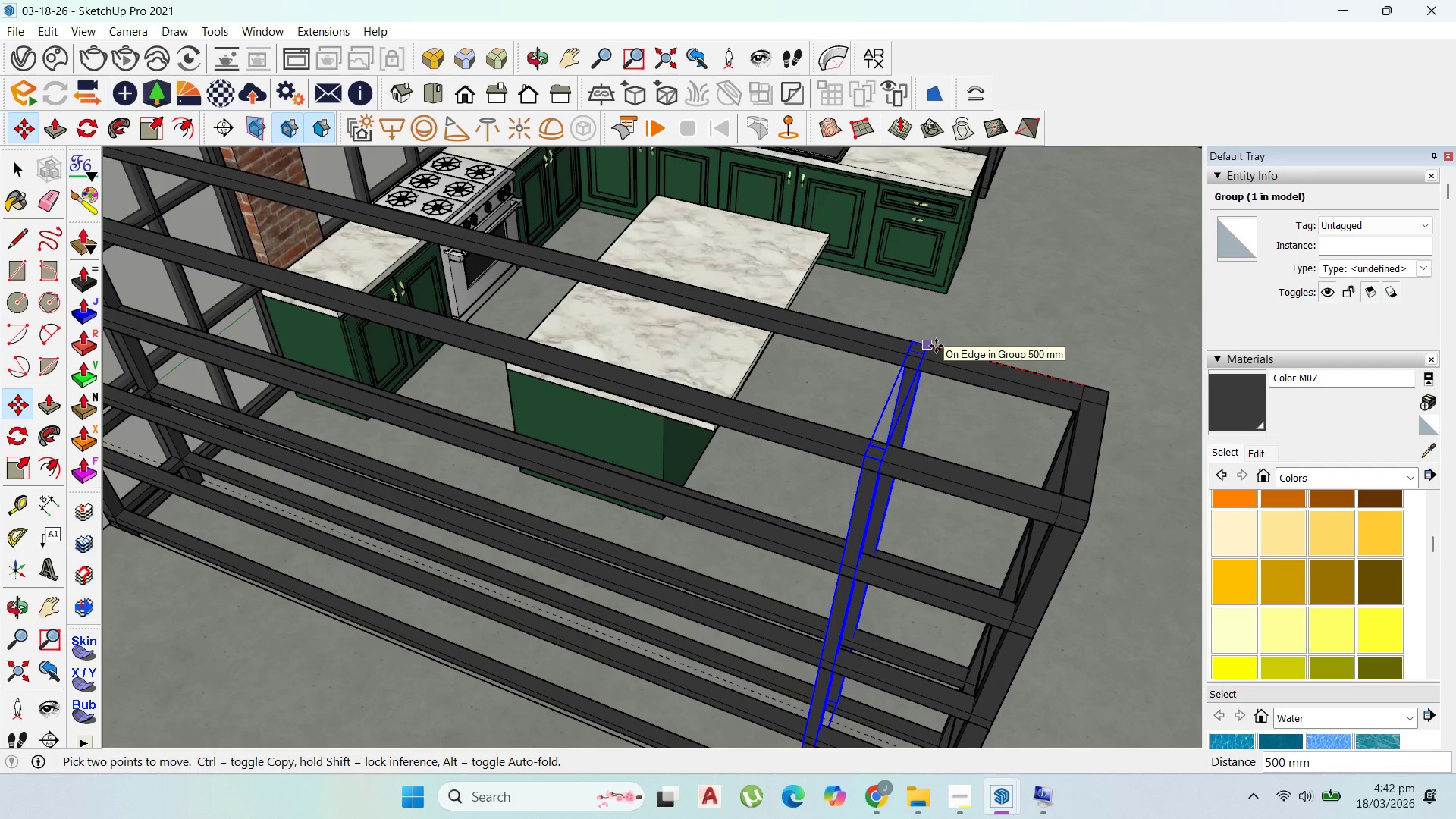 
type(500)
 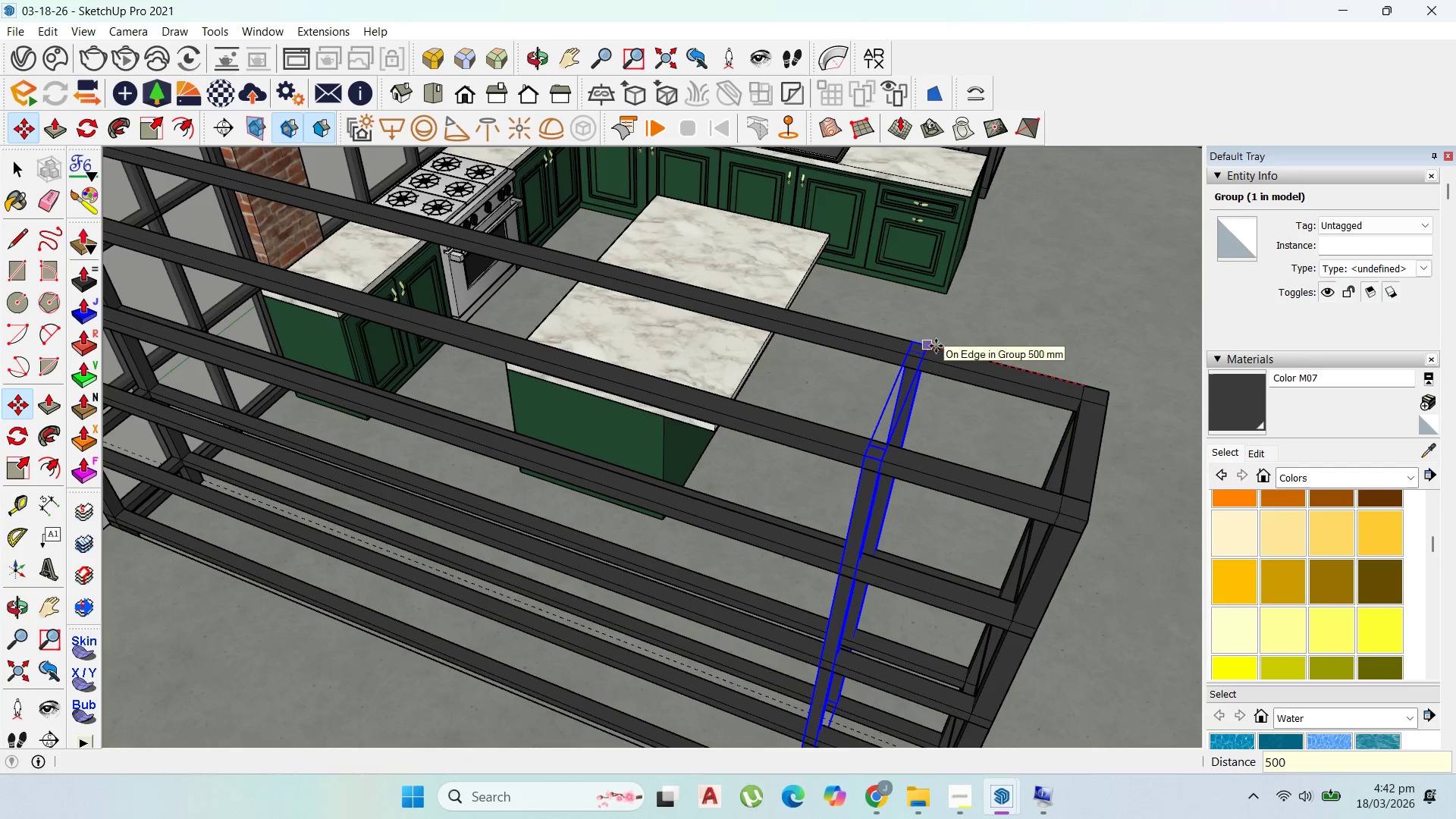 
key(Enter)
 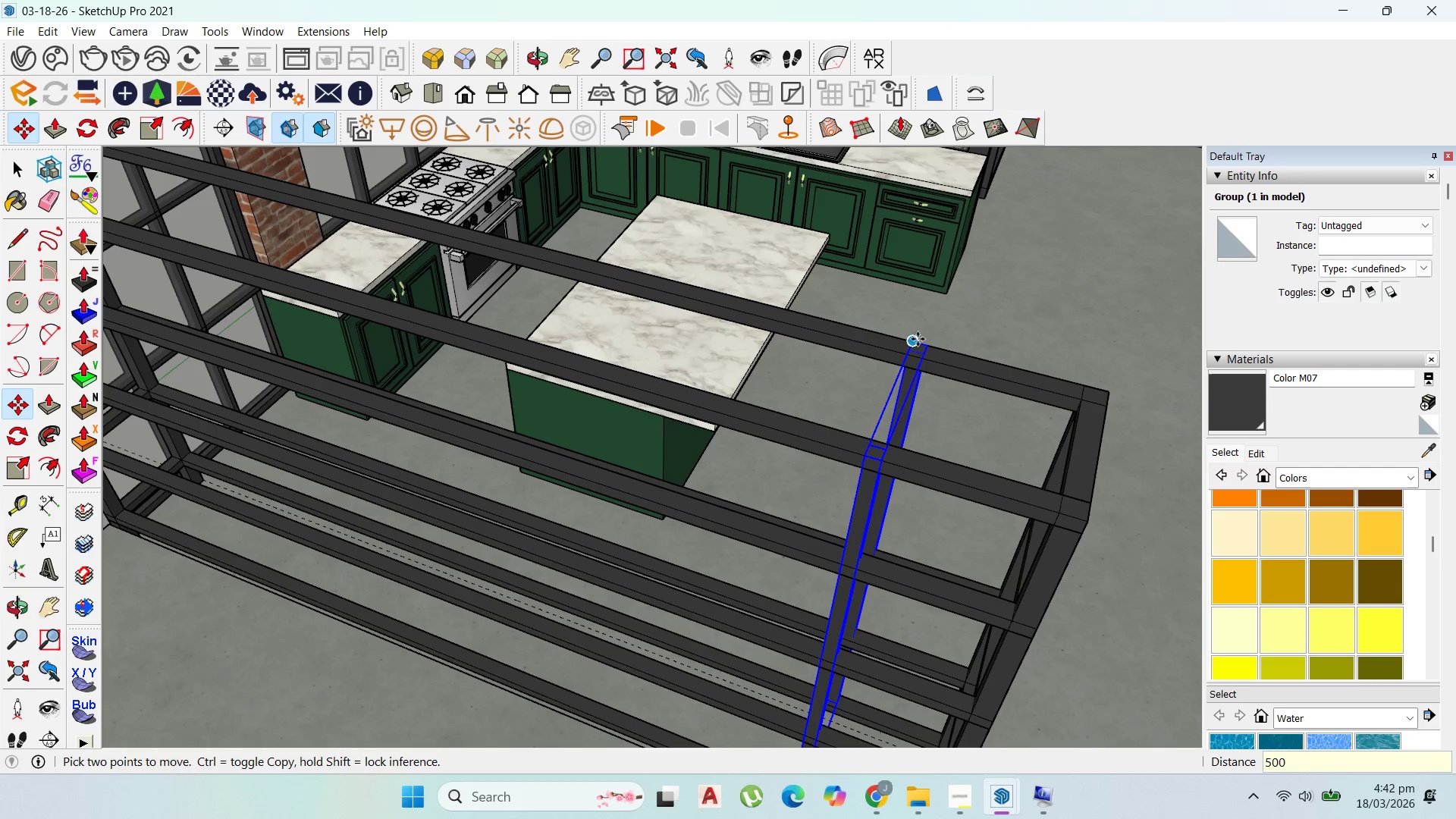 
left_click([918, 339])
 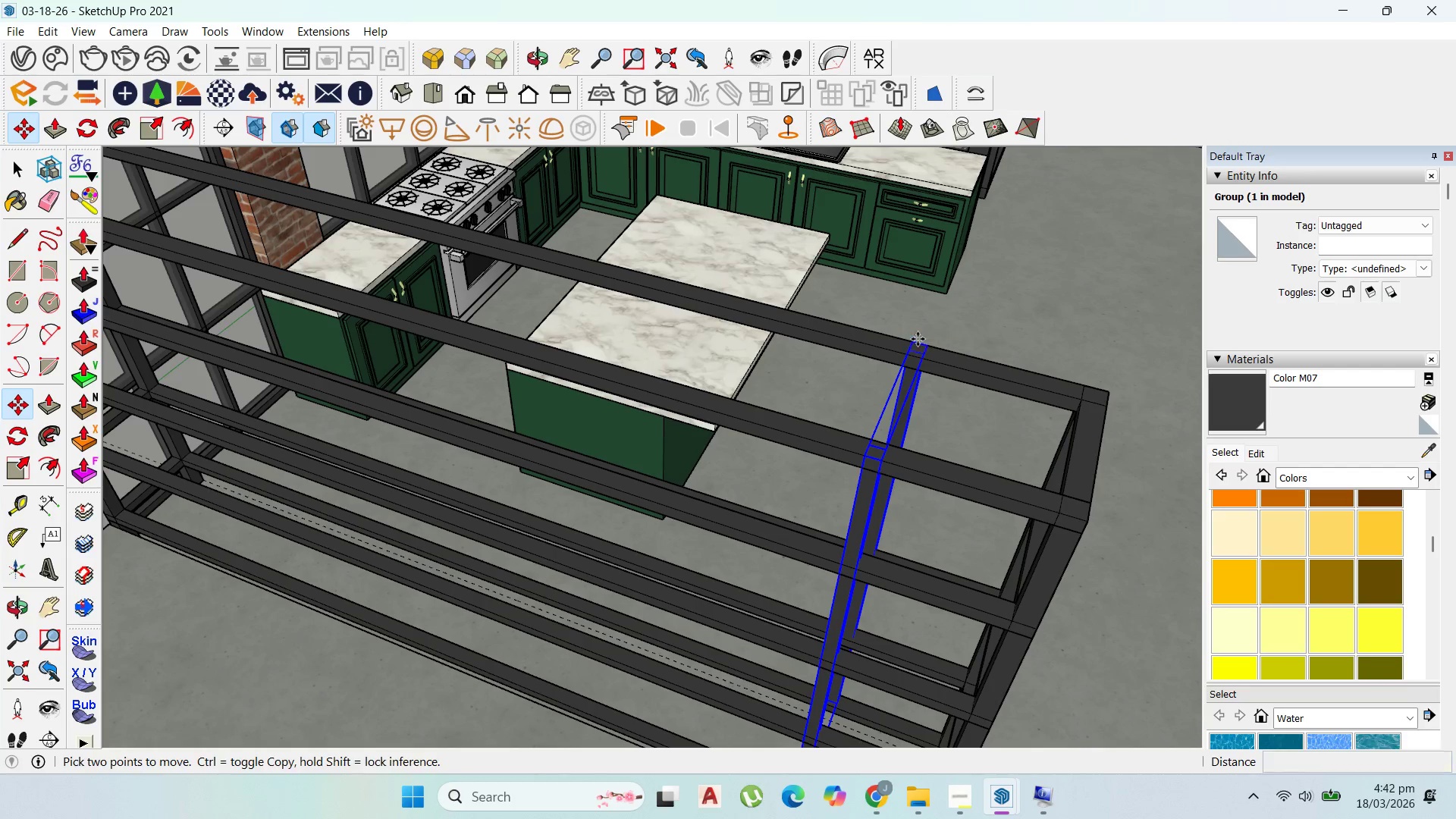 
key(Control+ControlLeft)
 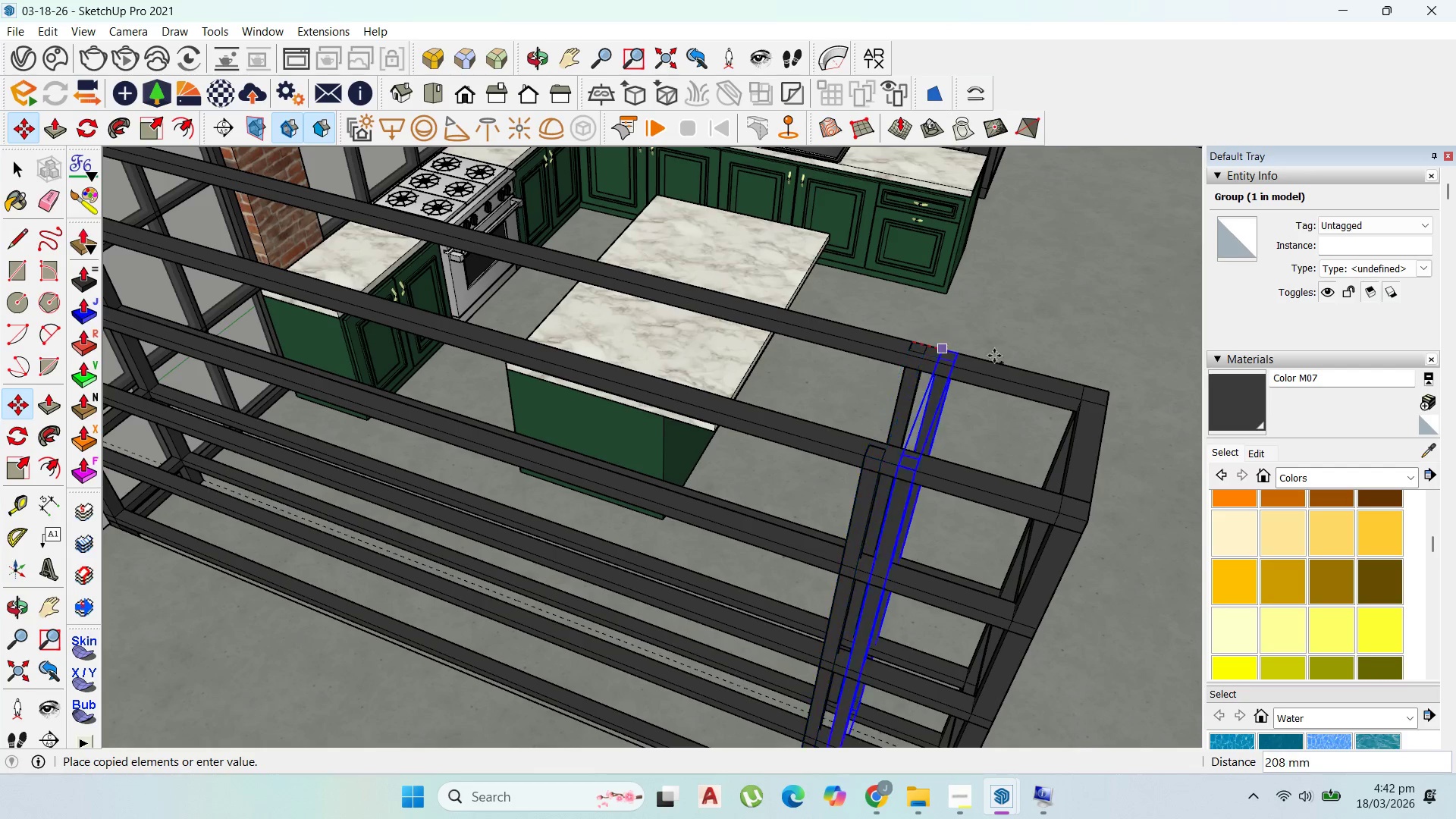 
scroll: coordinate [1028, 363], scroll_direction: down, amount: 4.0
 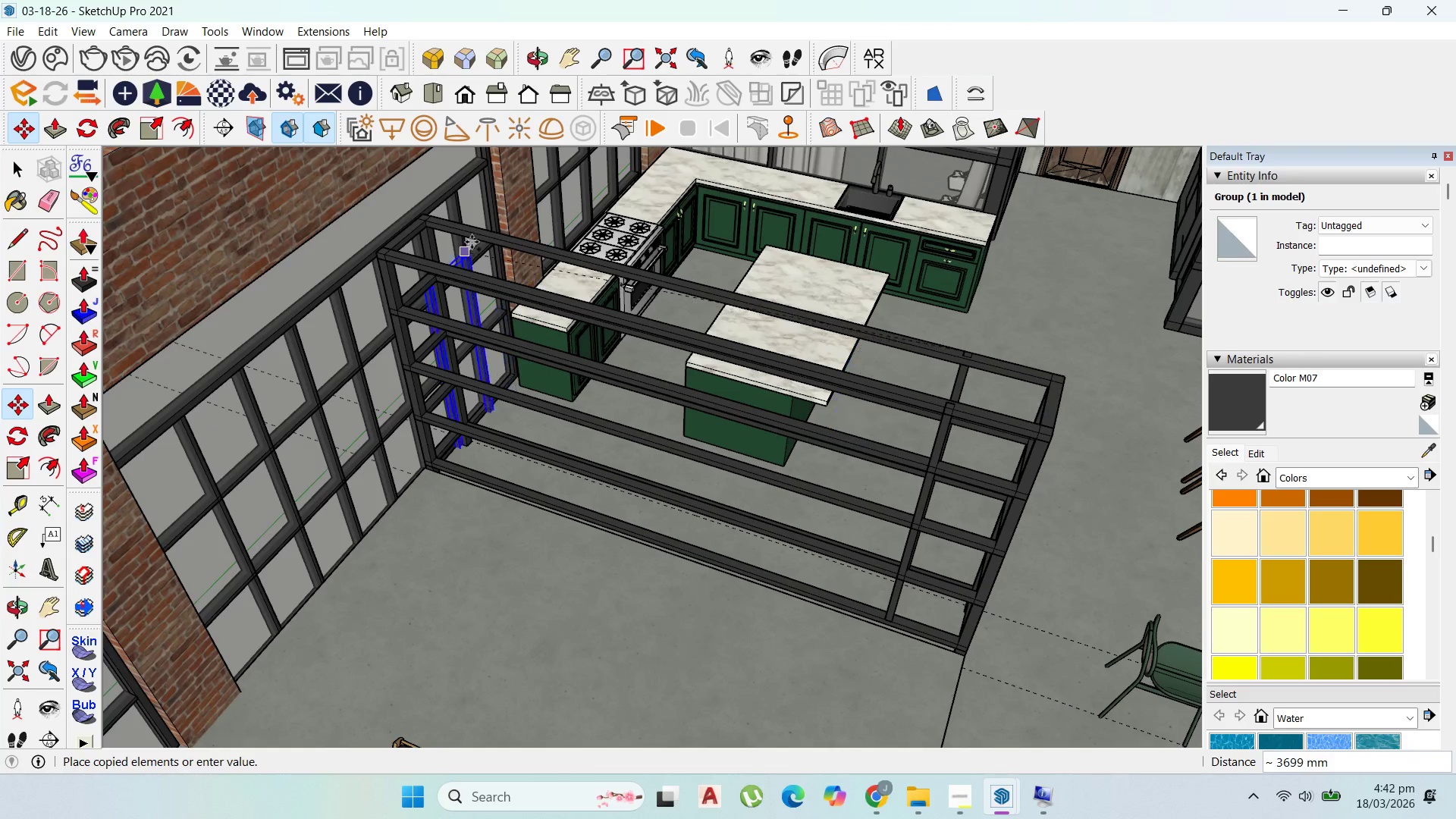 
scroll: coordinate [422, 215], scroll_direction: up, amount: 7.0
 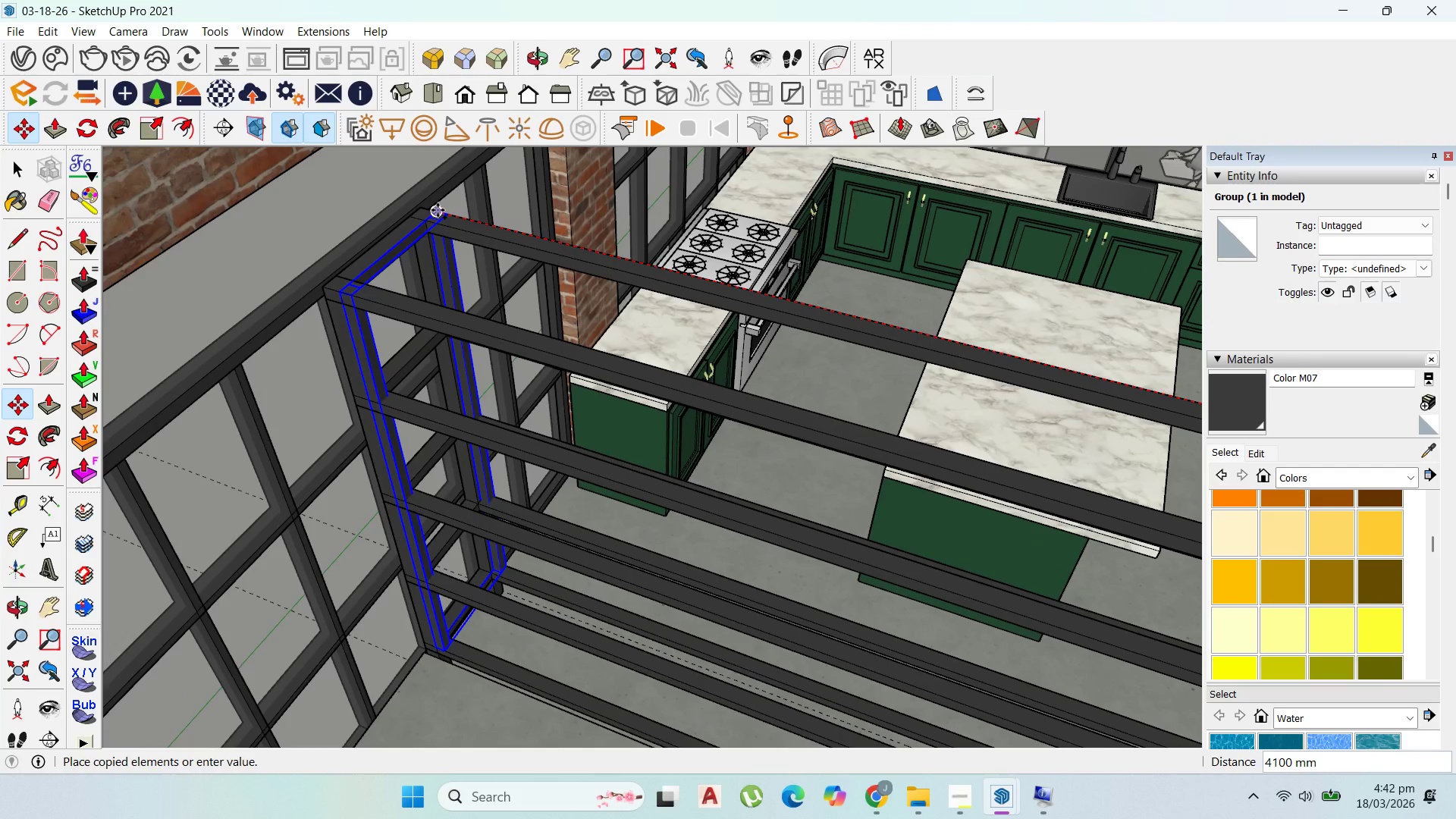 
left_click([438, 210])
 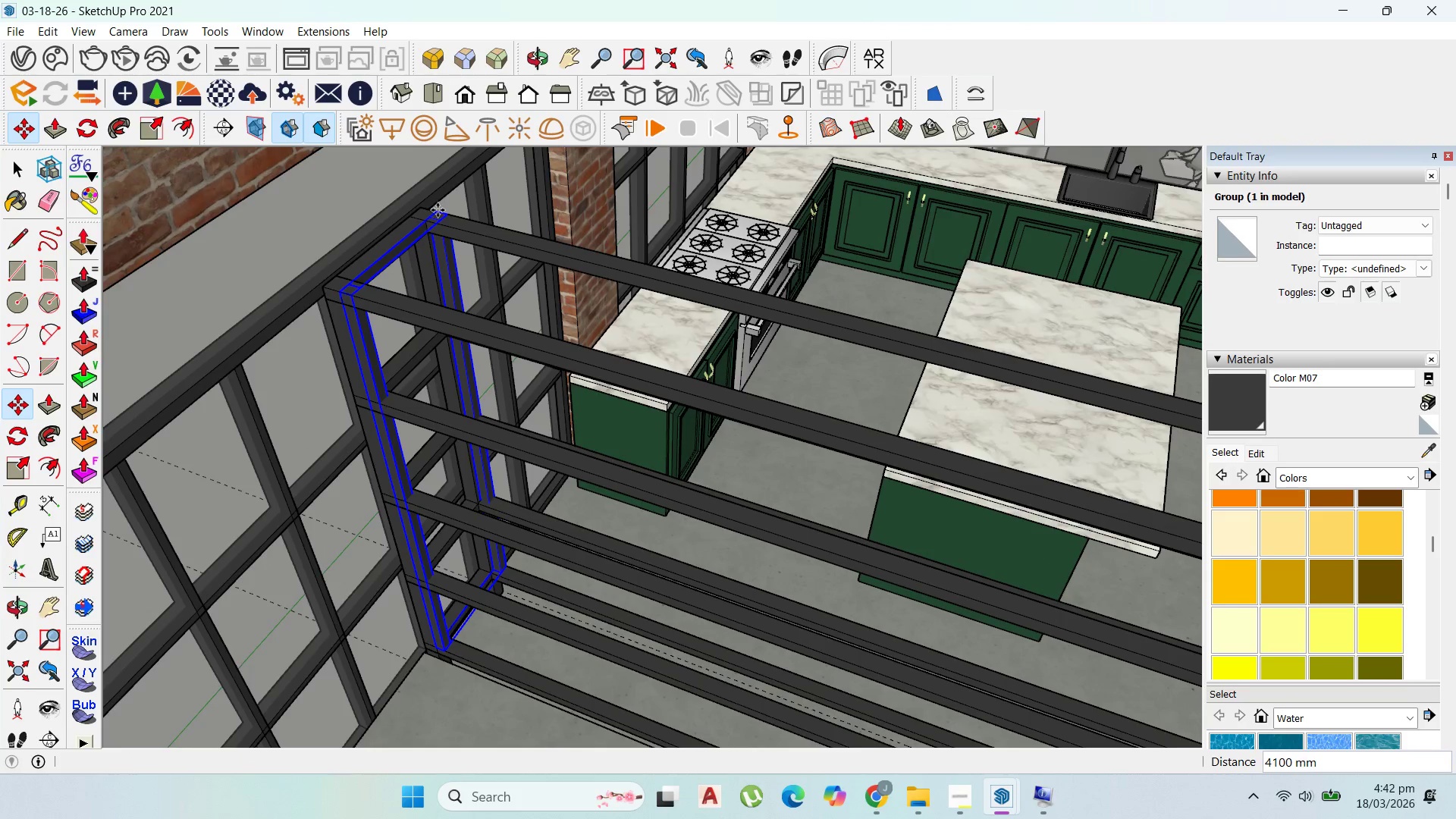 
left_click([438, 209])
 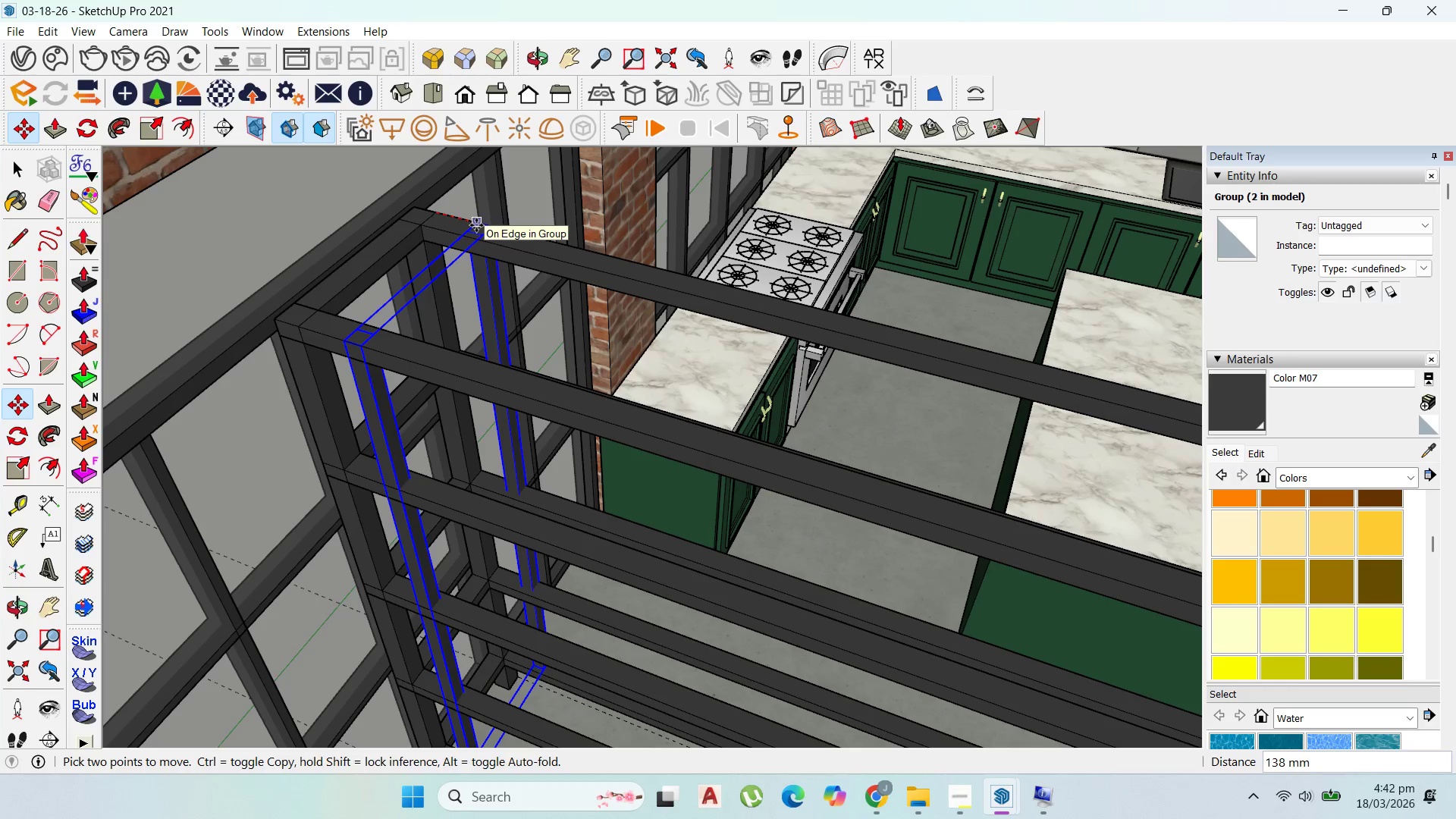 
scroll: coordinate [438, 209], scroll_direction: up, amount: 3.0
 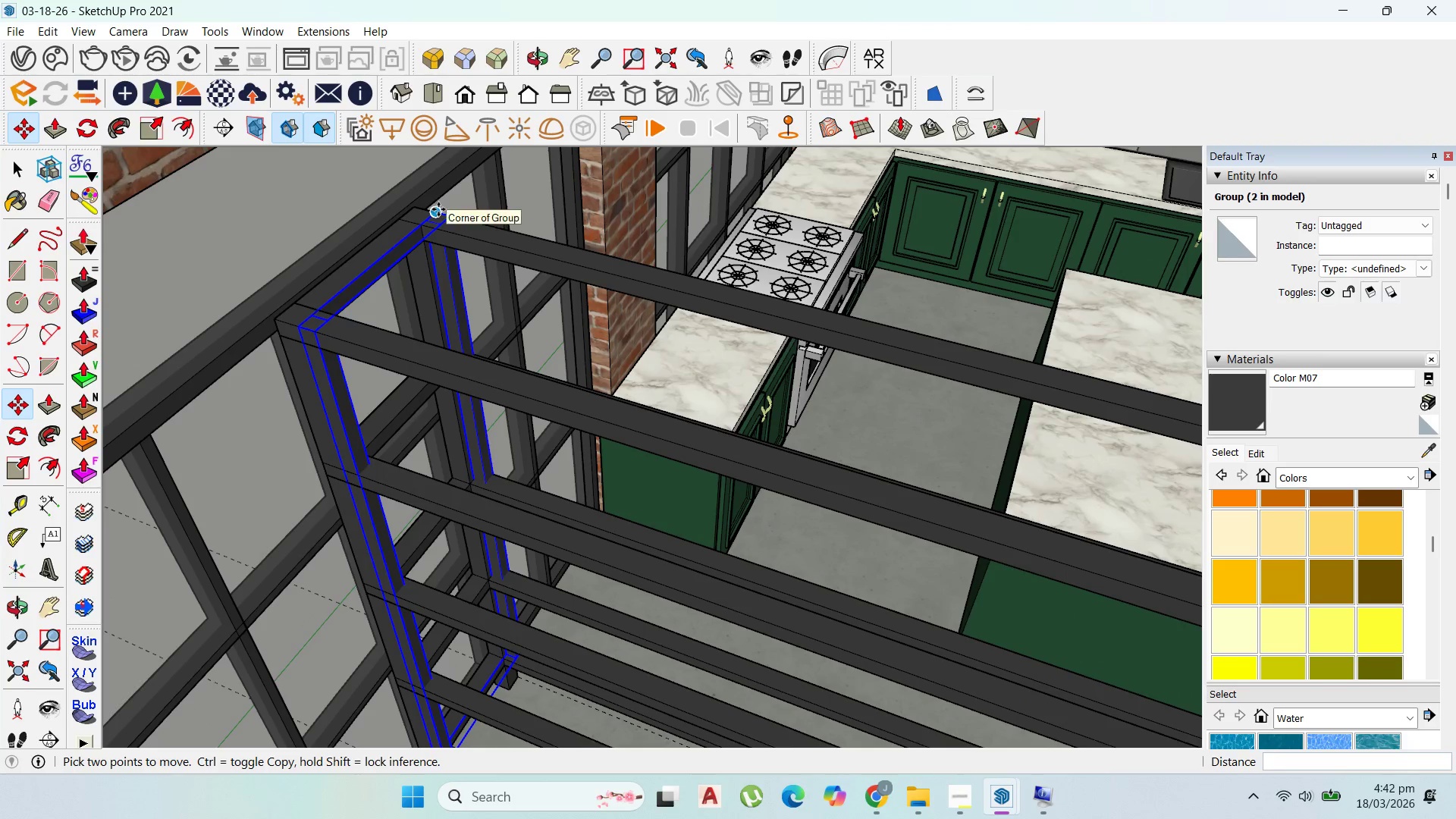 
type(500)
 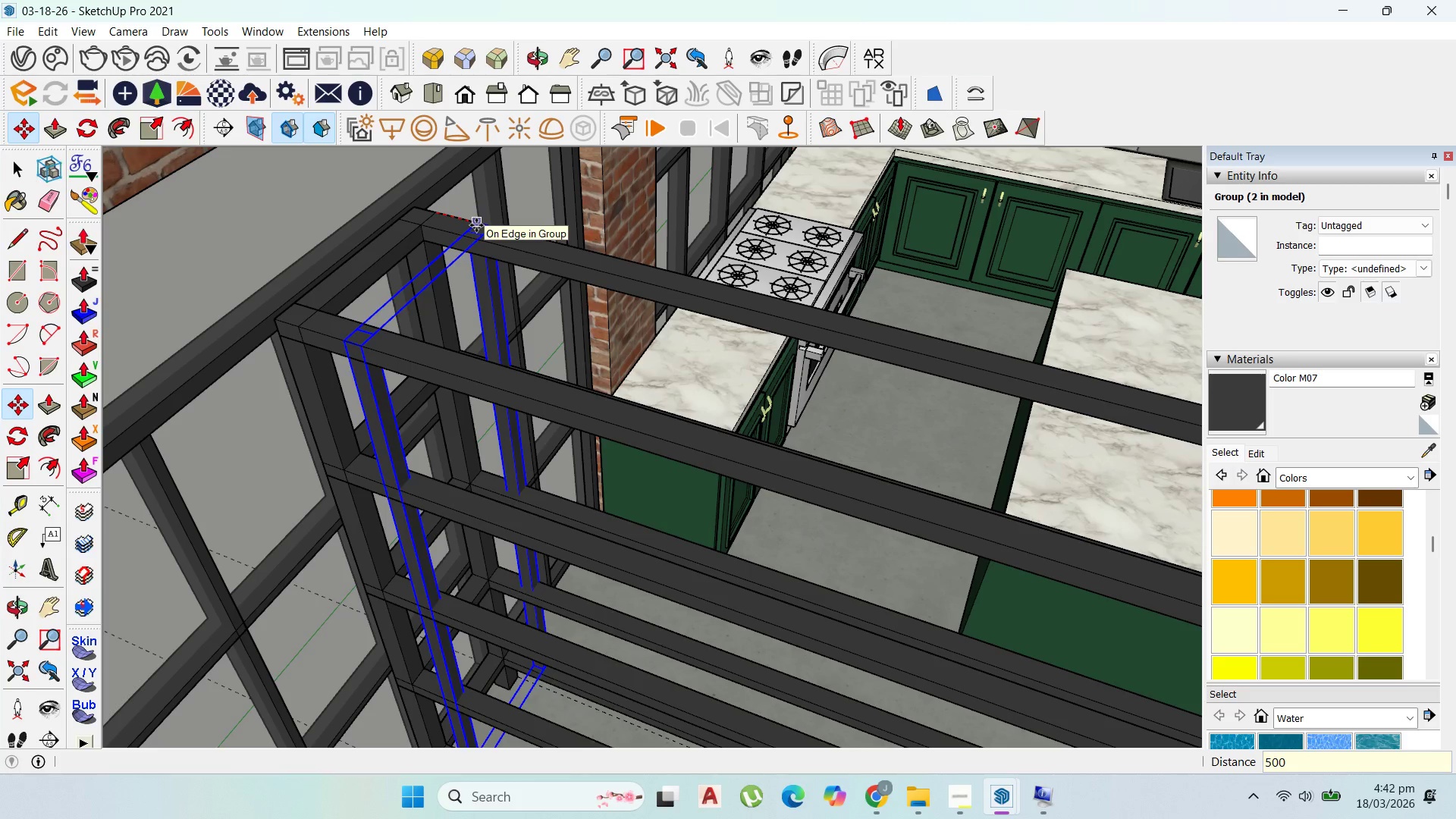 
key(Enter)
 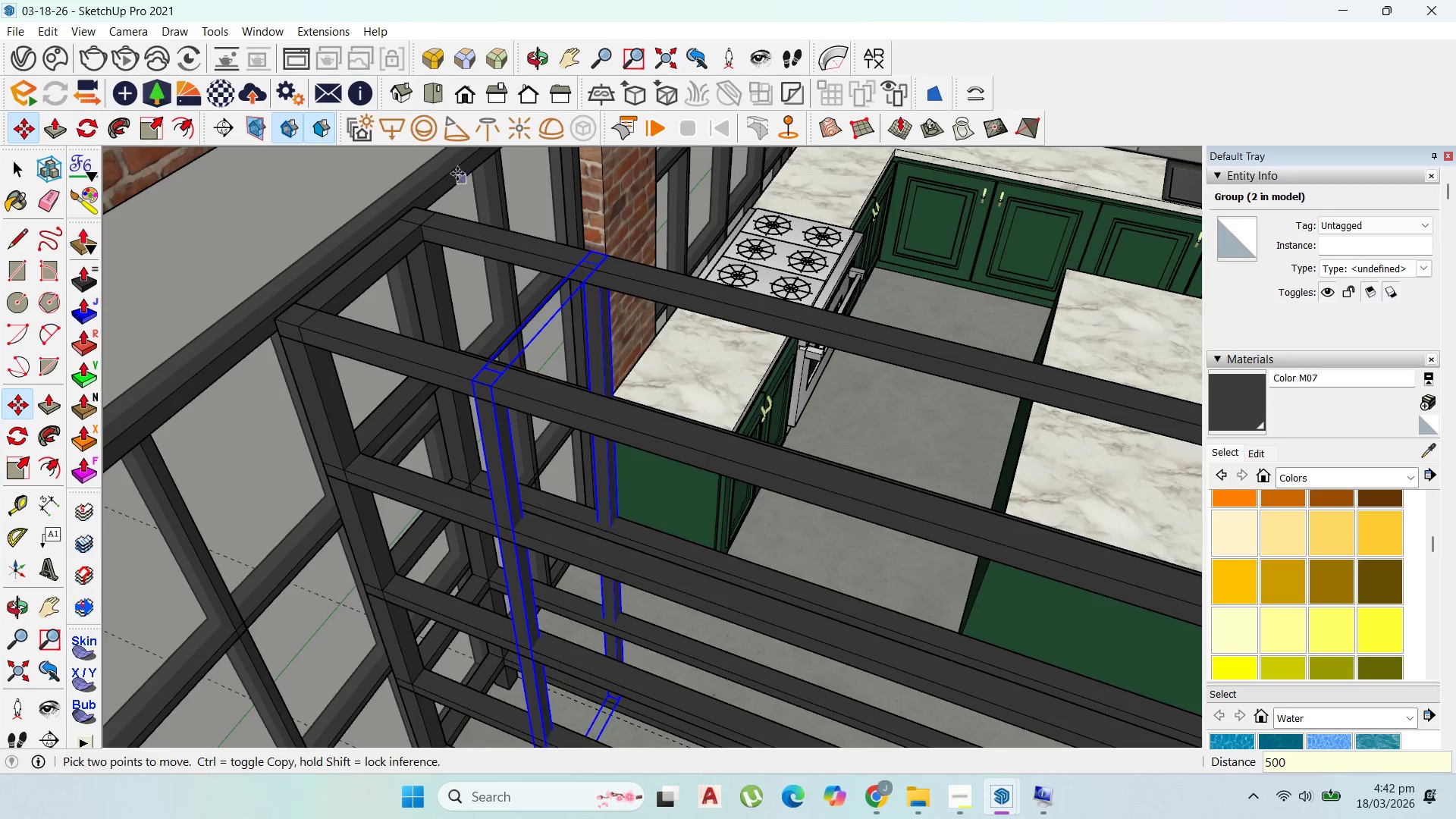 
scroll: coordinate [631, 392], scroll_direction: down, amount: 15.0
 